 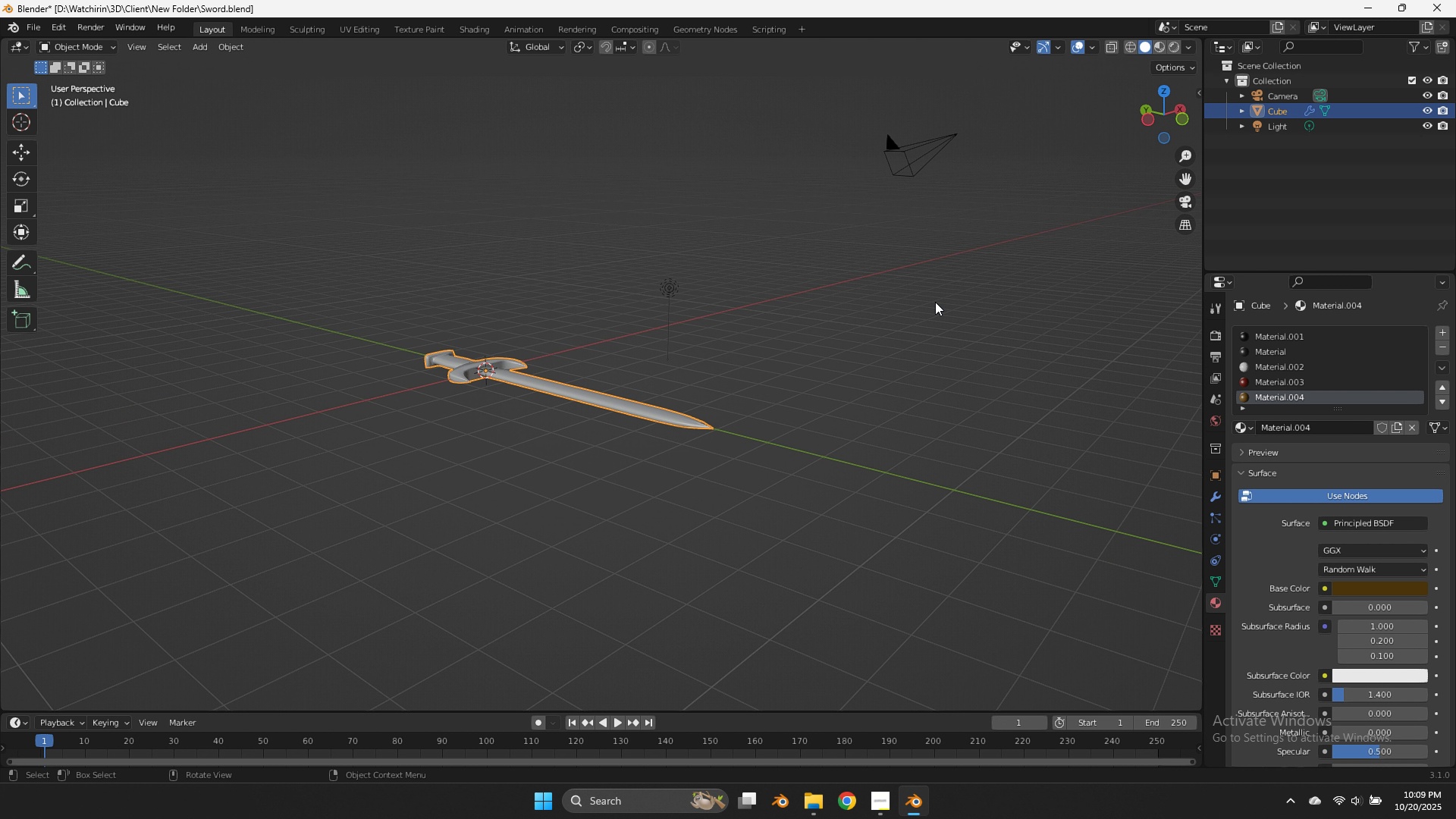 
key(Tab)
 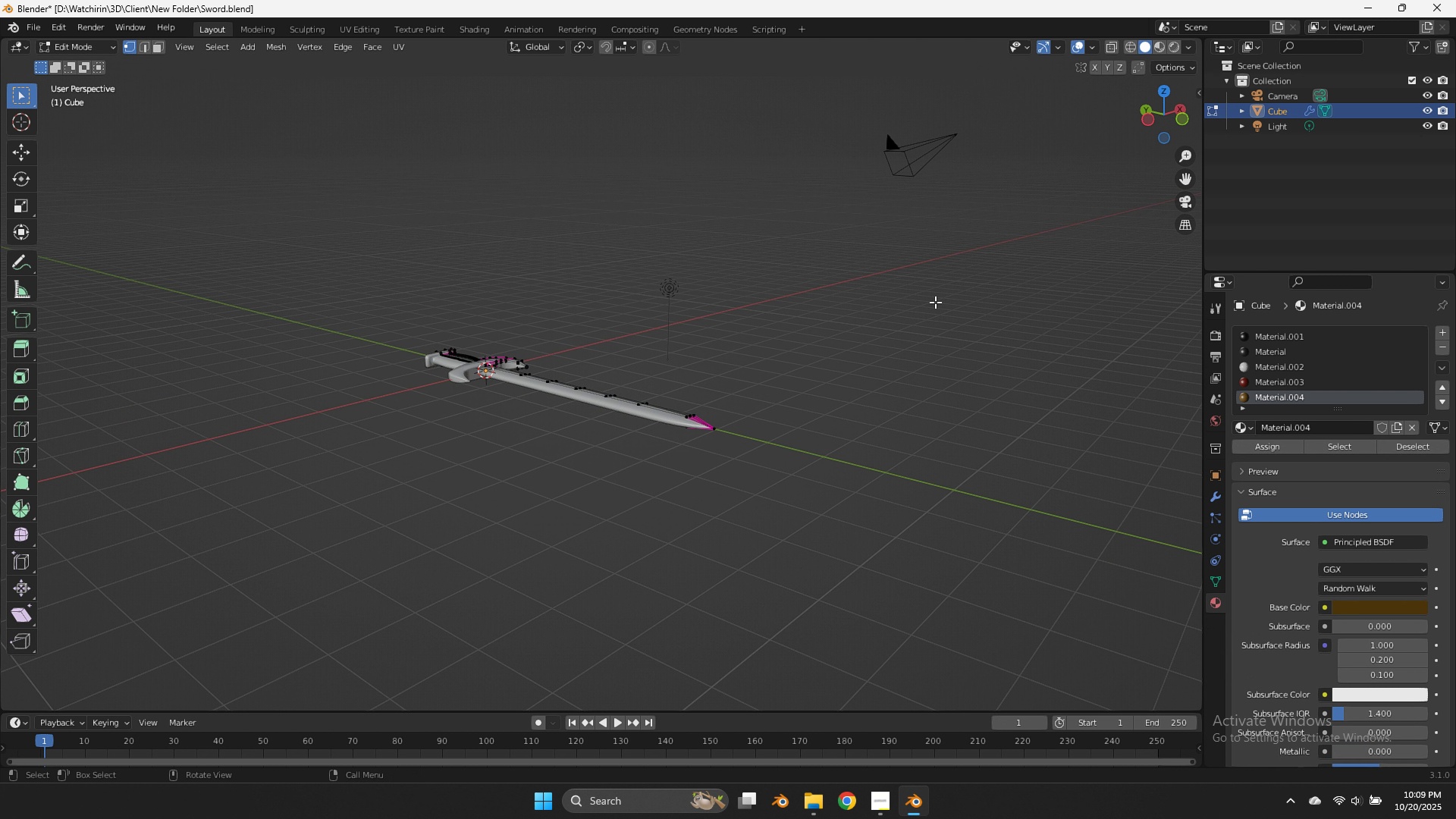 
scroll: coordinate [935, 302], scroll_direction: up, amount: 3.0
 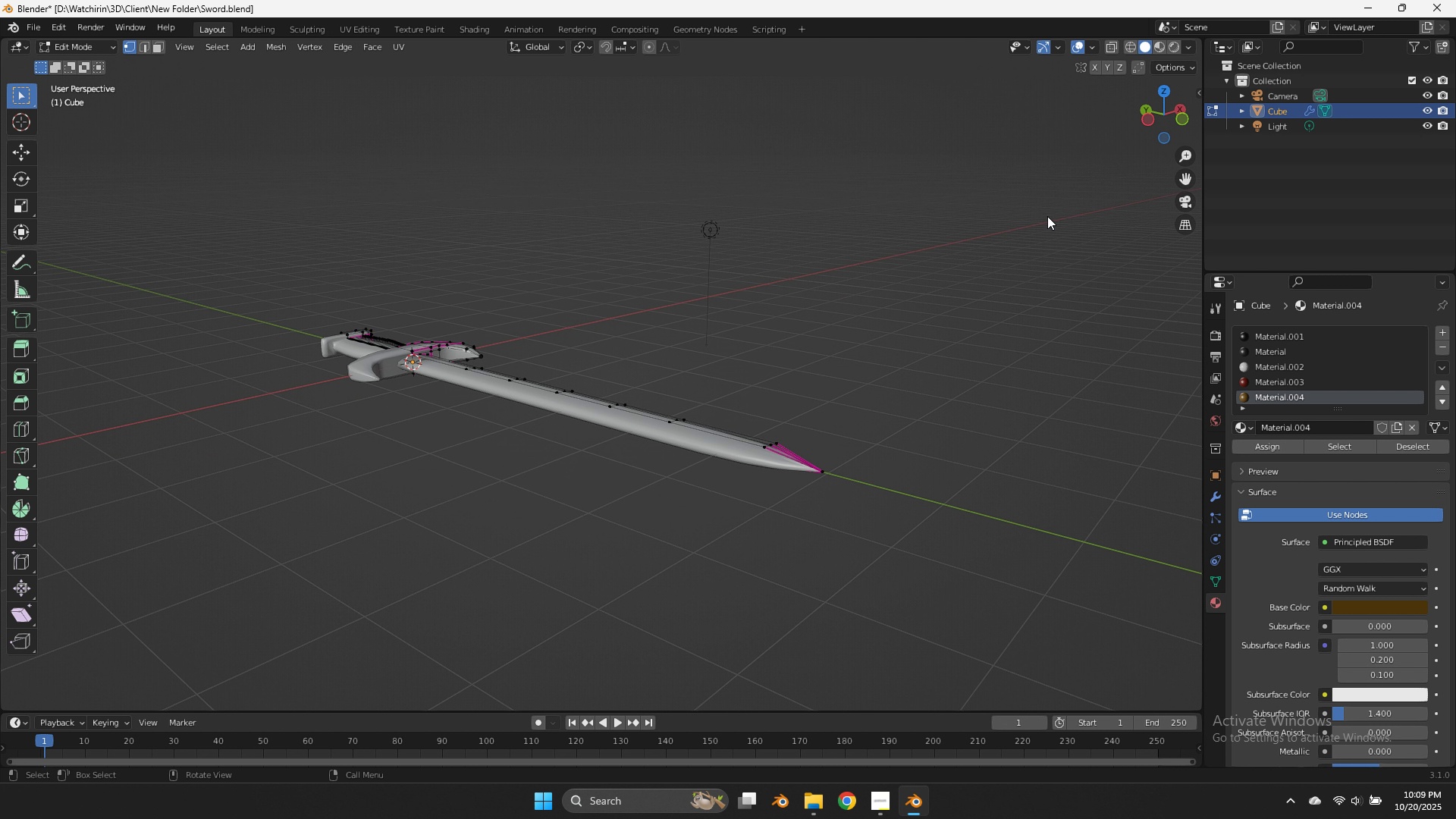 
key(Control+S)
 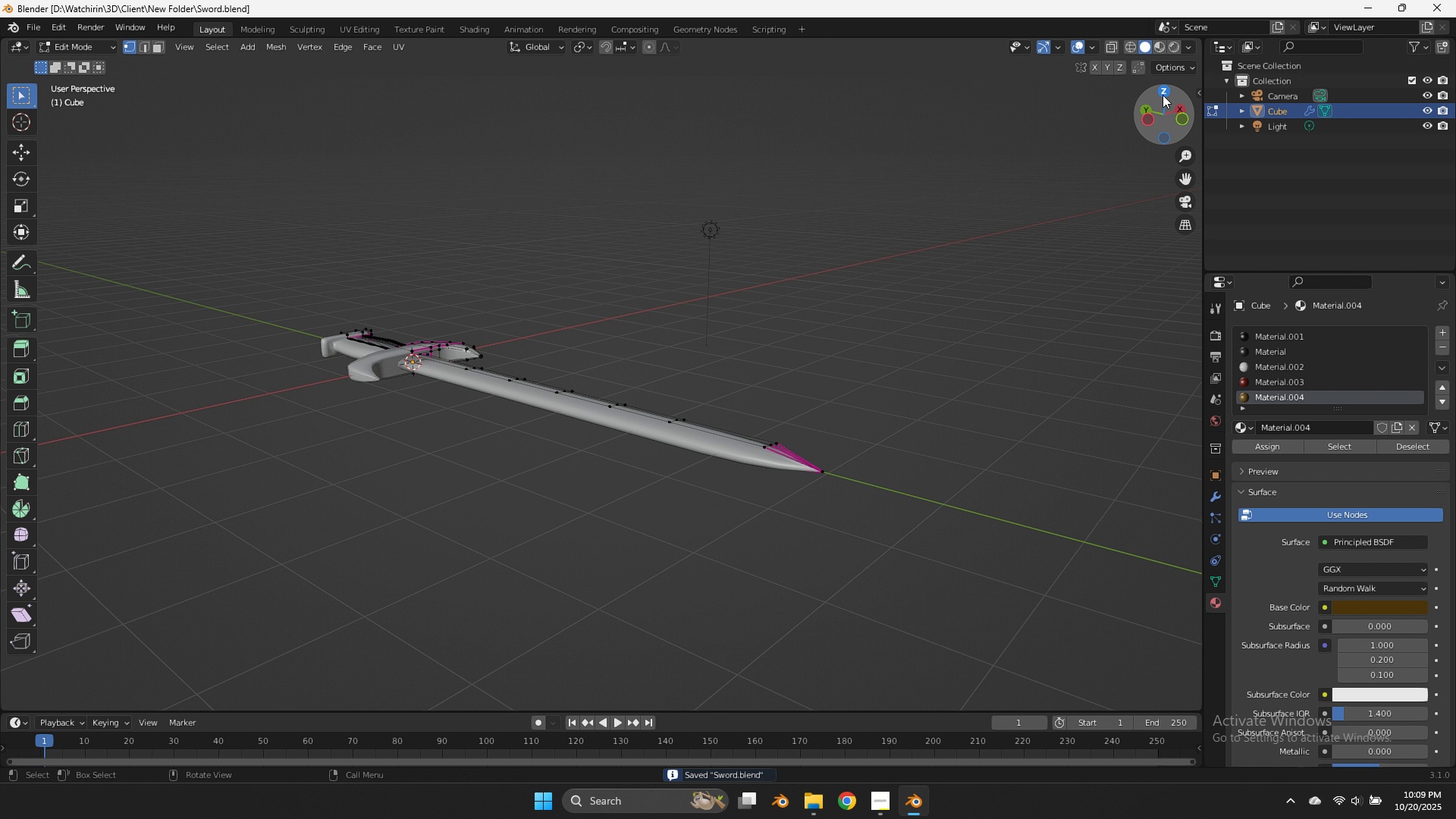 
left_click([1163, 95])
 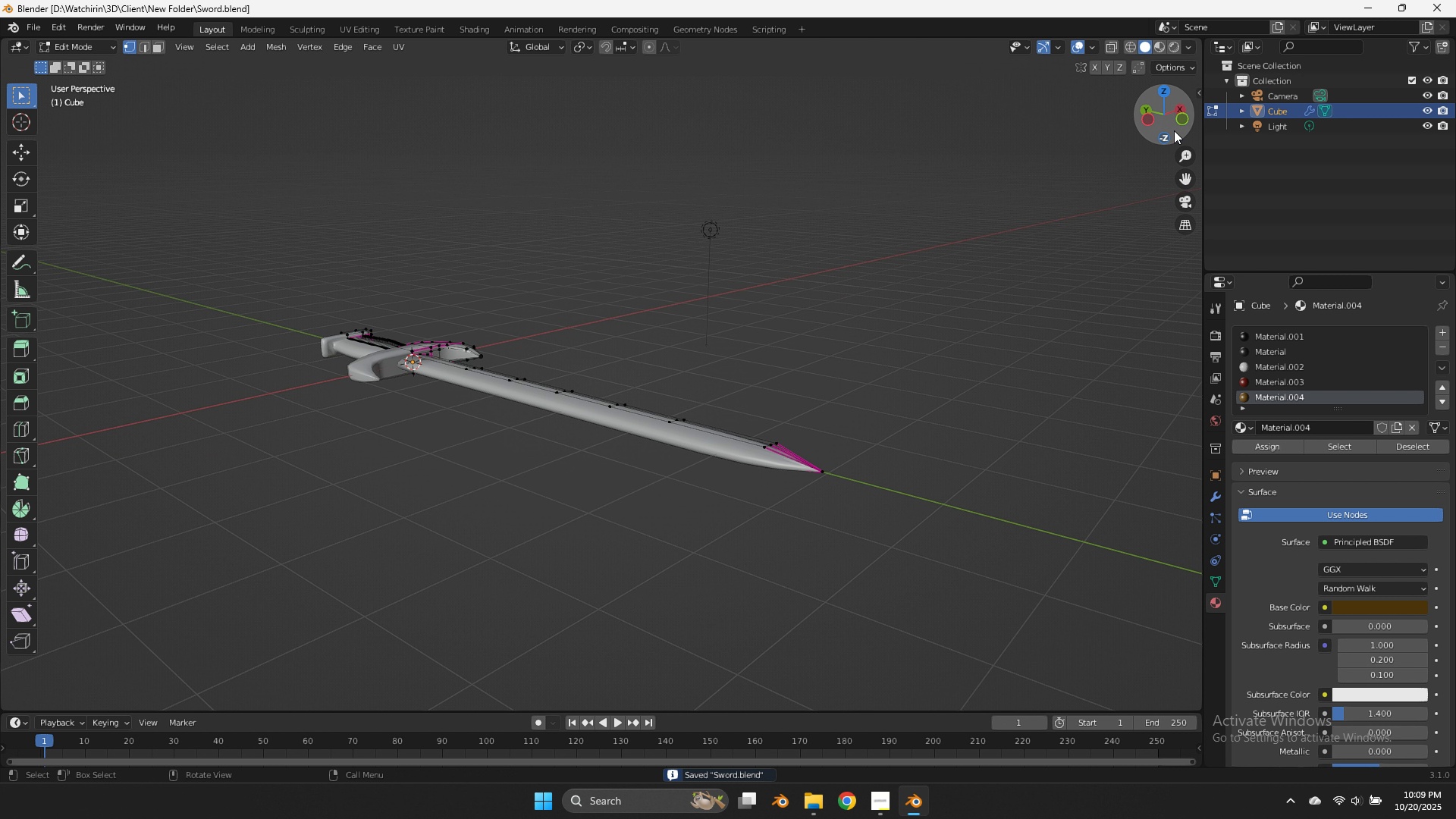 
left_click([1167, 95])
 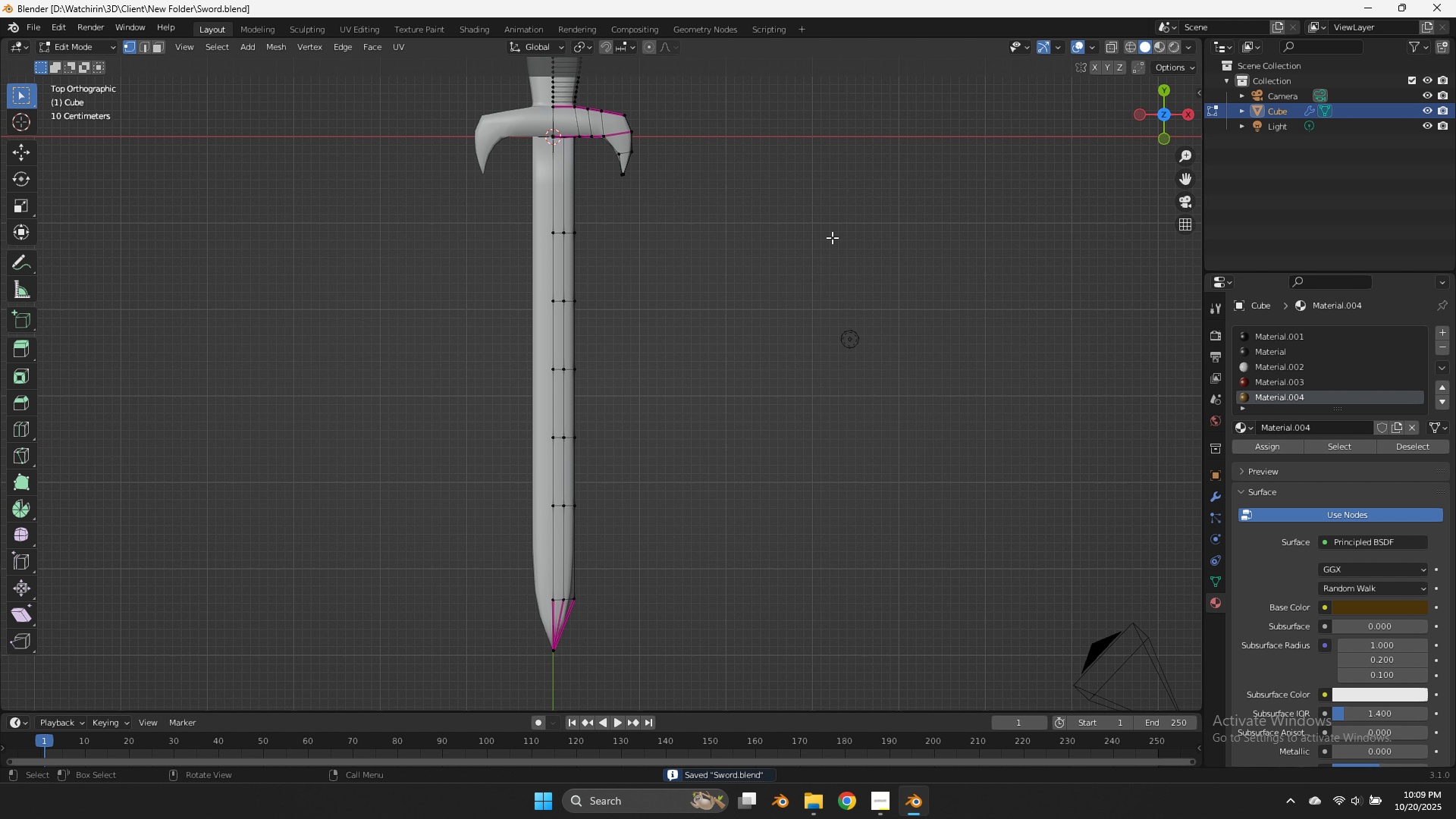 
scroll: coordinate [832, 237], scroll_direction: down, amount: 2.0
 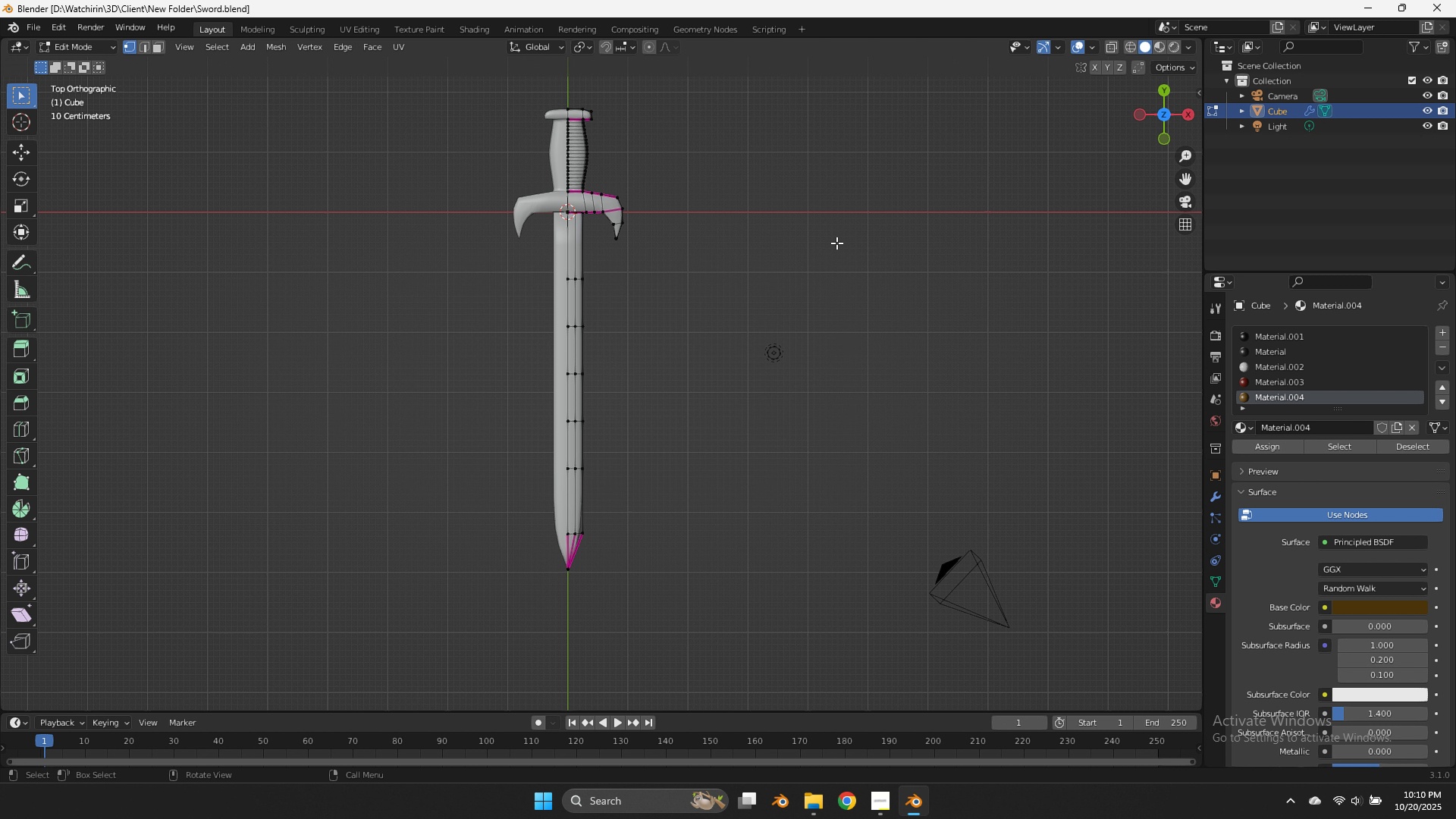 
wait(35.19)
 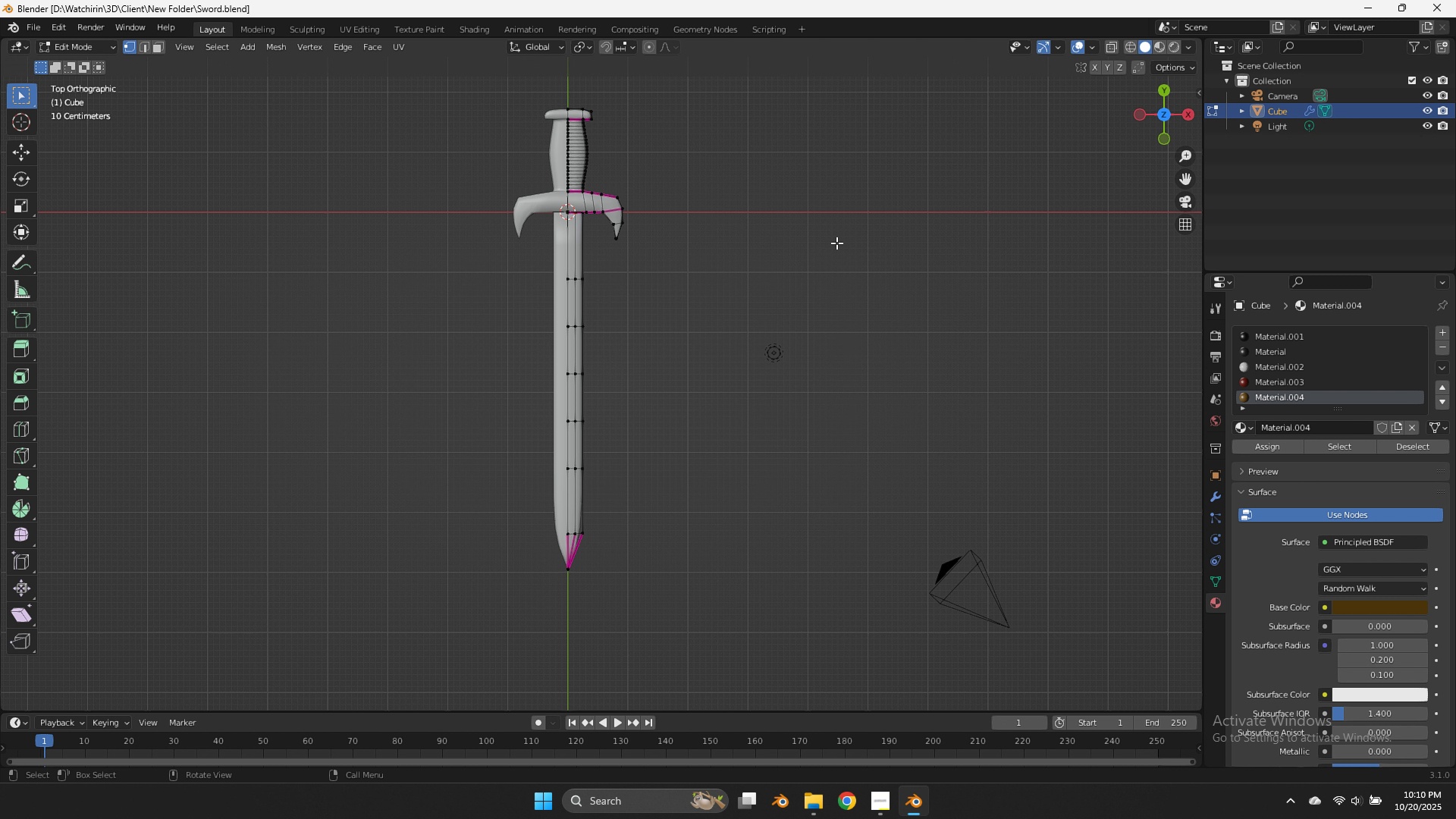 
scroll: coordinate [1134, 131], scroll_direction: up, amount: 6.0
 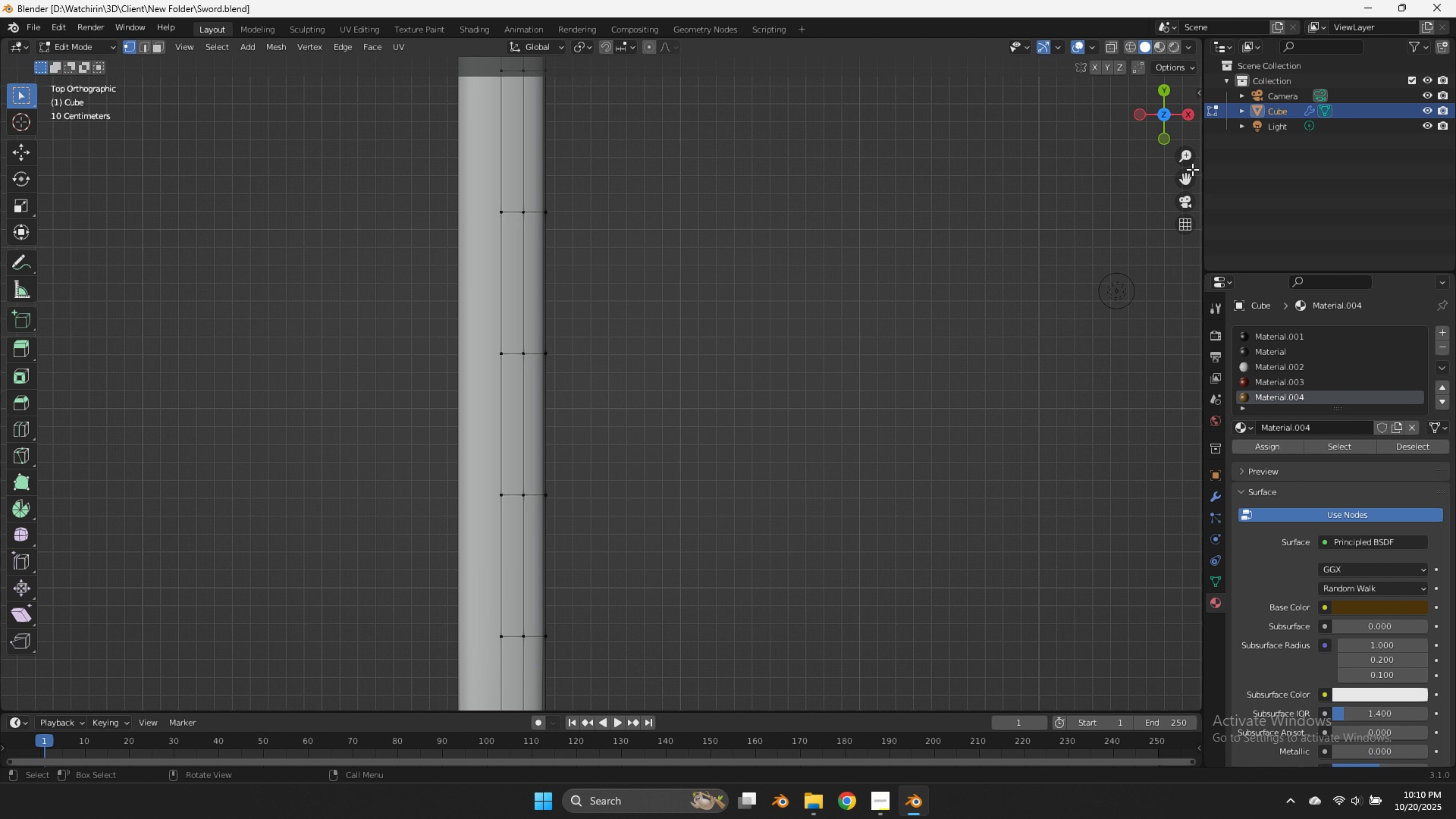 
left_click_drag(start_coordinate=[1191, 169], to_coordinate=[1197, 211])
 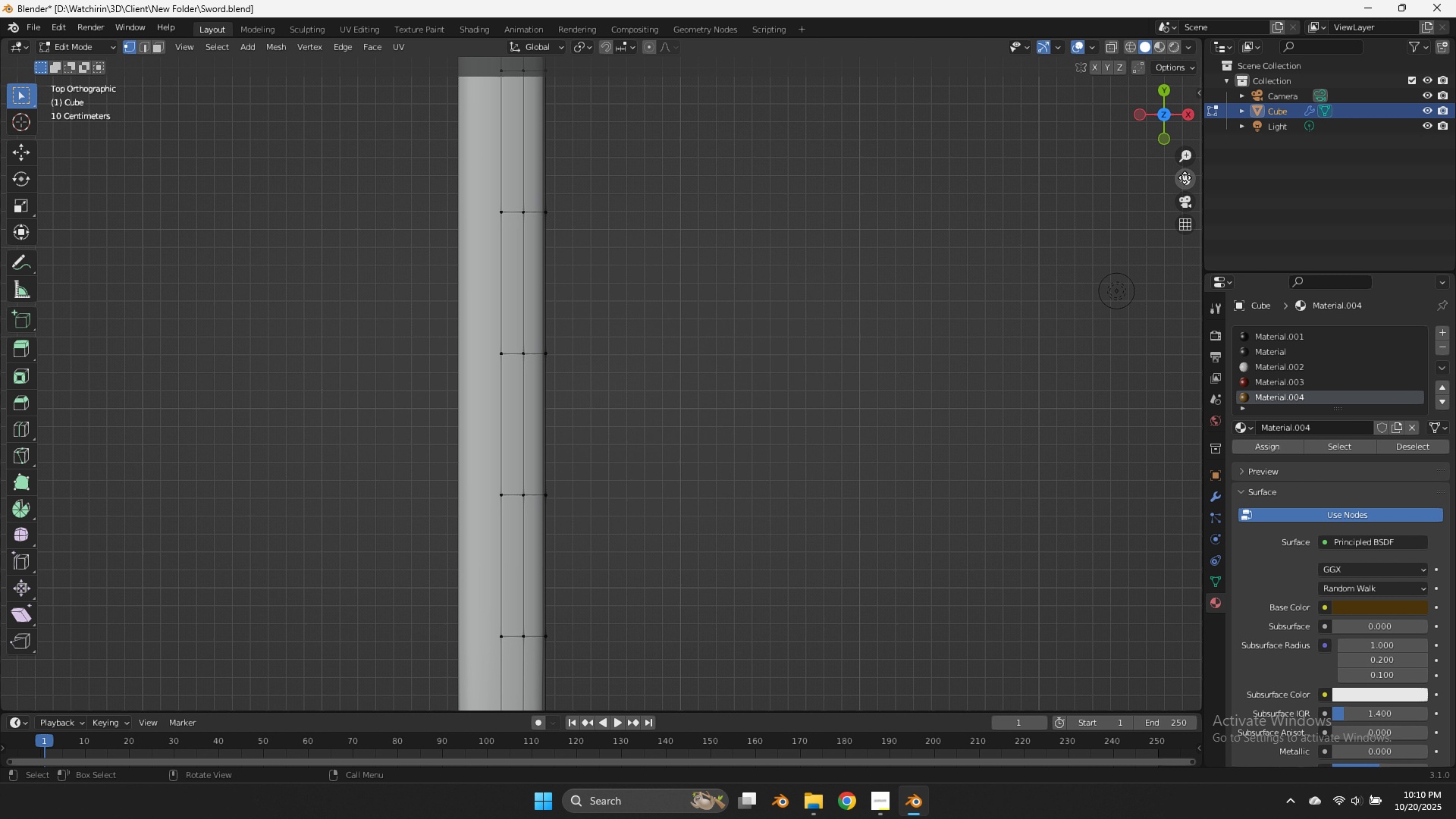 
left_click_drag(start_coordinate=[1185, 177], to_coordinate=[11, 494])
 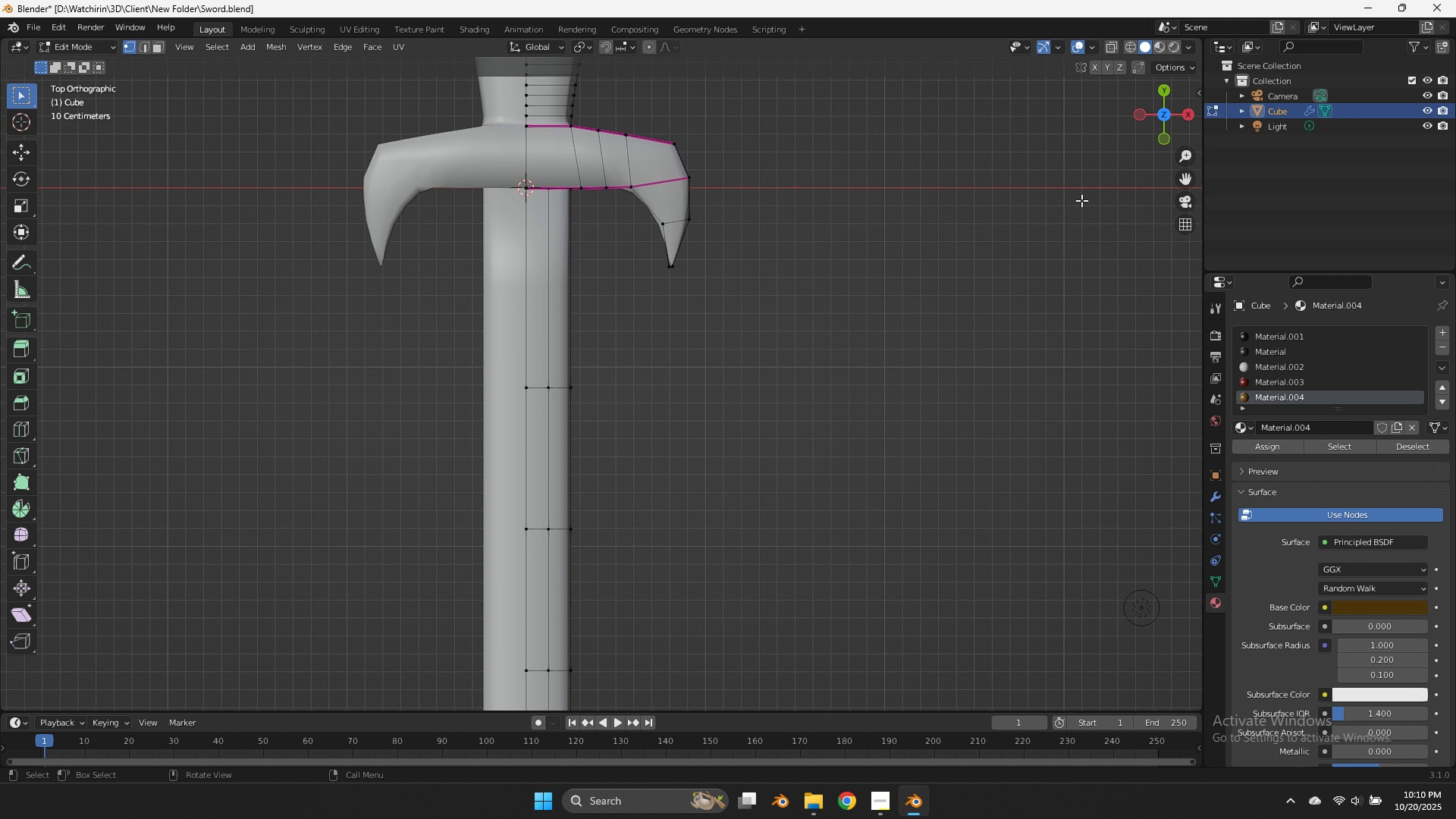 
key(Tab)
 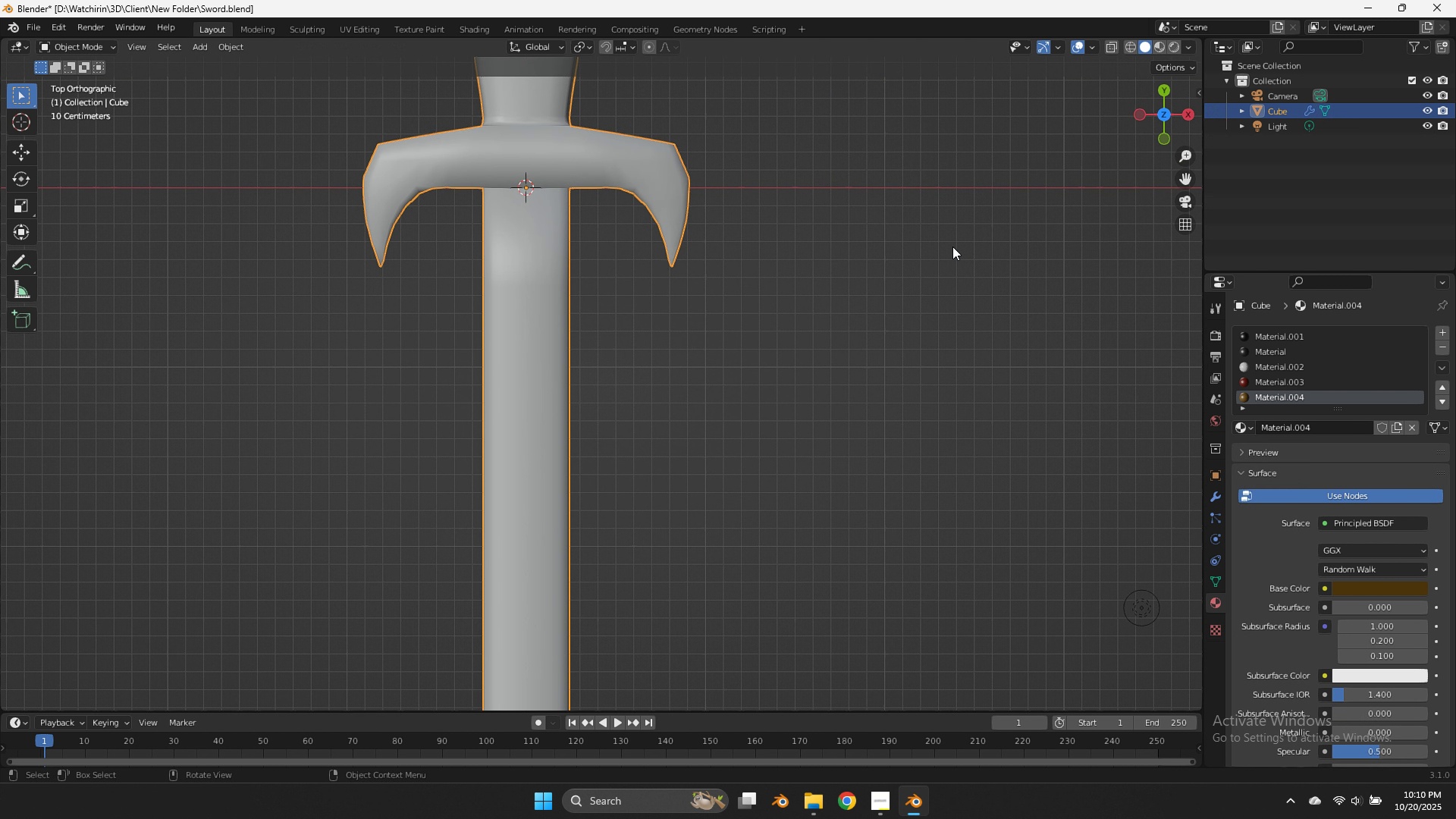 
scroll: coordinate [952, 246], scroll_direction: up, amount: 1.0
 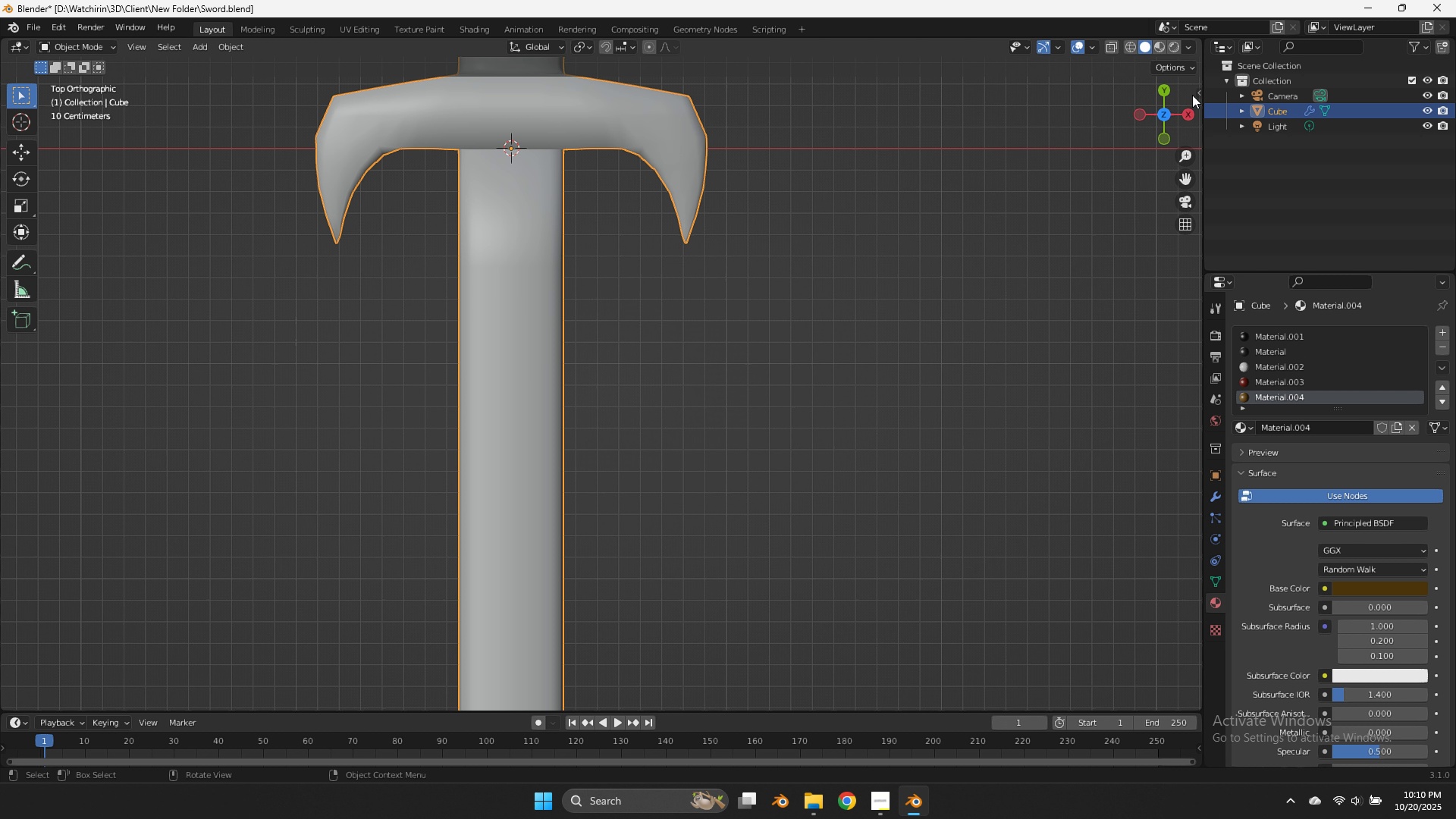 
left_click_drag(start_coordinate=[1182, 117], to_coordinate=[29, 662])
 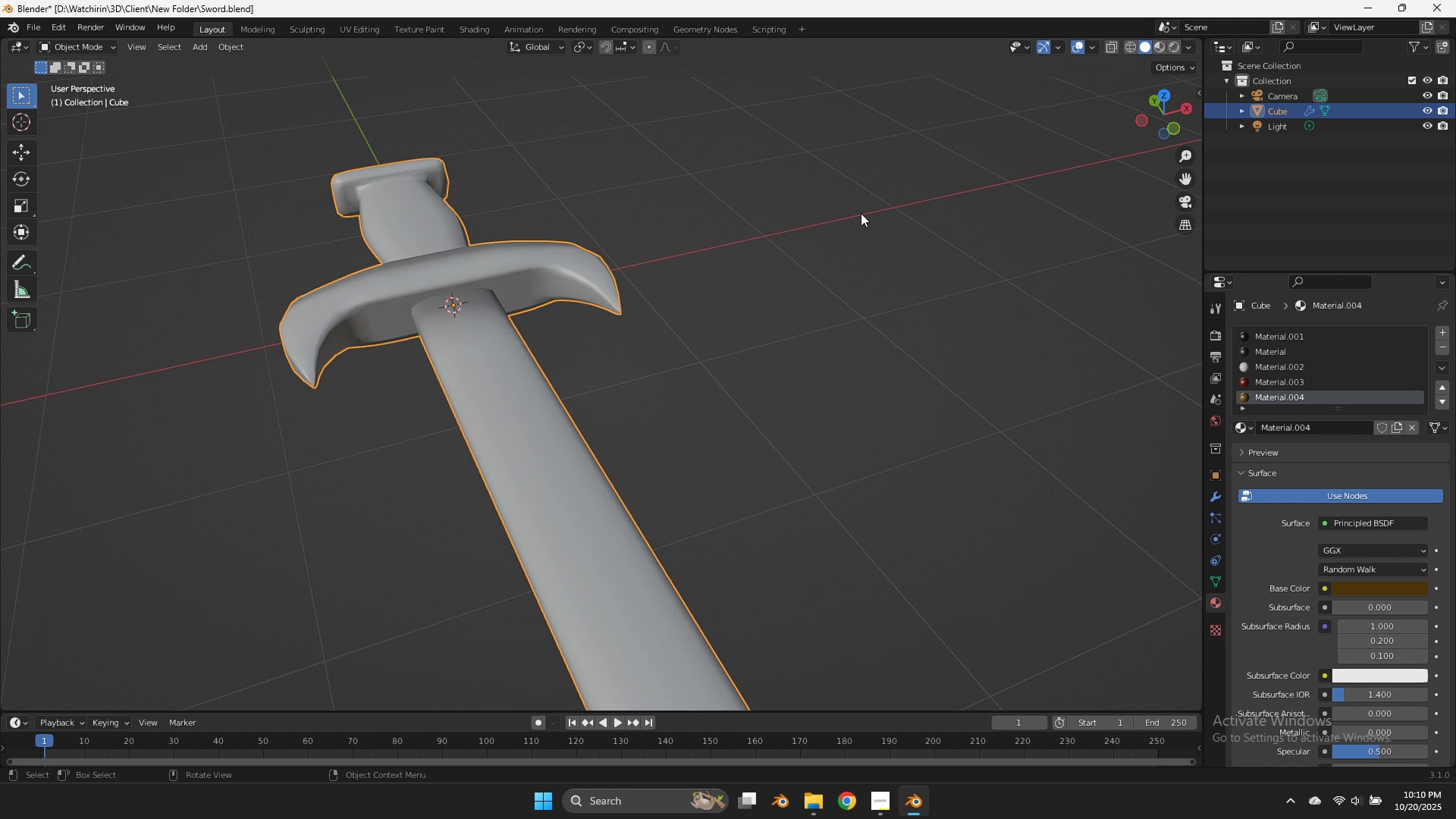 
key(Tab)
 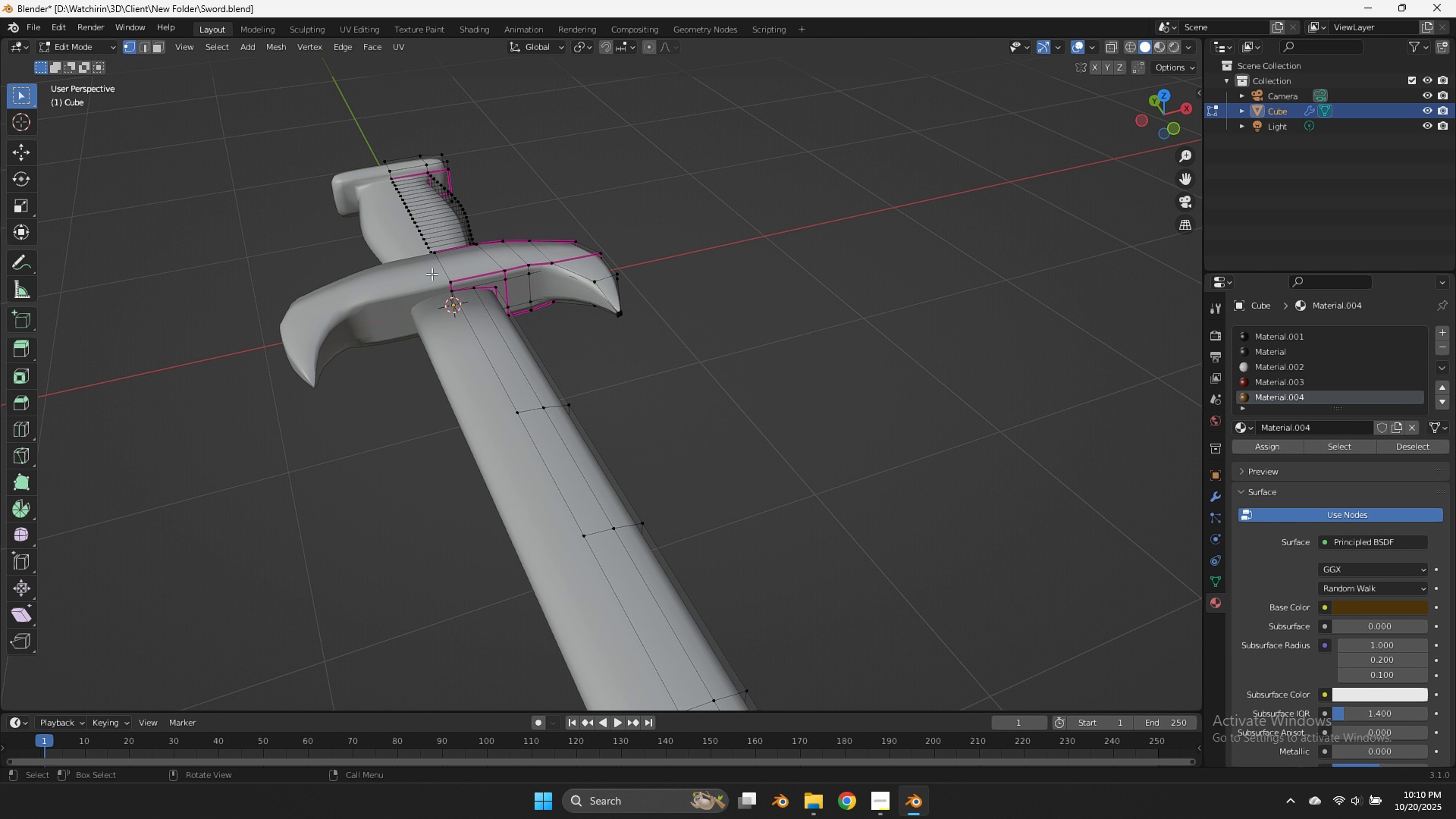 
scroll: coordinate [431, 274], scroll_direction: up, amount: 3.0
 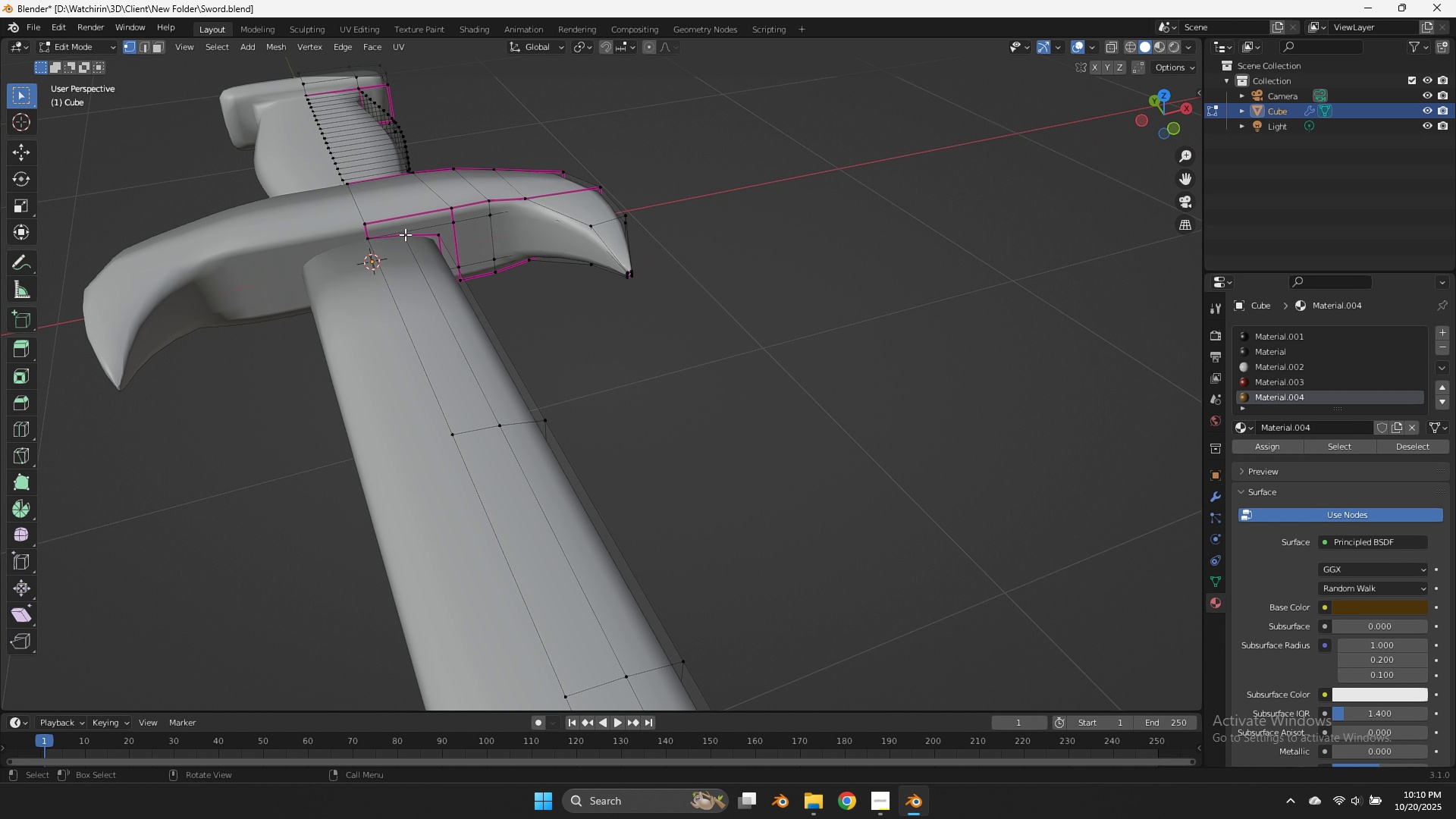 
key(Tab)
 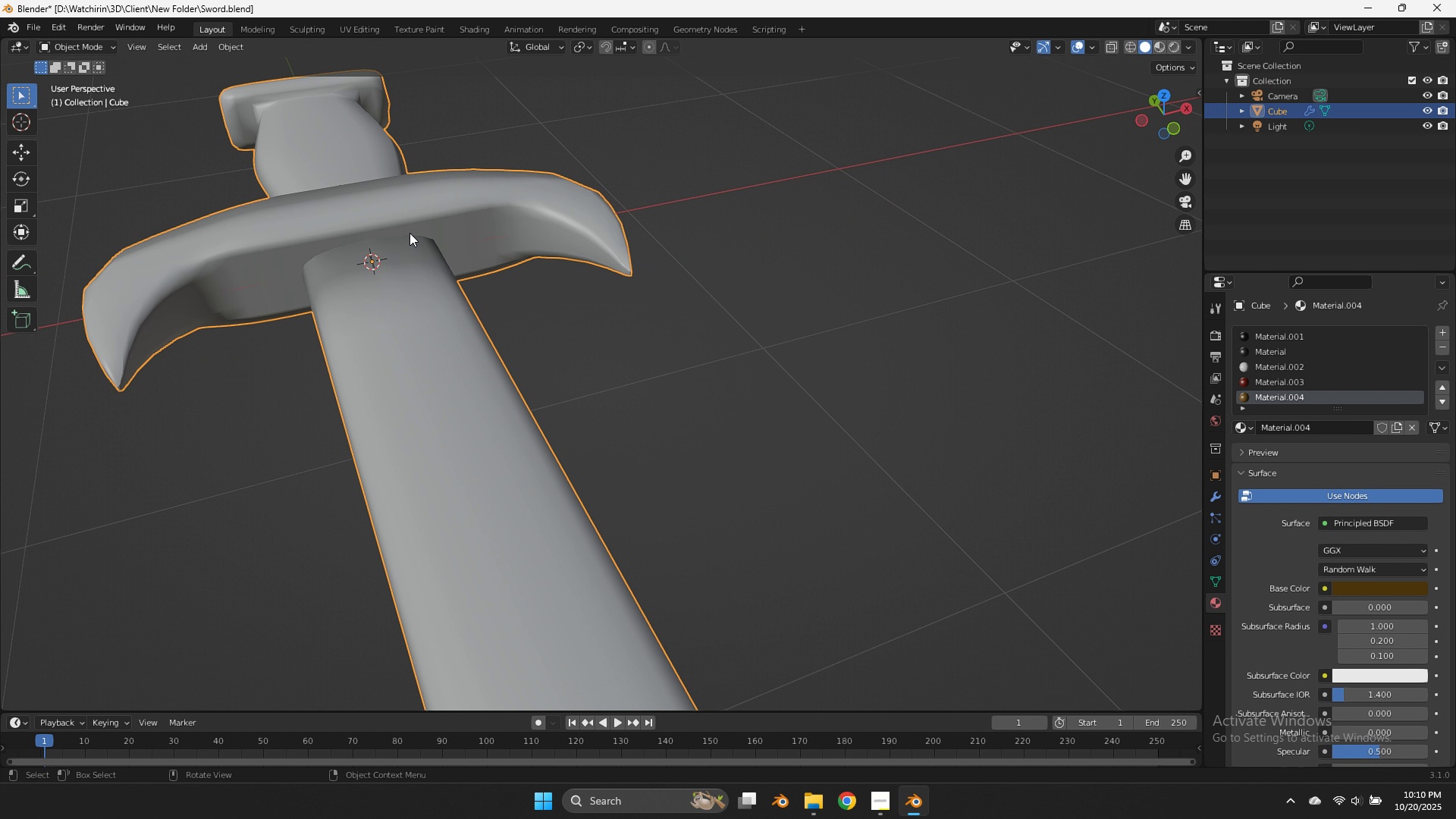 
key(Tab)
 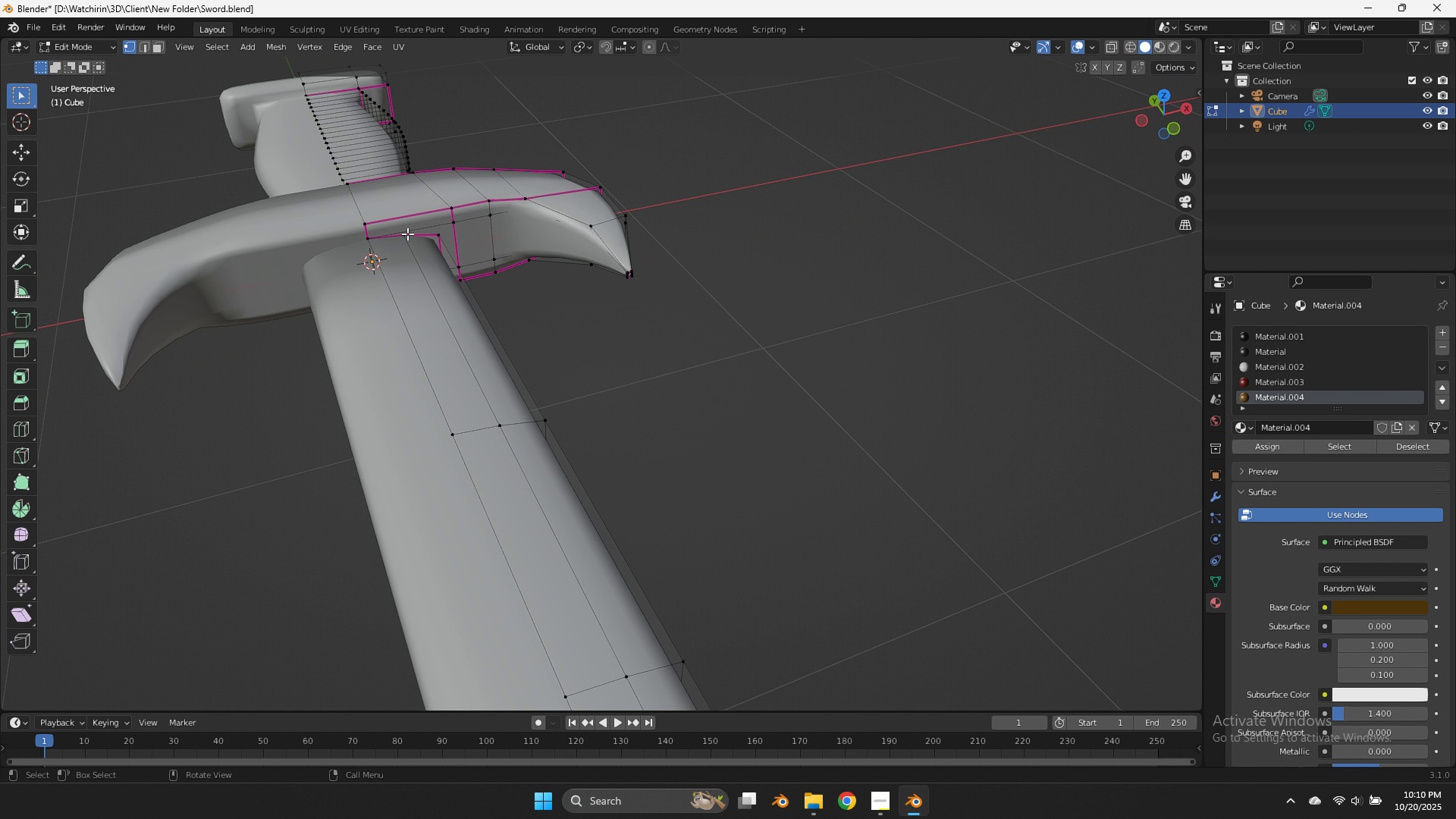 
left_click([407, 234])
 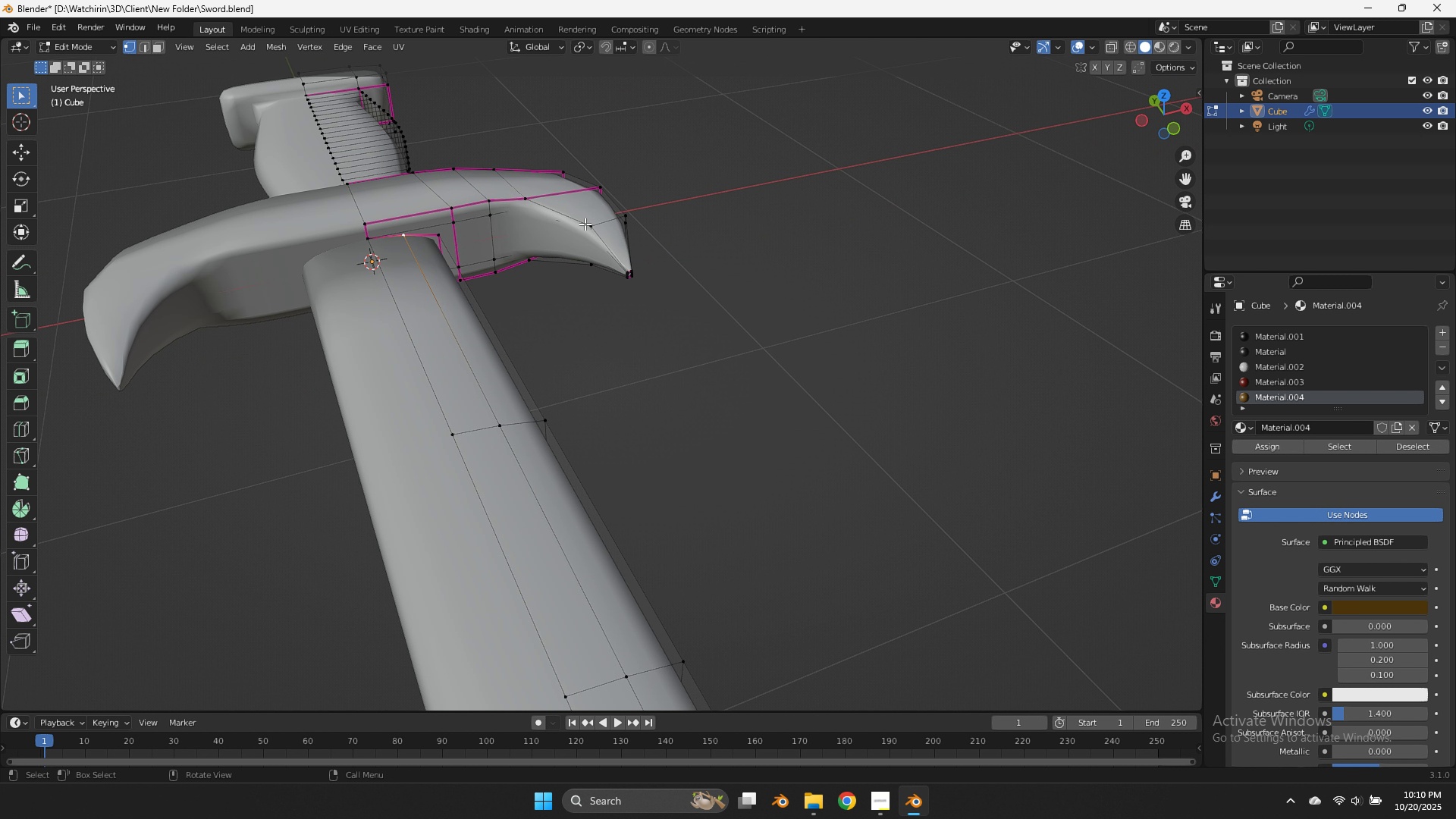 
key(Control+R)
 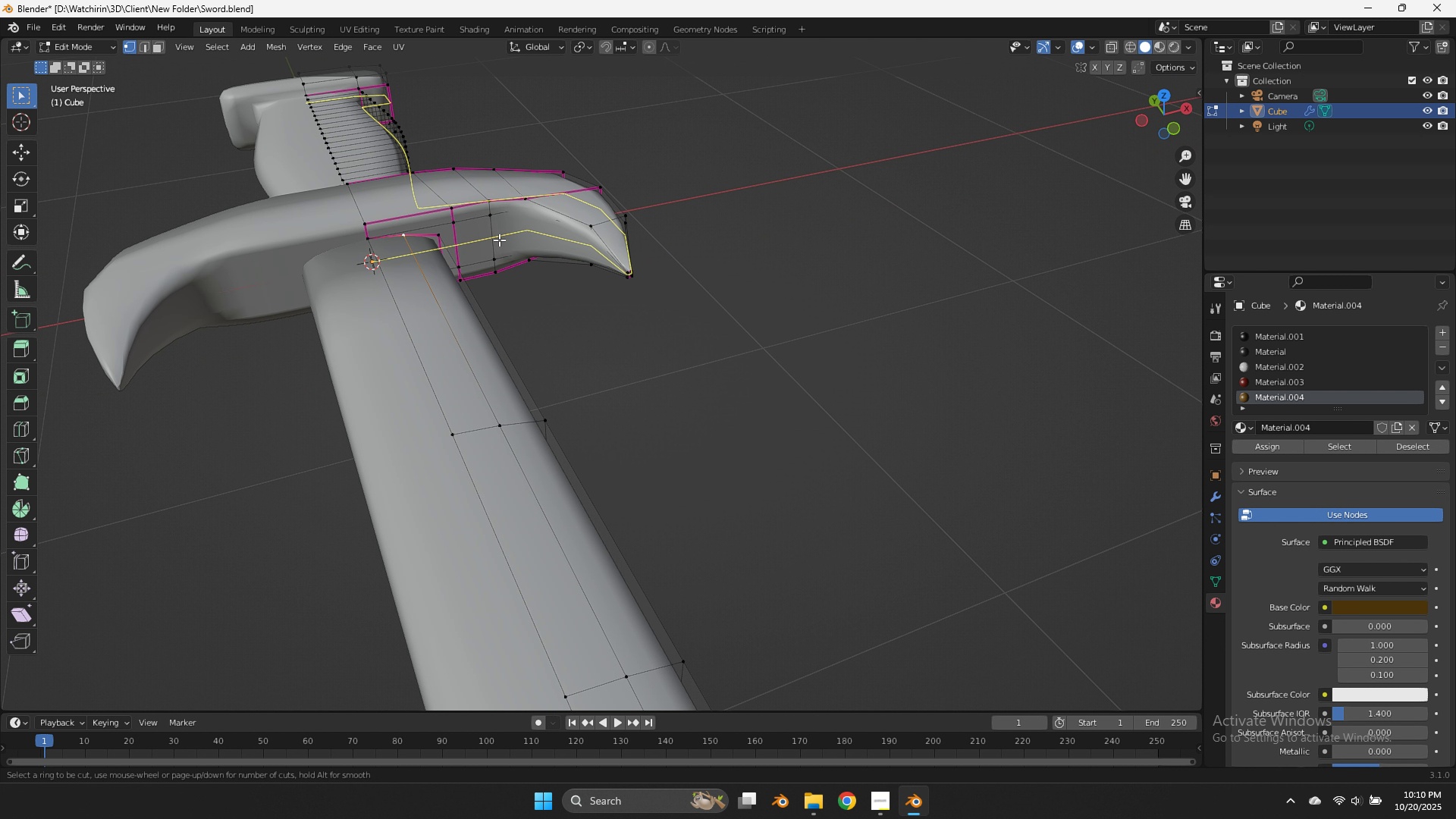 
left_click([499, 240])
 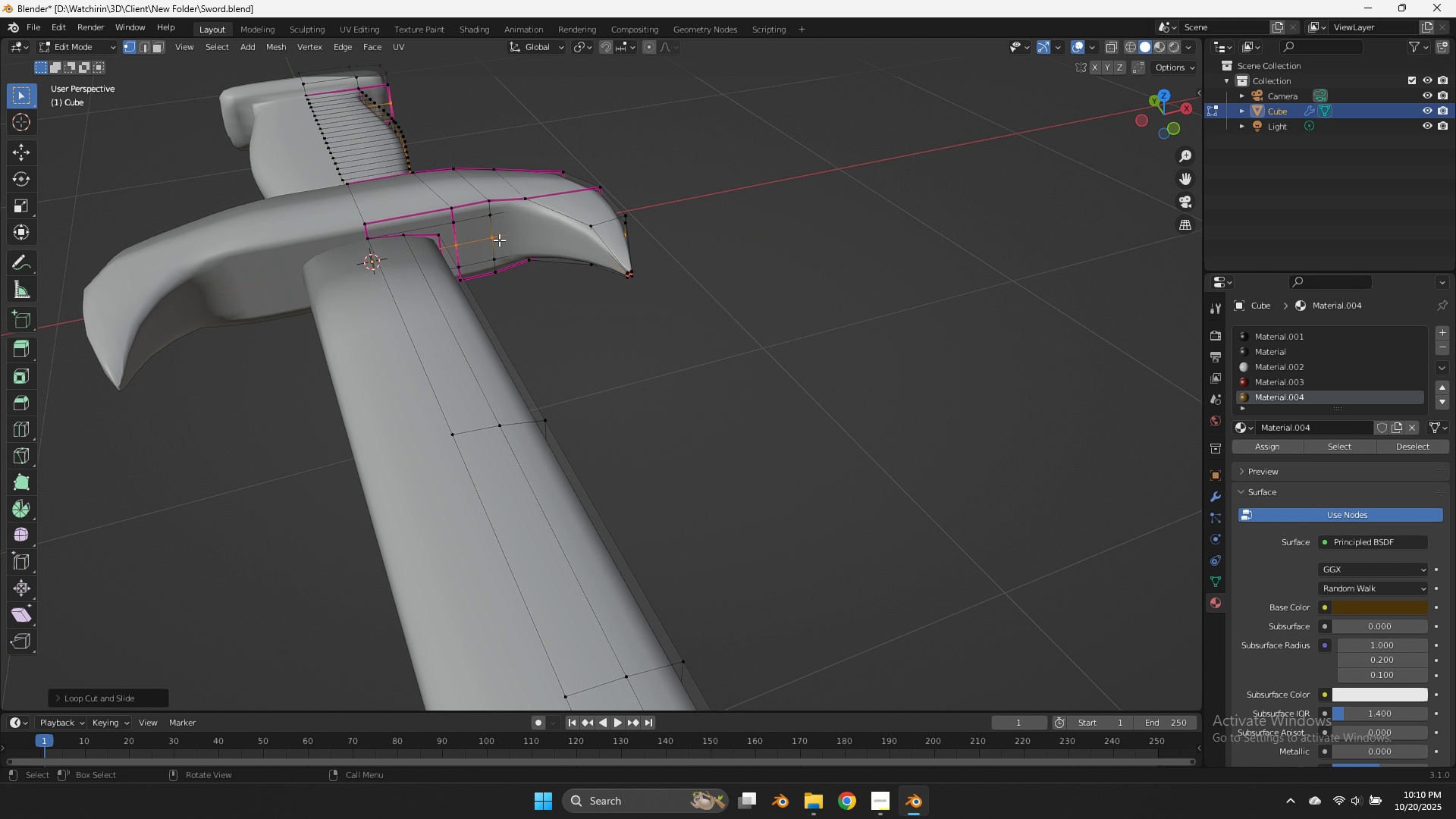 
right_click([499, 240])
 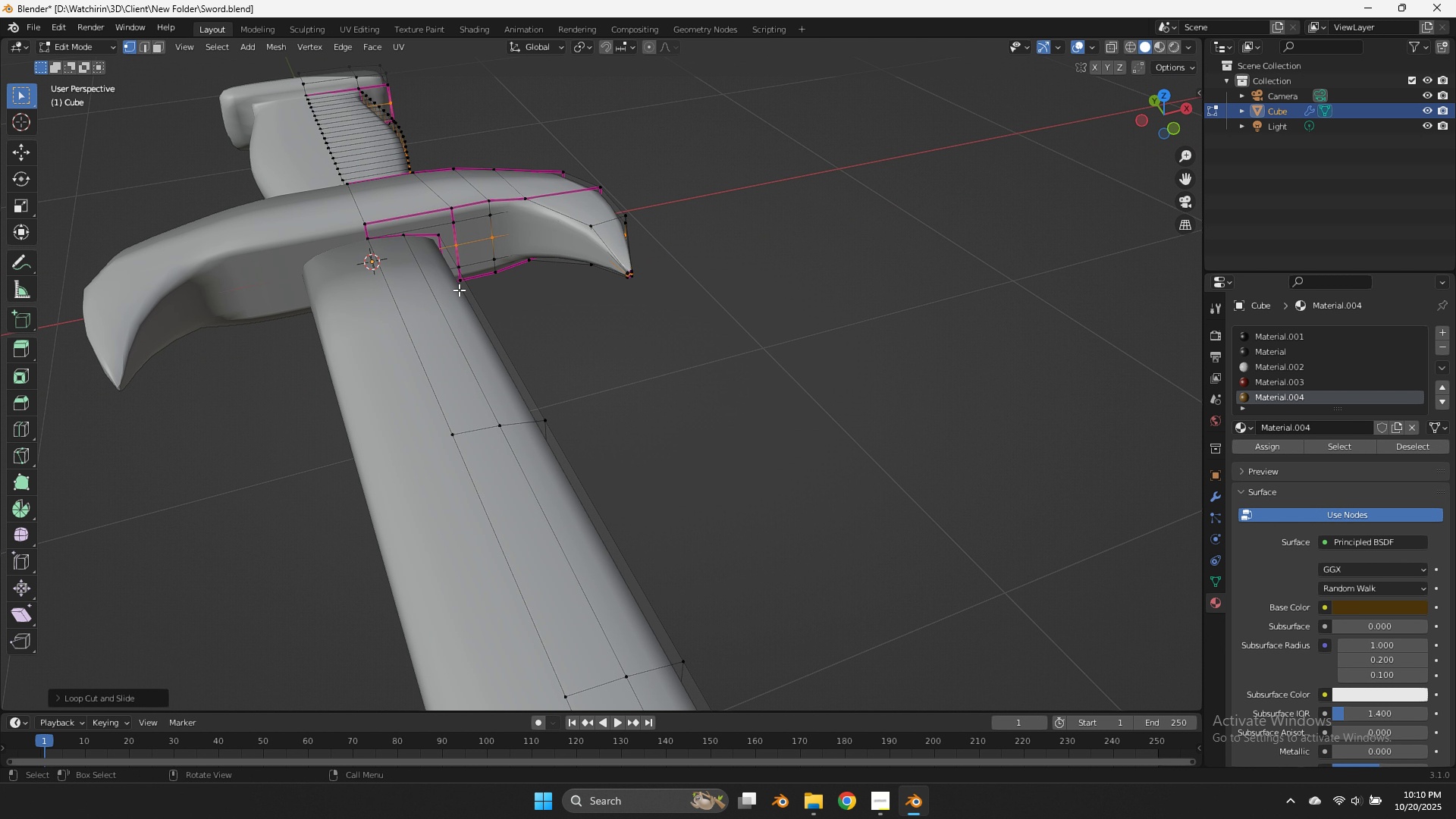 
scroll: coordinate [458, 290], scroll_direction: up, amount: 2.0
 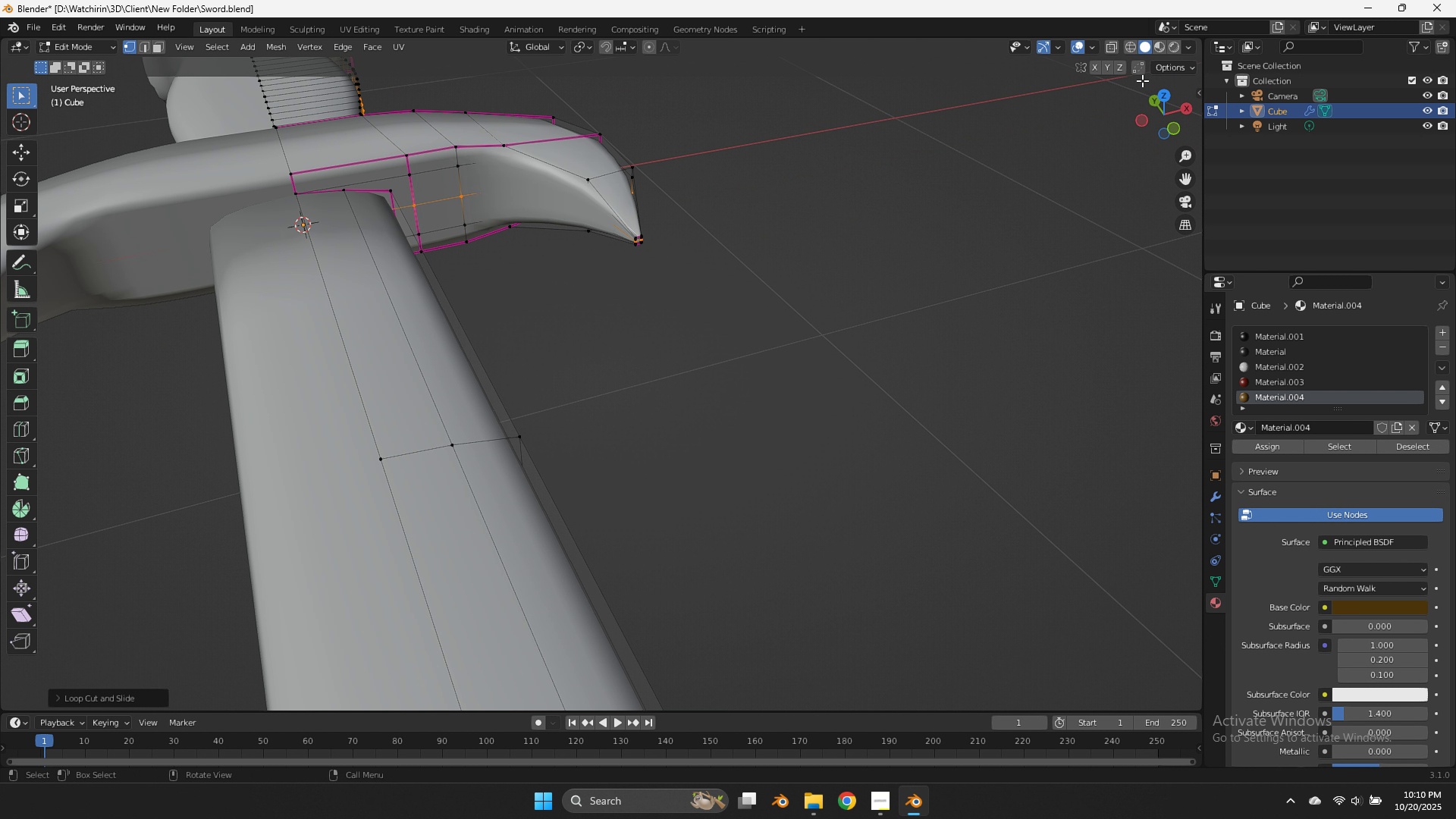 
left_click_drag(start_coordinate=[1155, 106], to_coordinate=[977, 698])
 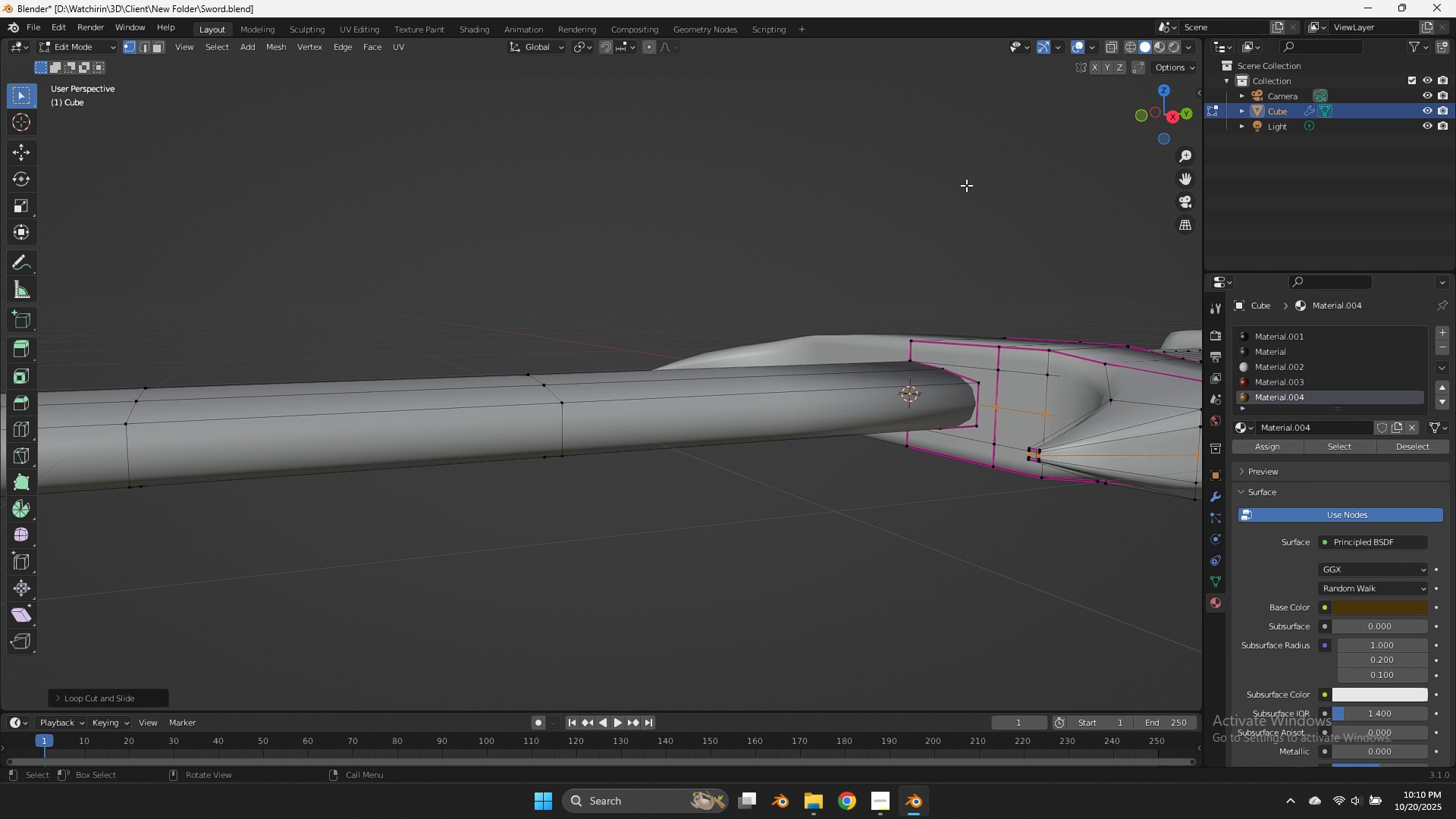 
key(Control+R)
 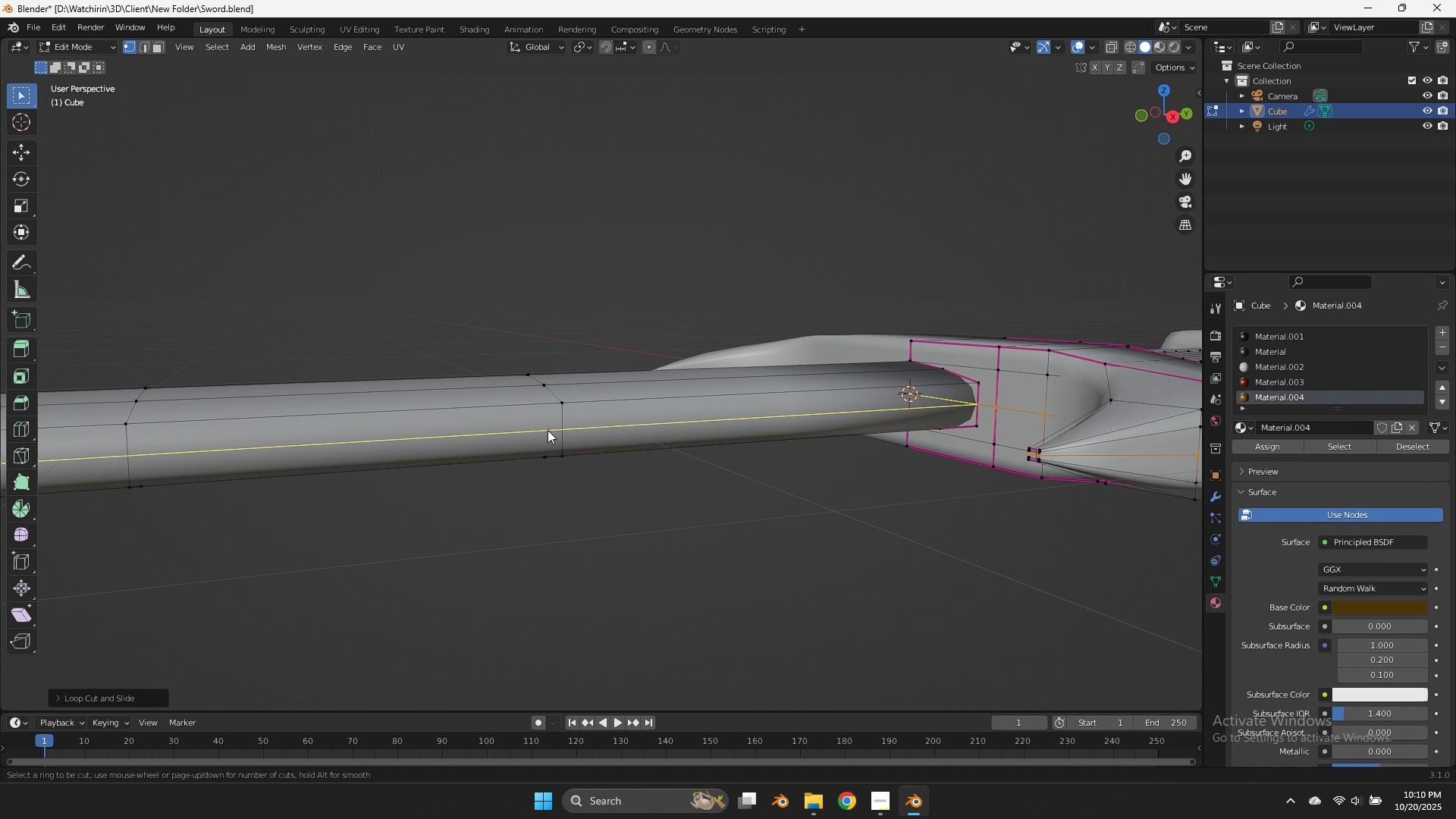 
left_click([548, 430])
 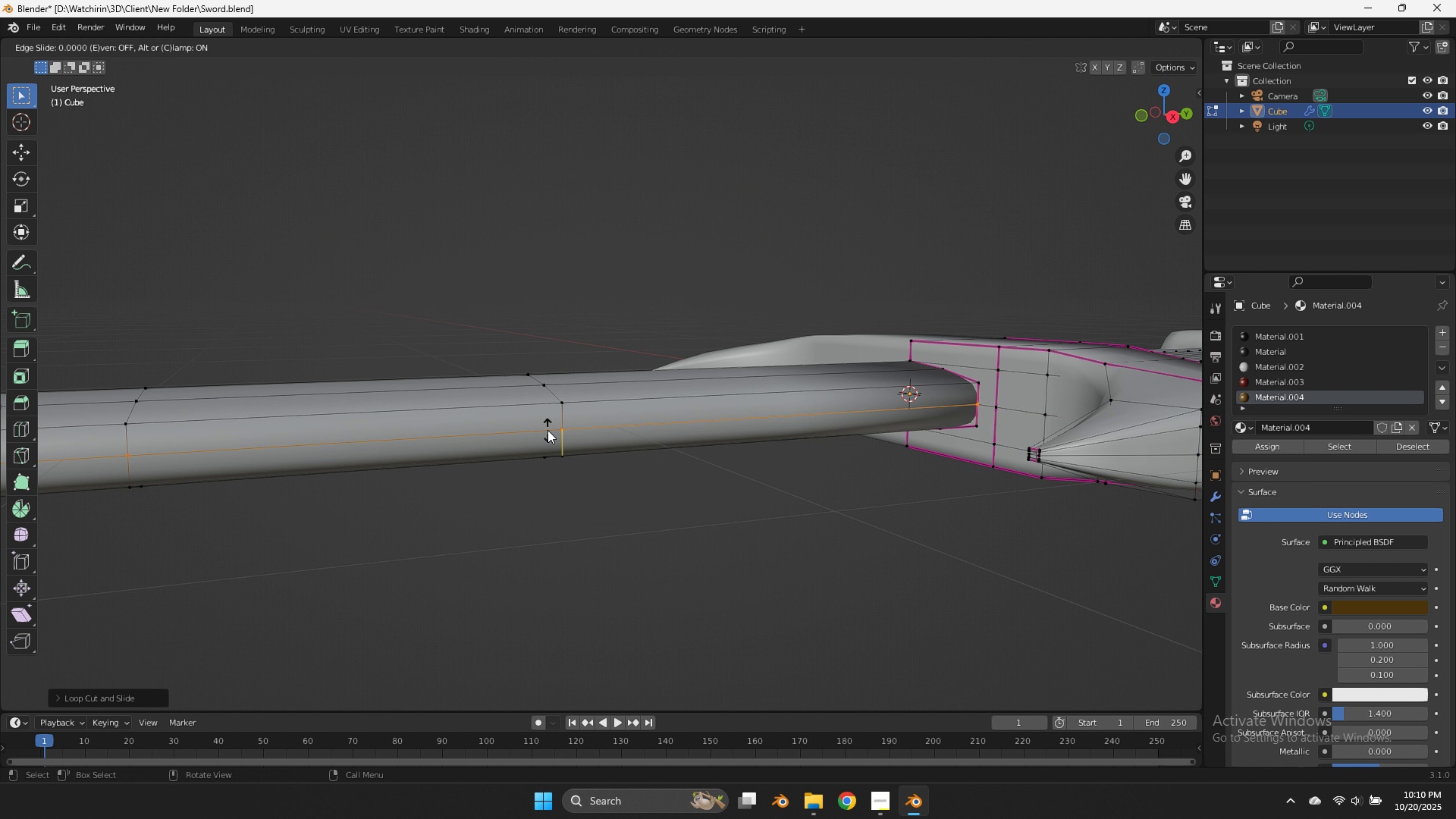 
scroll: coordinate [724, 397], scroll_direction: down, amount: 5.0
 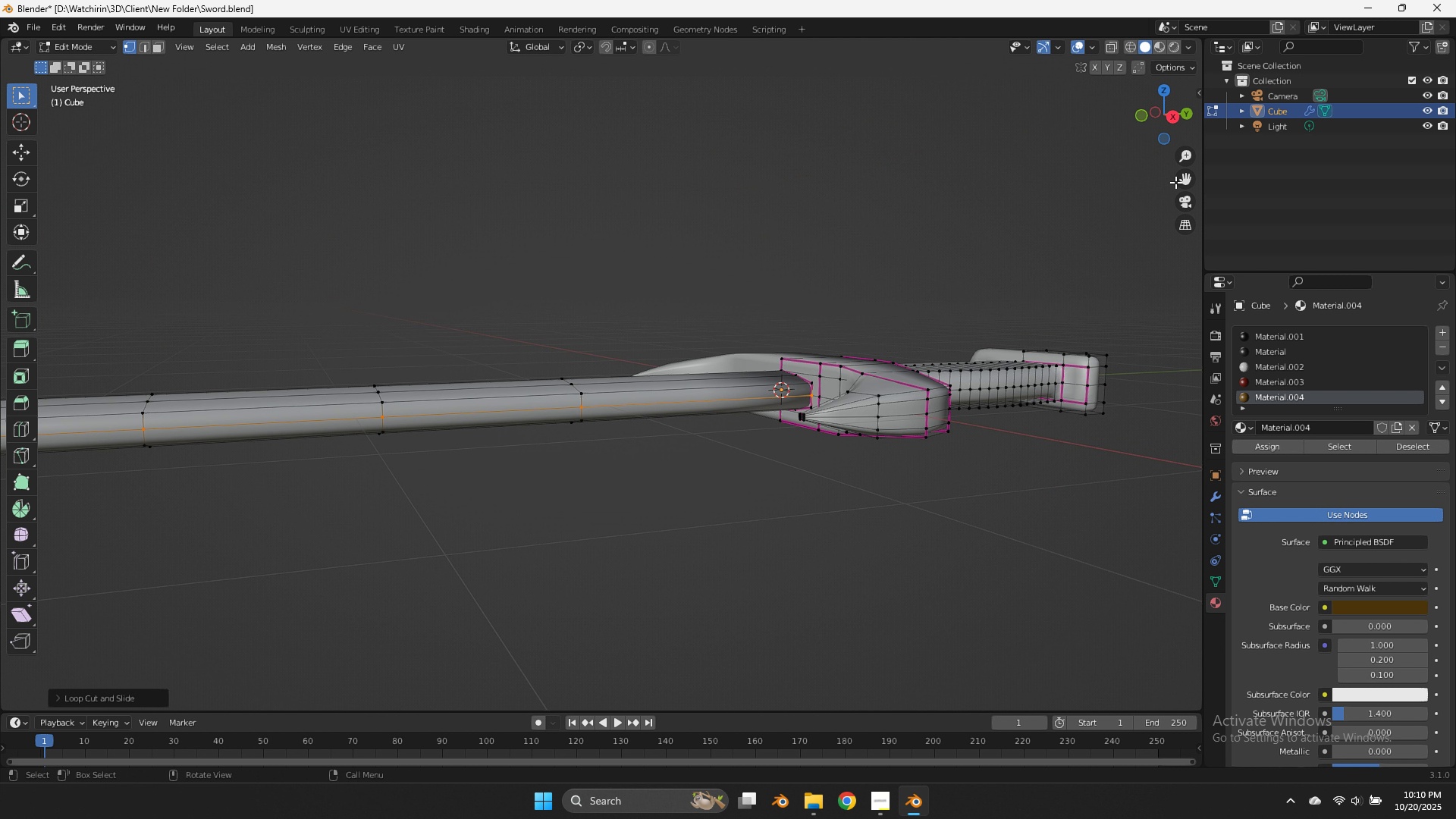 
right_click([548, 430])
 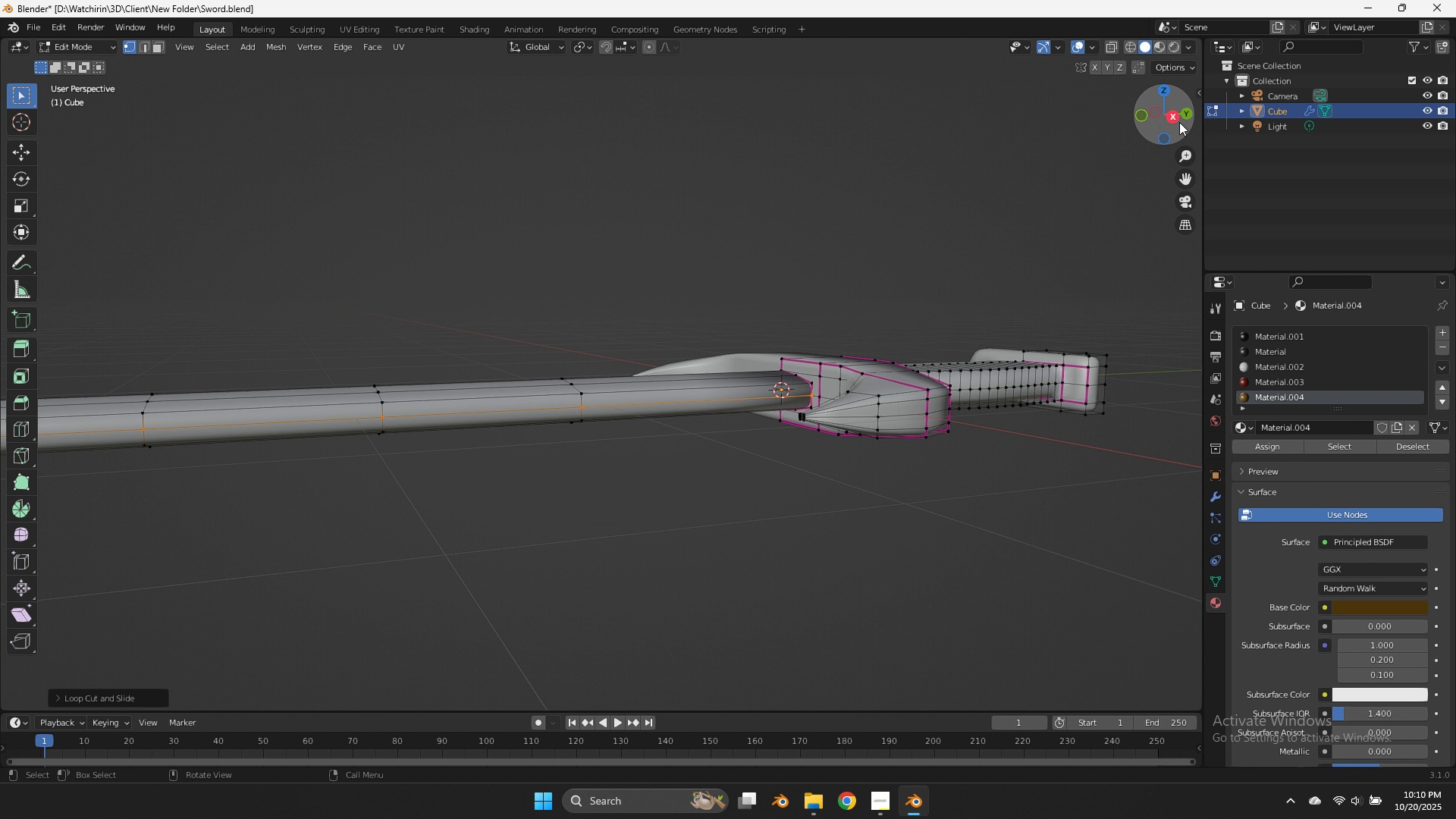 
left_click([1176, 120])
 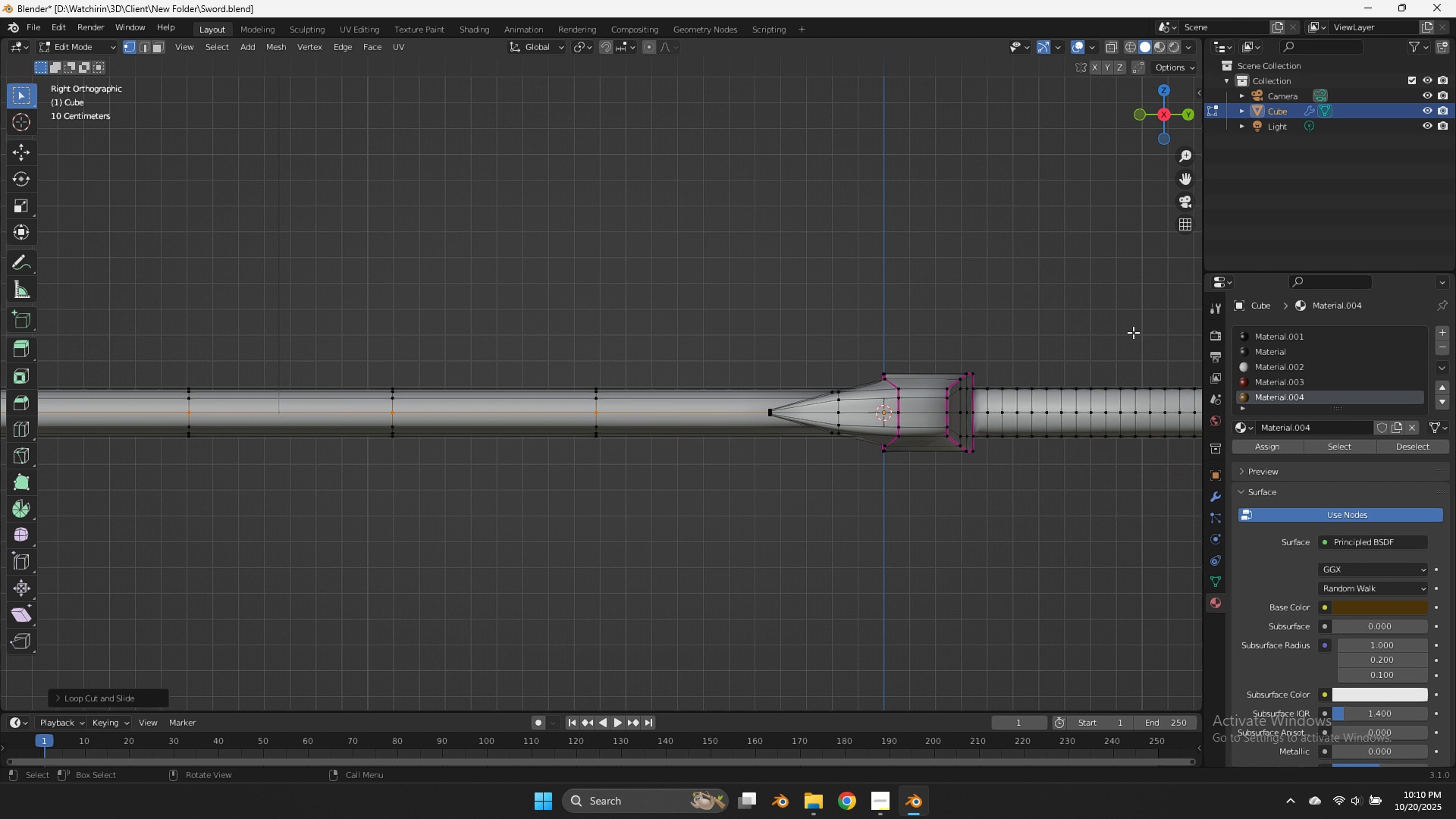 
key(Z)
 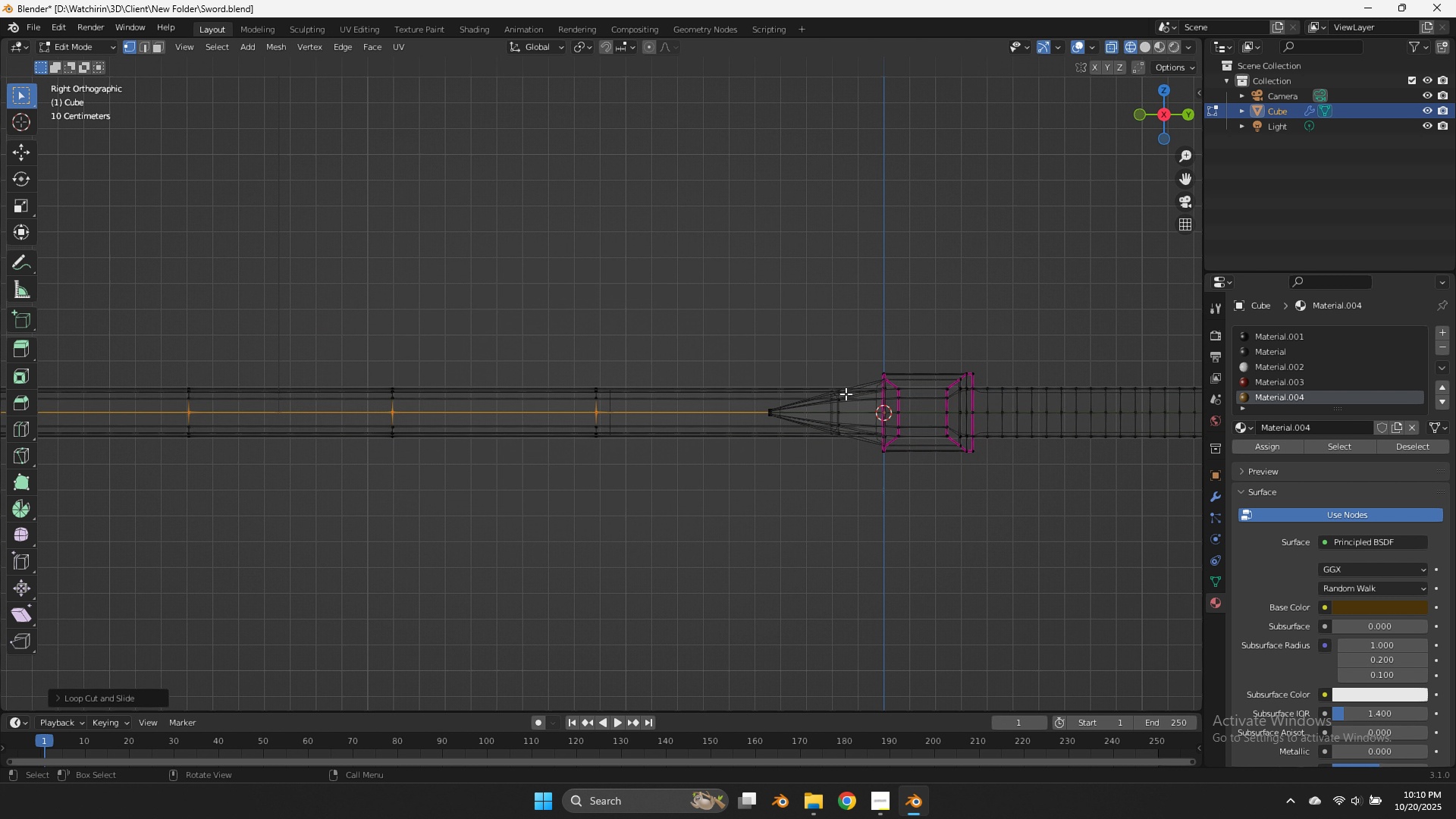 
scroll: coordinate [846, 394], scroll_direction: down, amount: 4.0
 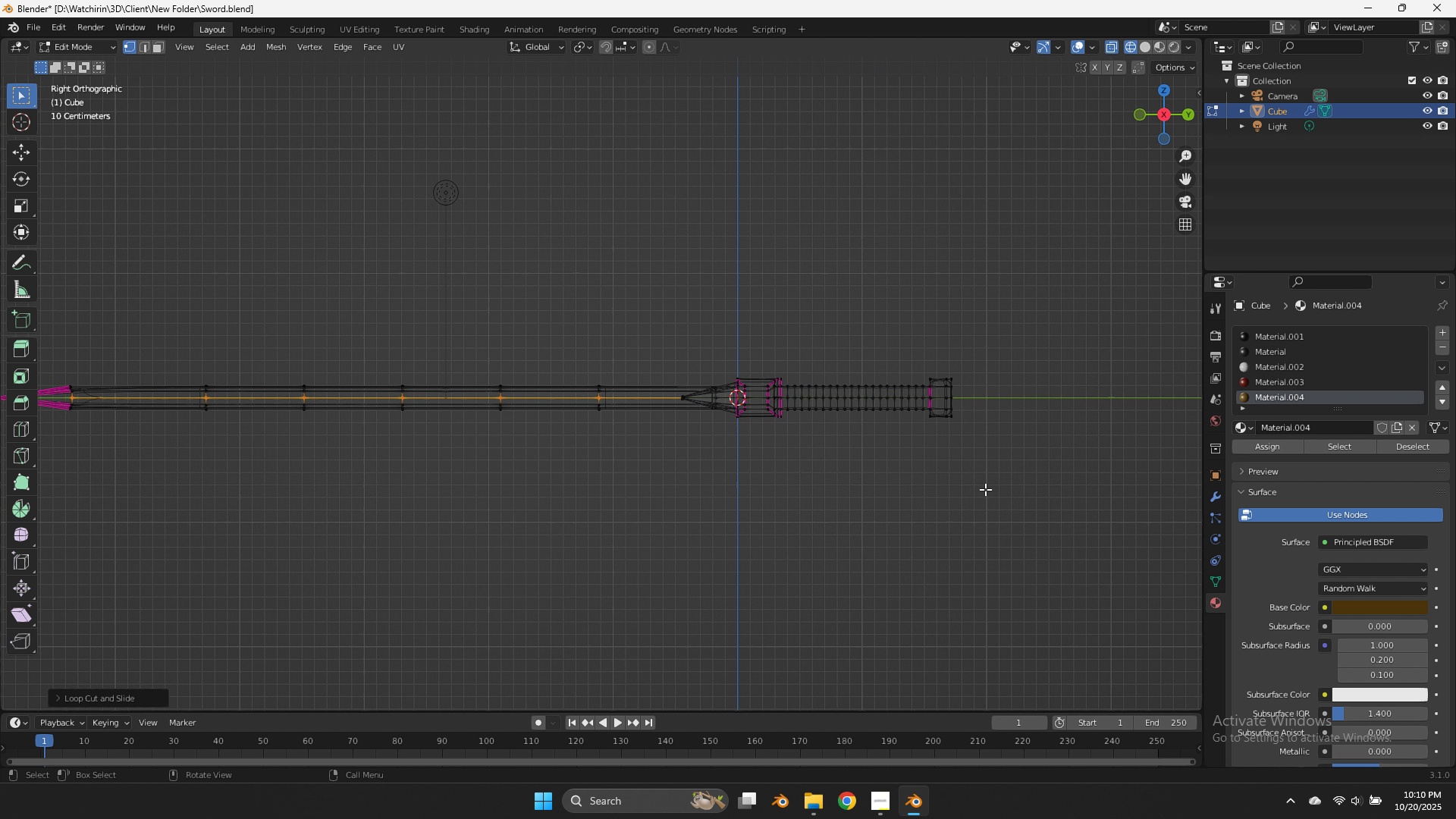 
left_click_drag(start_coordinate=[1000, 511], to_coordinate=[20, 403])
 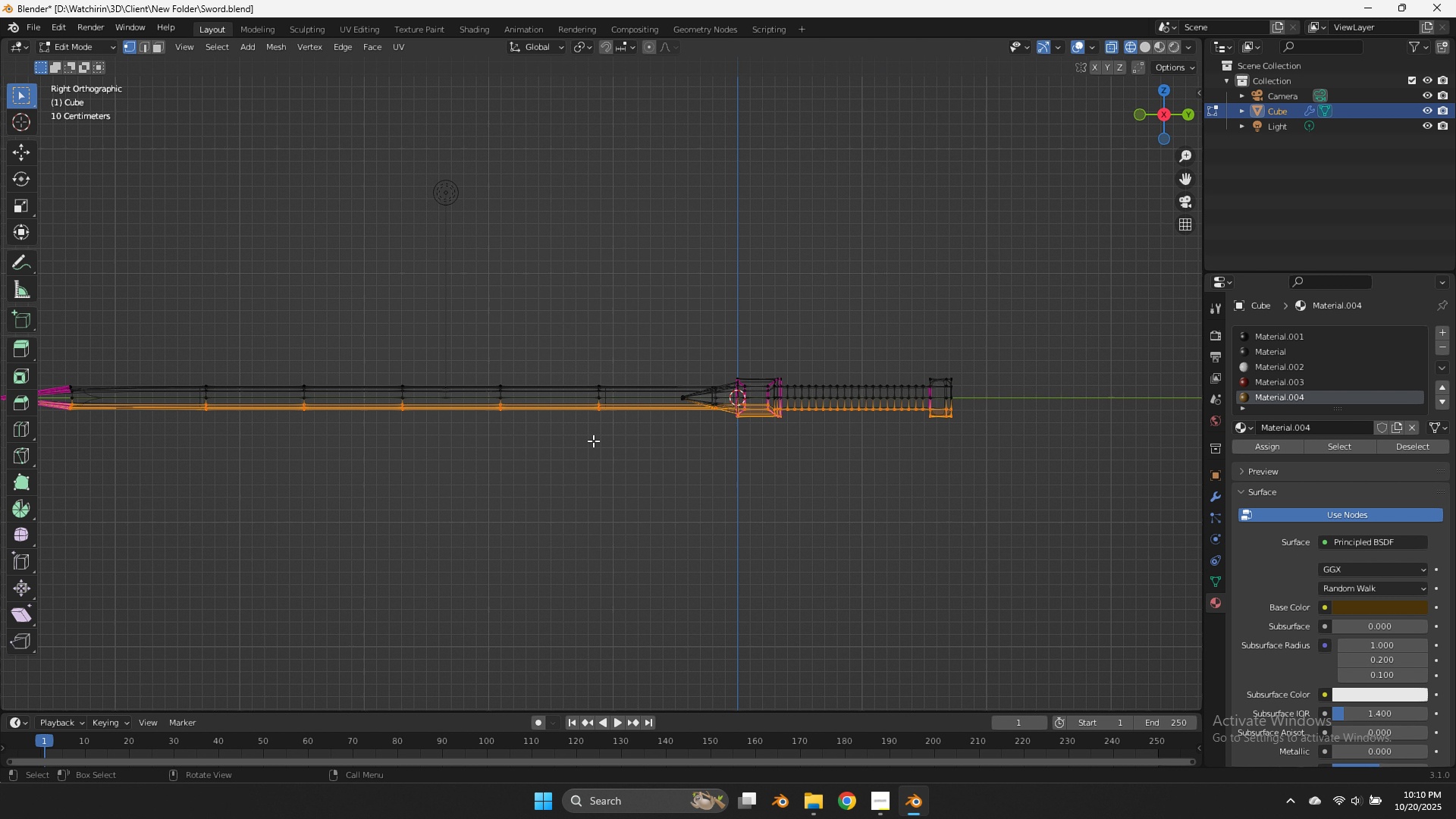 
key(X)
 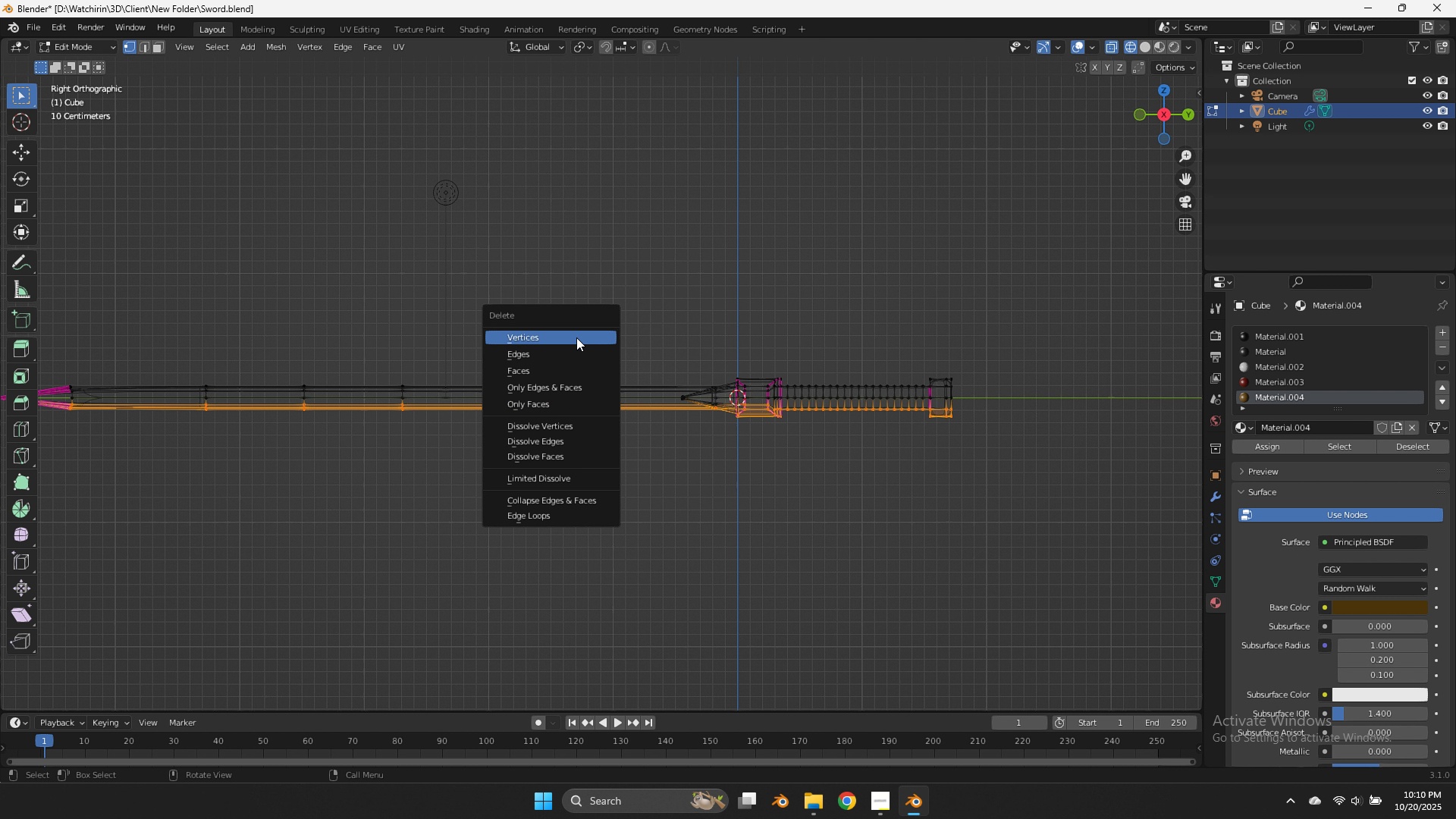 
left_click([576, 337])
 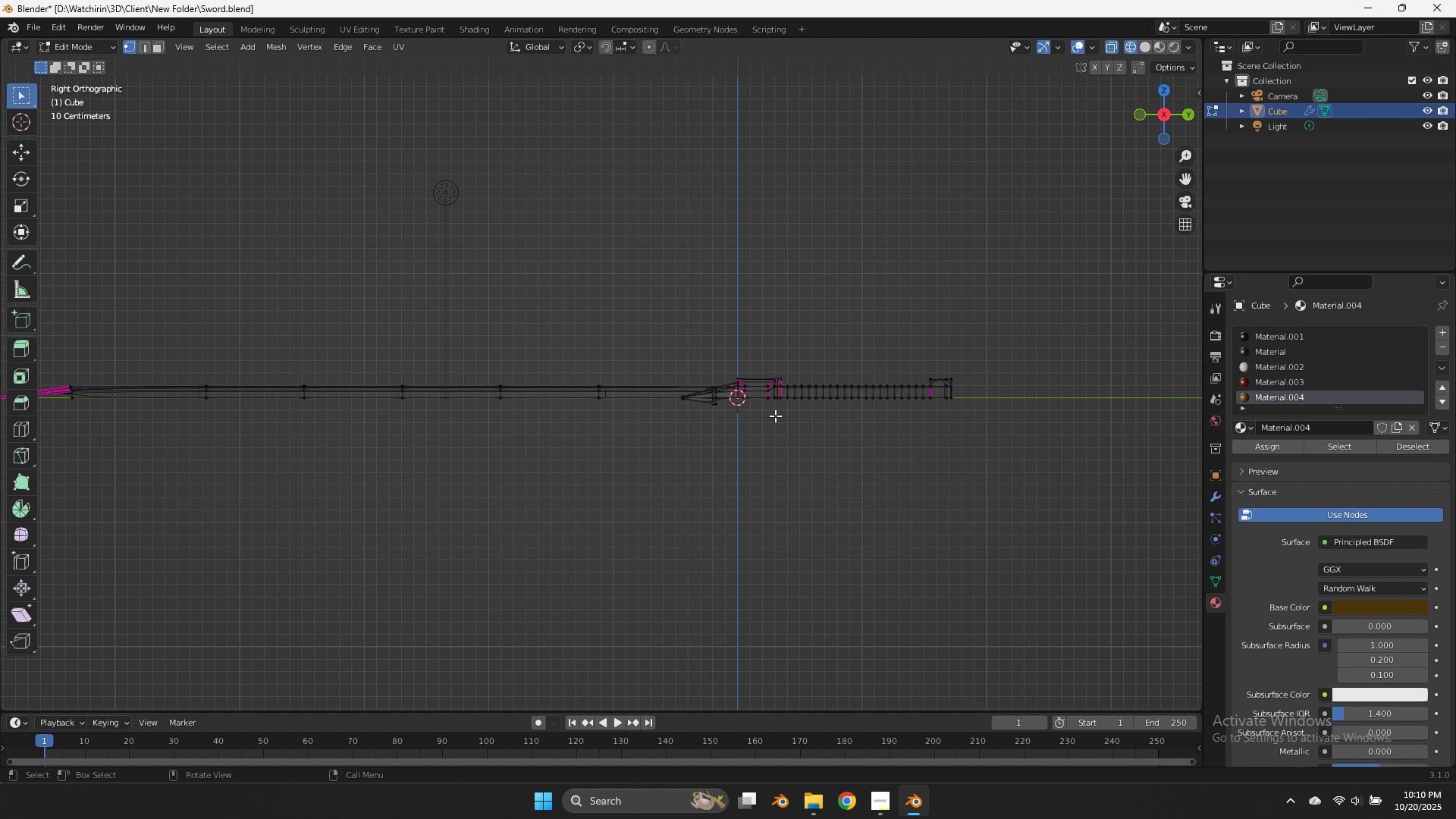 
type(zz)
 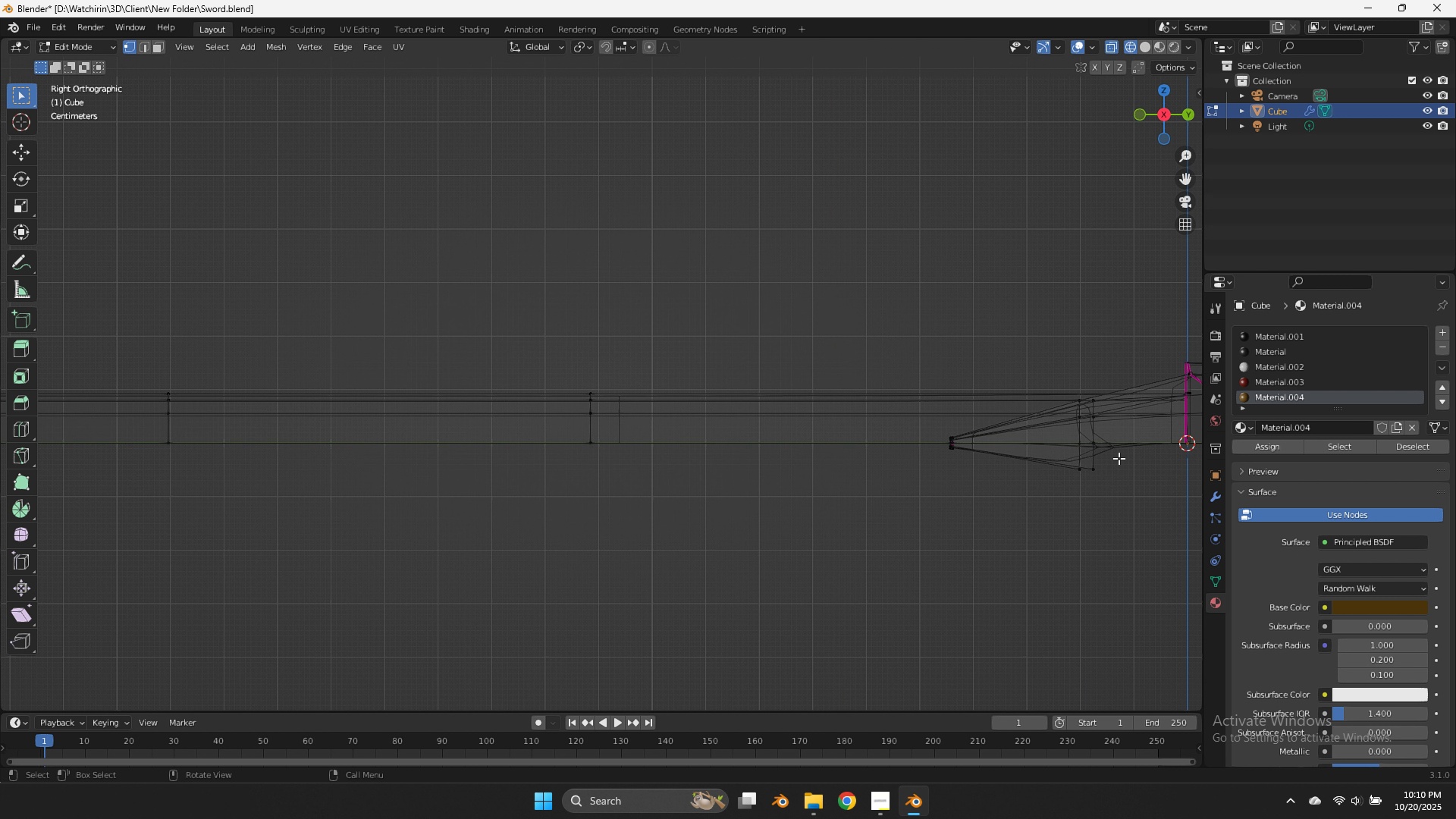 
scroll: coordinate [968, 426], scroll_direction: up, amount: 8.0
 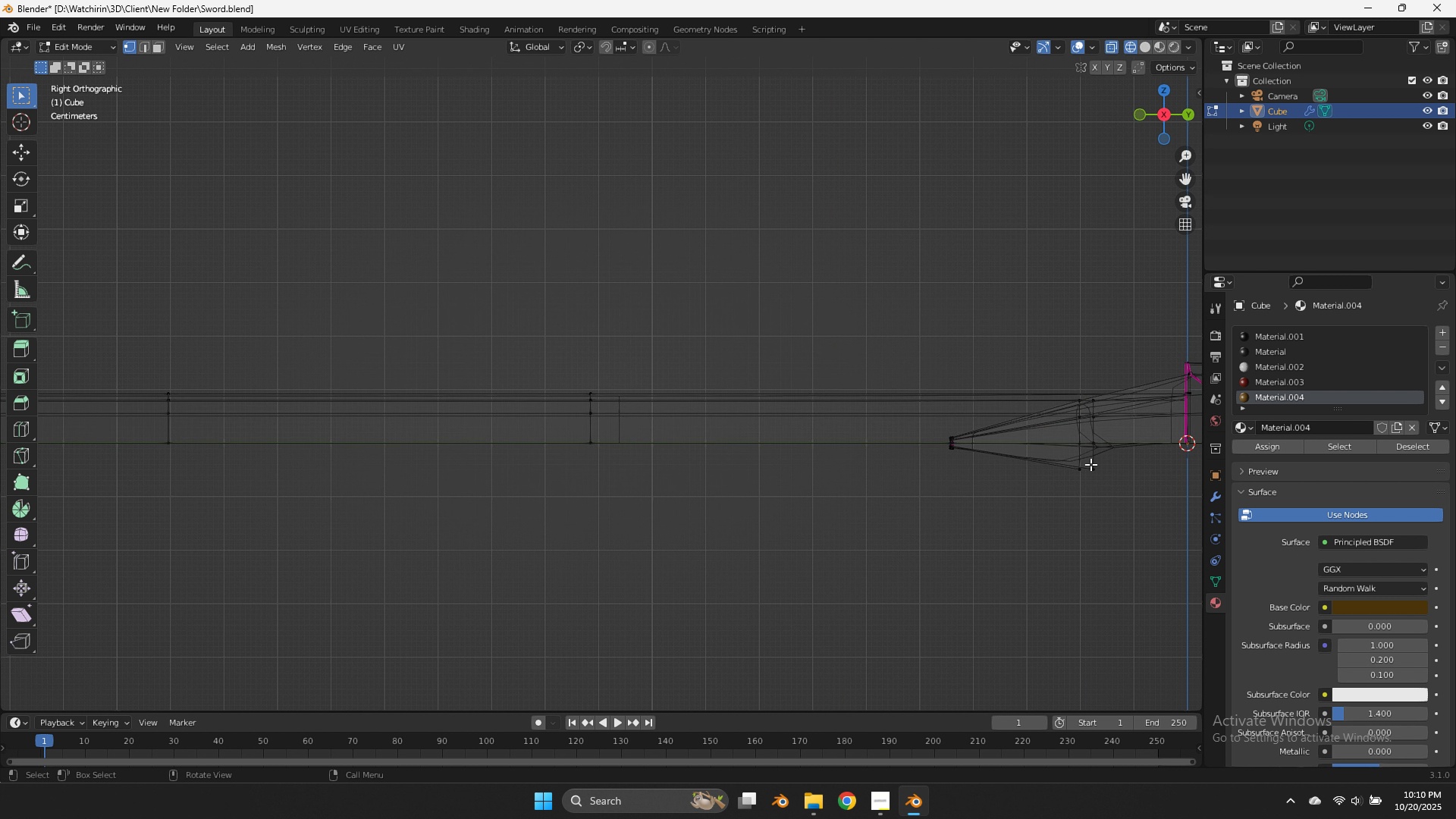 
left_click_drag(start_coordinate=[1119, 458], to_coordinate=[742, 535])
 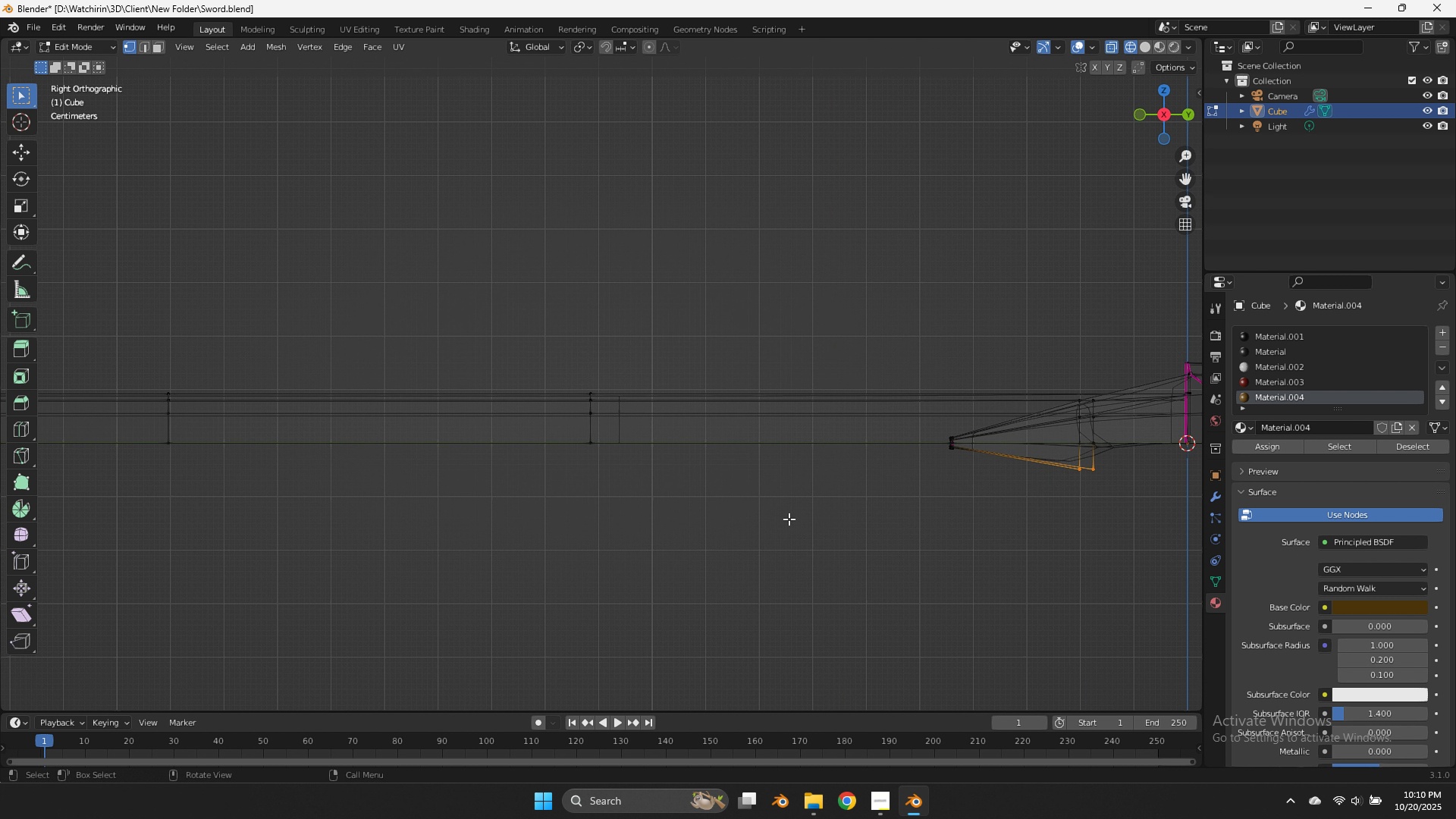 
hold_key(key=ShiftLeft, duration=2.61)
left_click_drag(start_coordinate=[1049, 450], to_coordinate=[766, 503])
 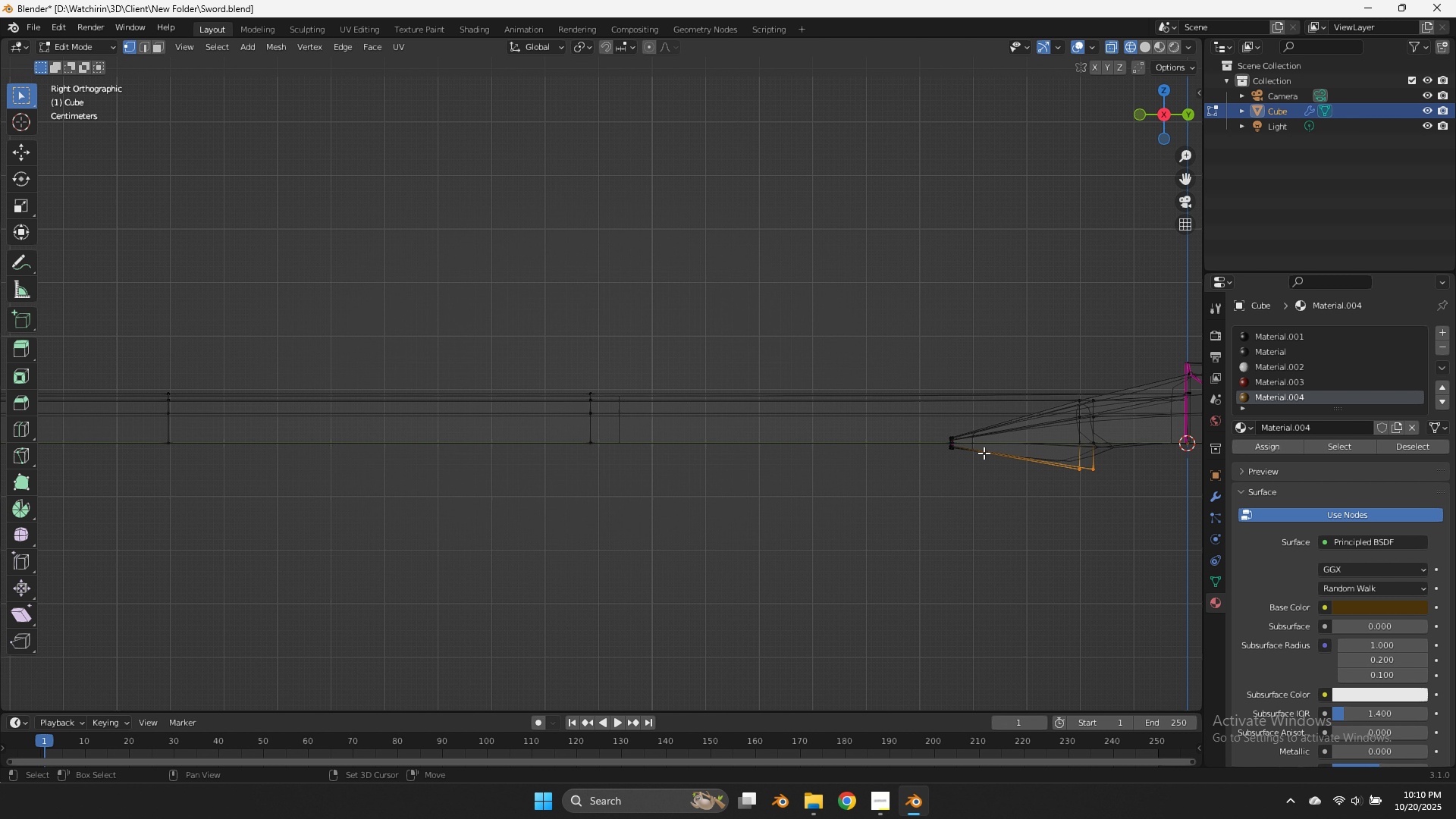 
left_click_drag(start_coordinate=[980, 445], to_coordinate=[862, 474])
 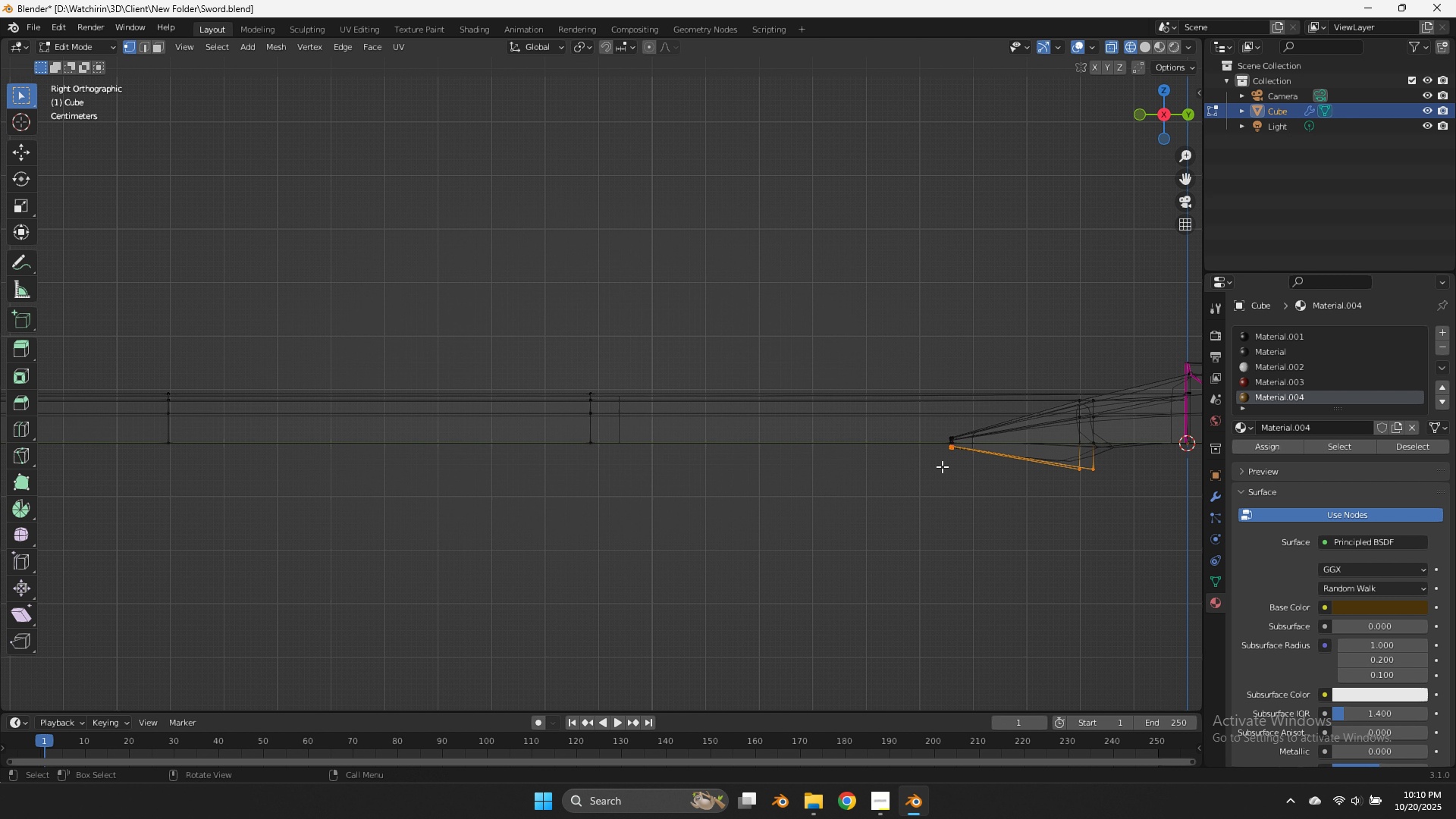 
key(X)
 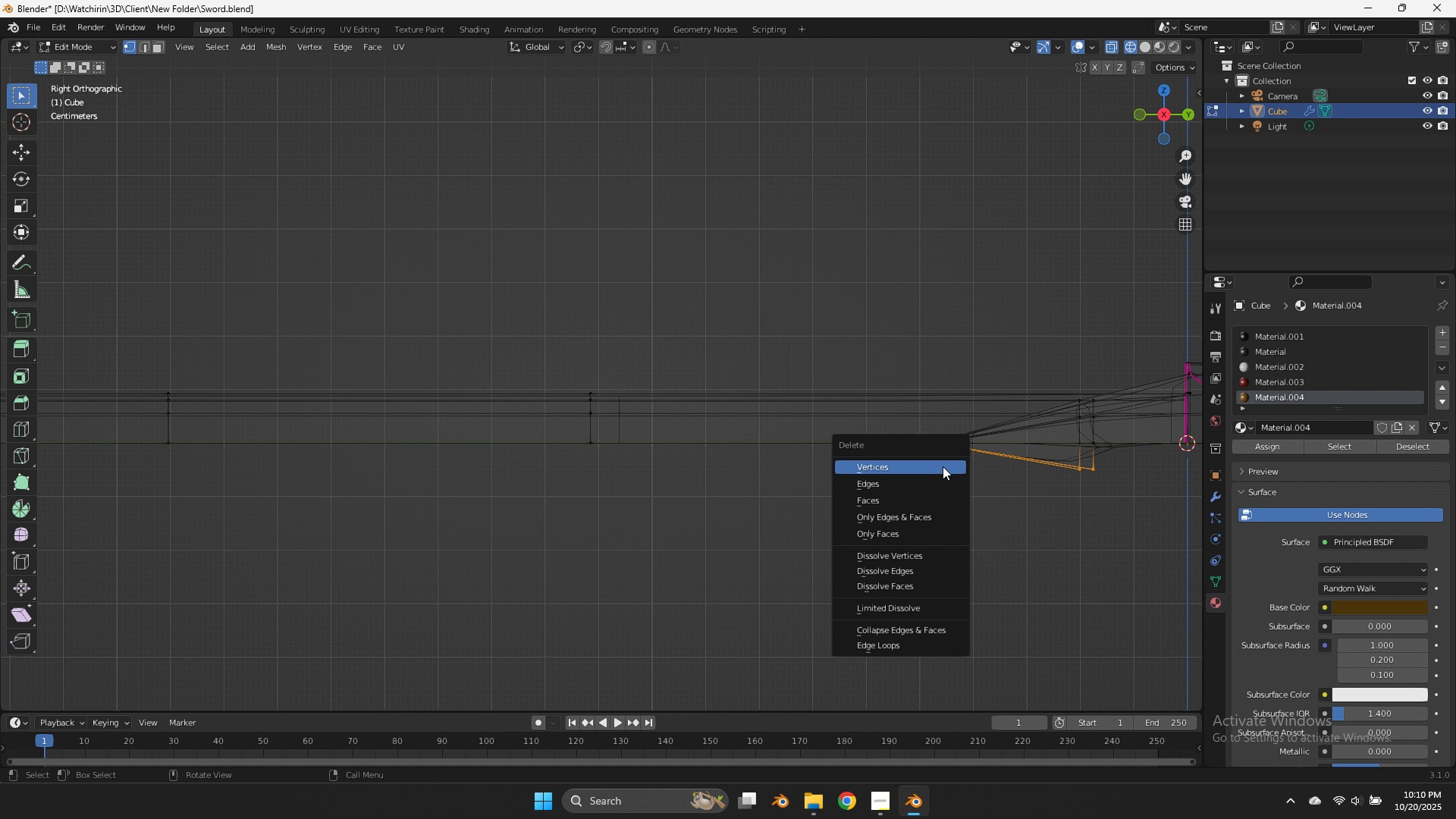 
left_click([943, 466])
 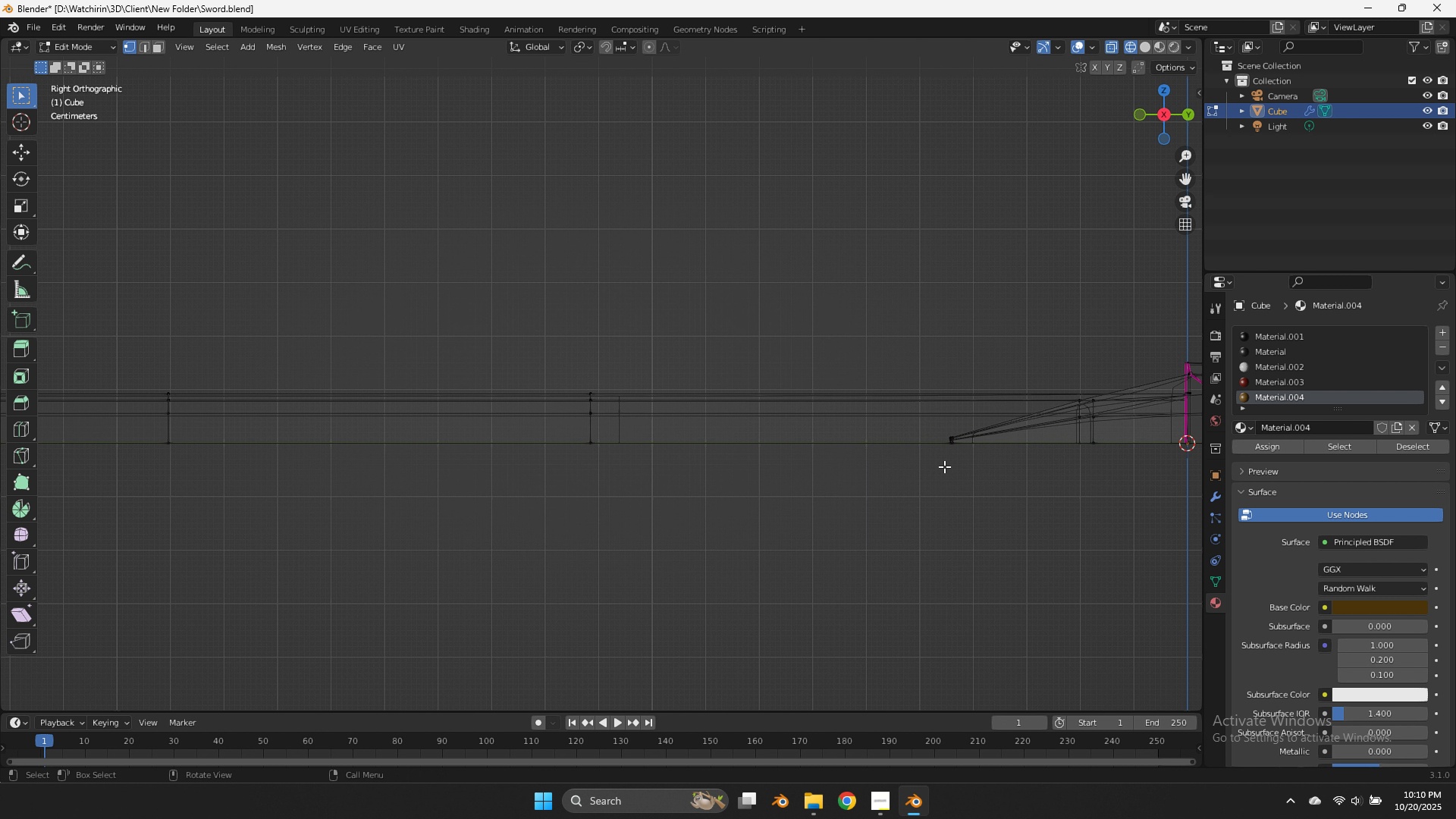 
scroll: coordinate [944, 466], scroll_direction: down, amount: 5.0
 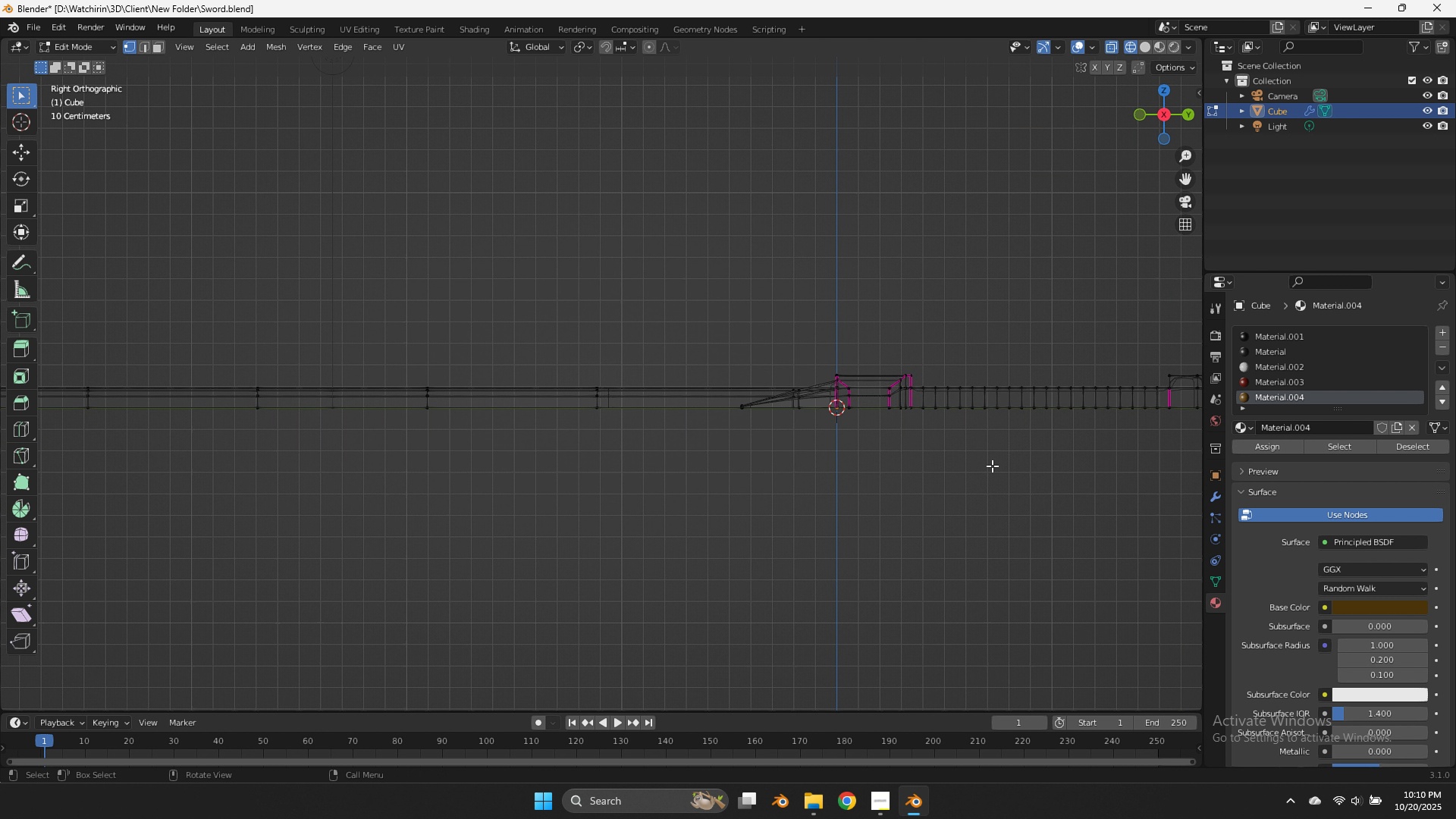 
key(Z)
 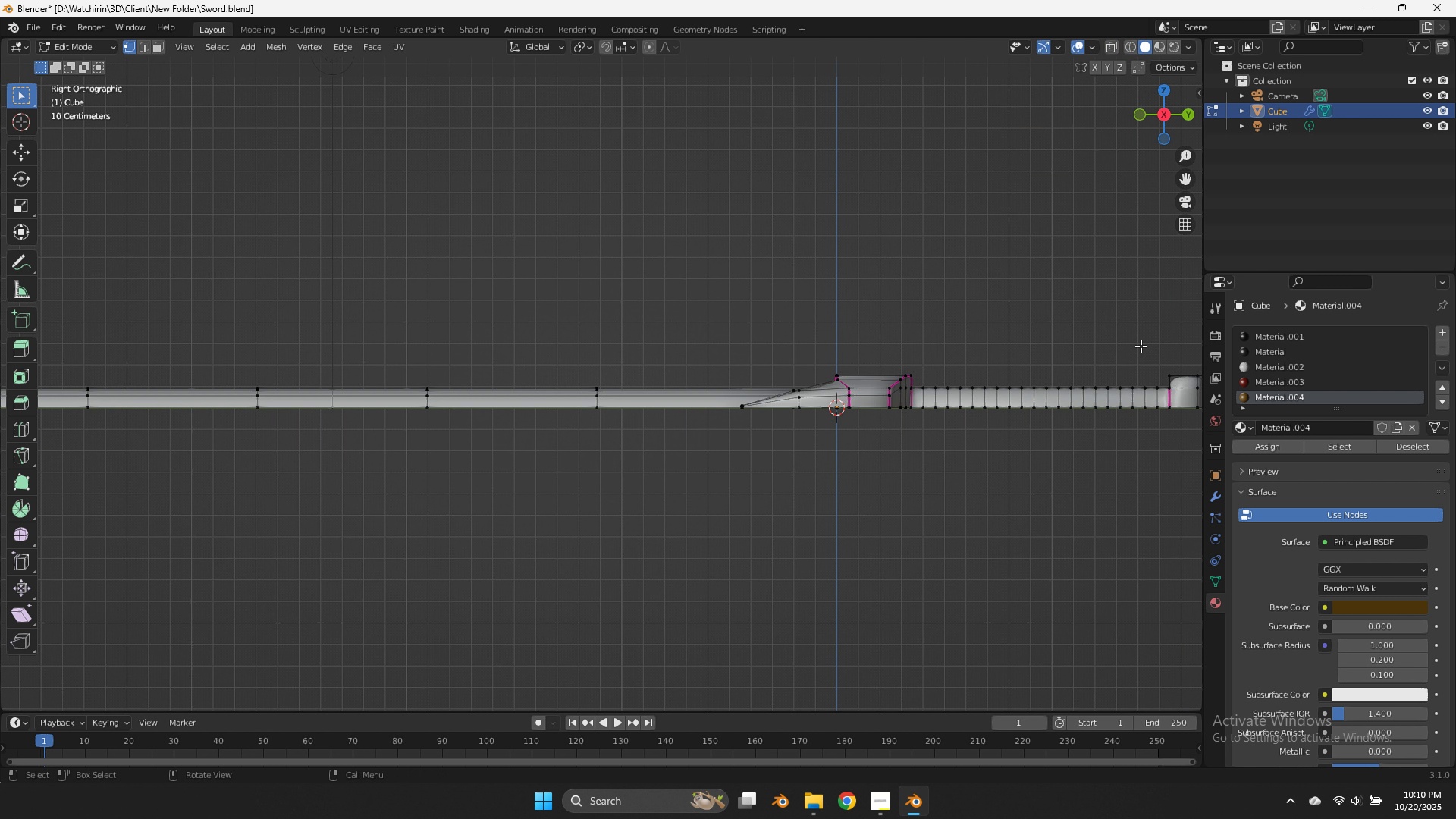 
key(Tab)
 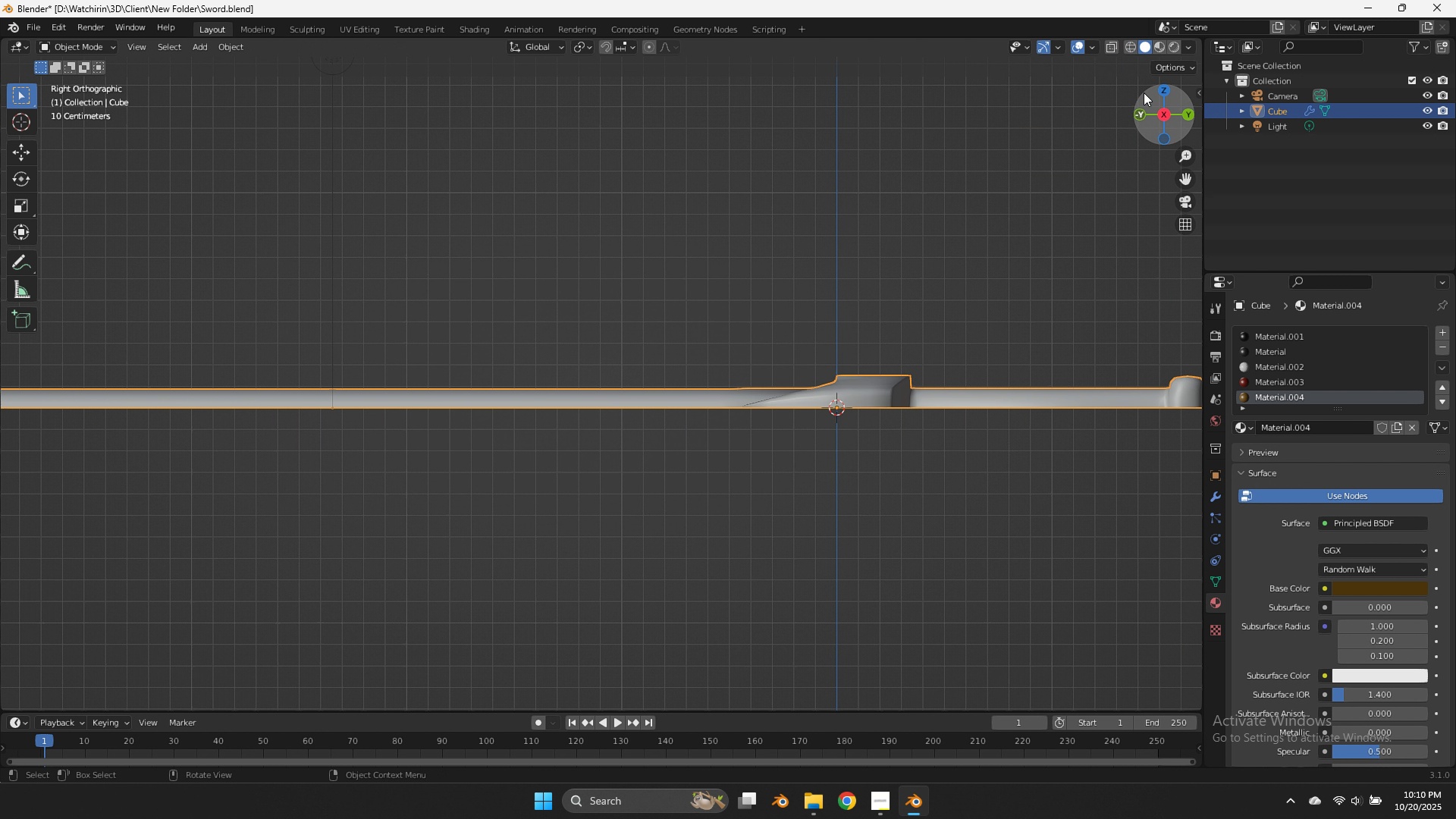 
left_click_drag(start_coordinate=[1147, 90], to_coordinate=[18, 148])
 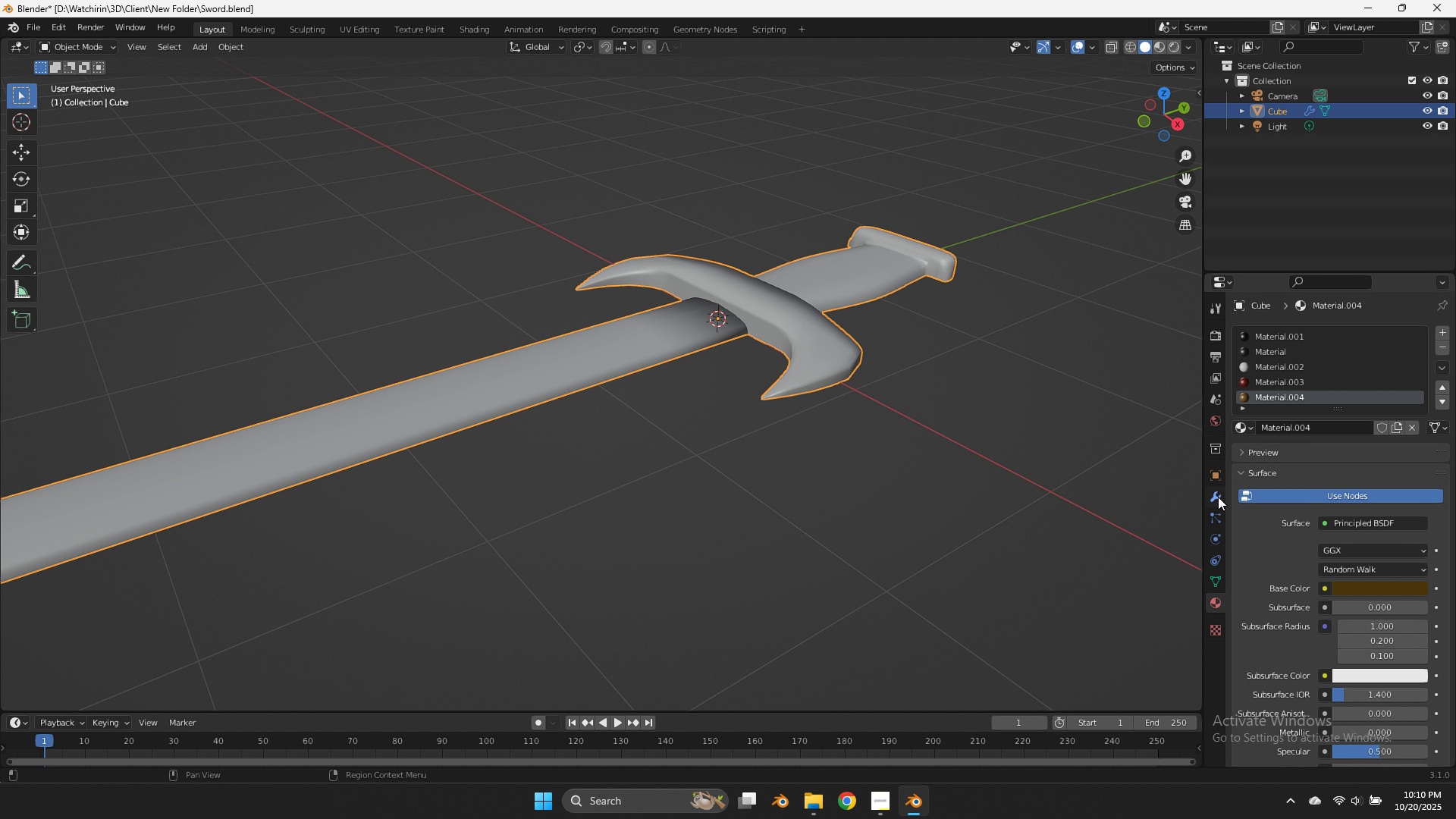 
left_click([1218, 497])
 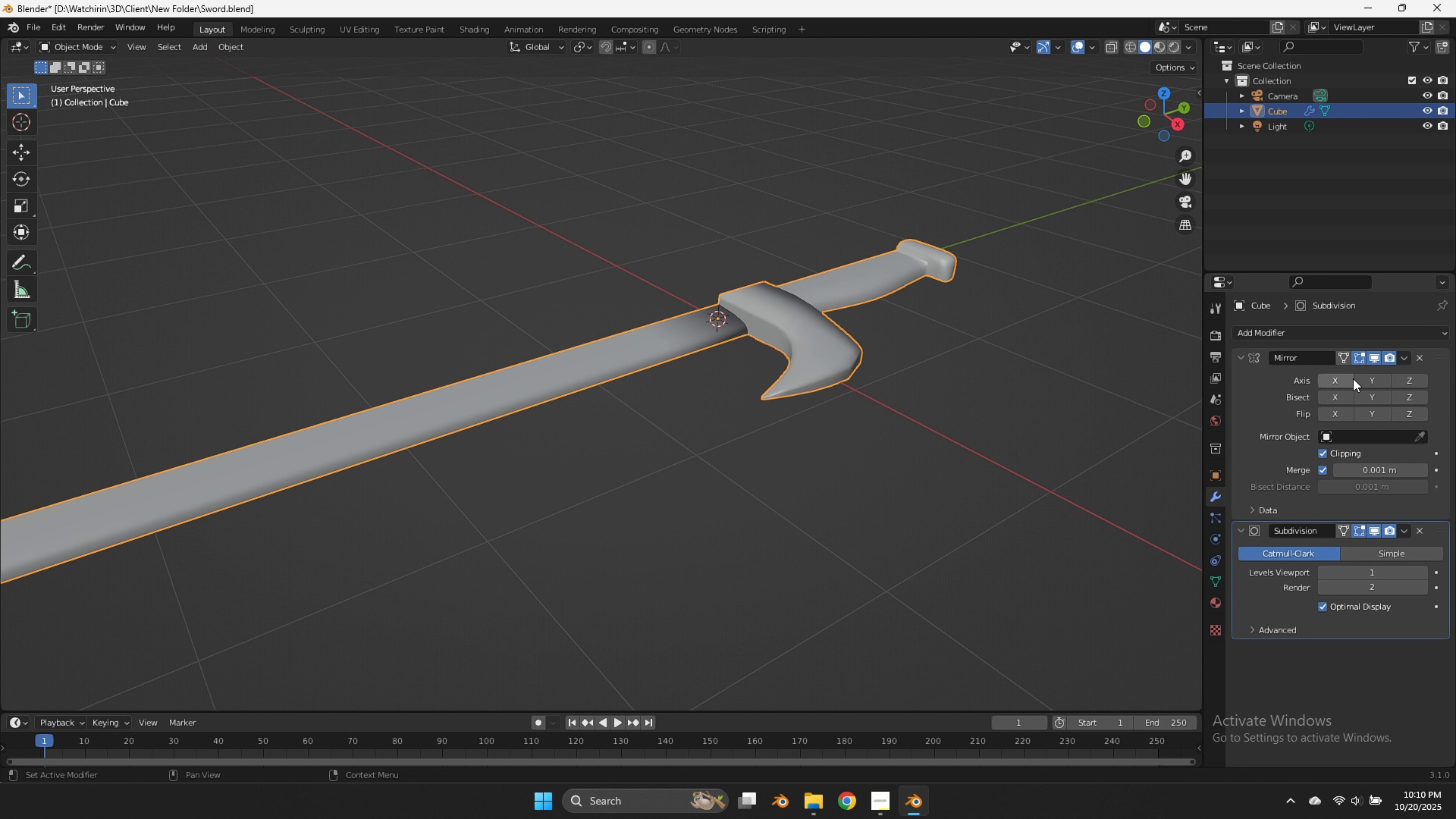 
double_click([1353, 378])
 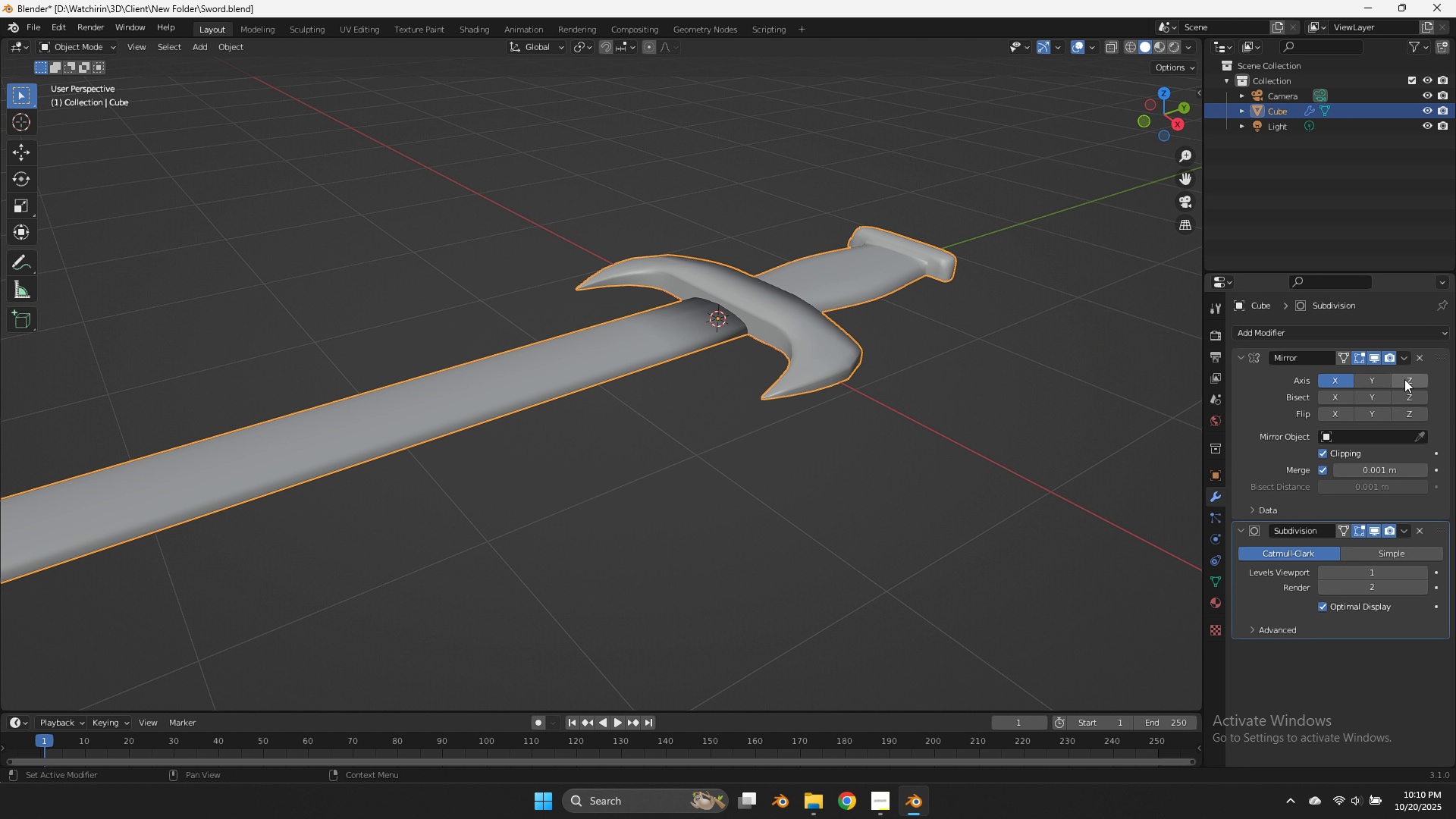 
triple_click([1404, 379])
 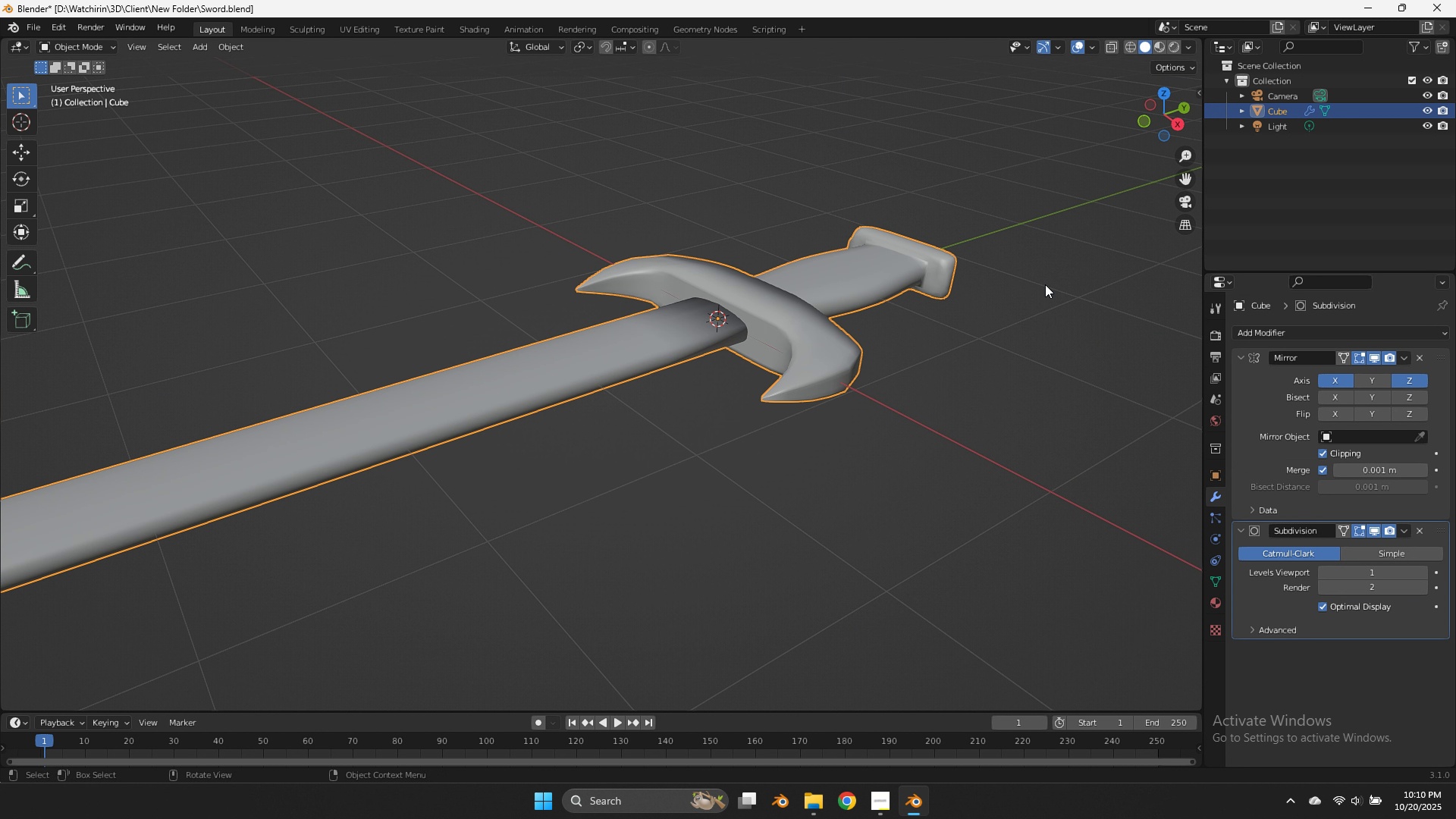 
left_click([1045, 284])
 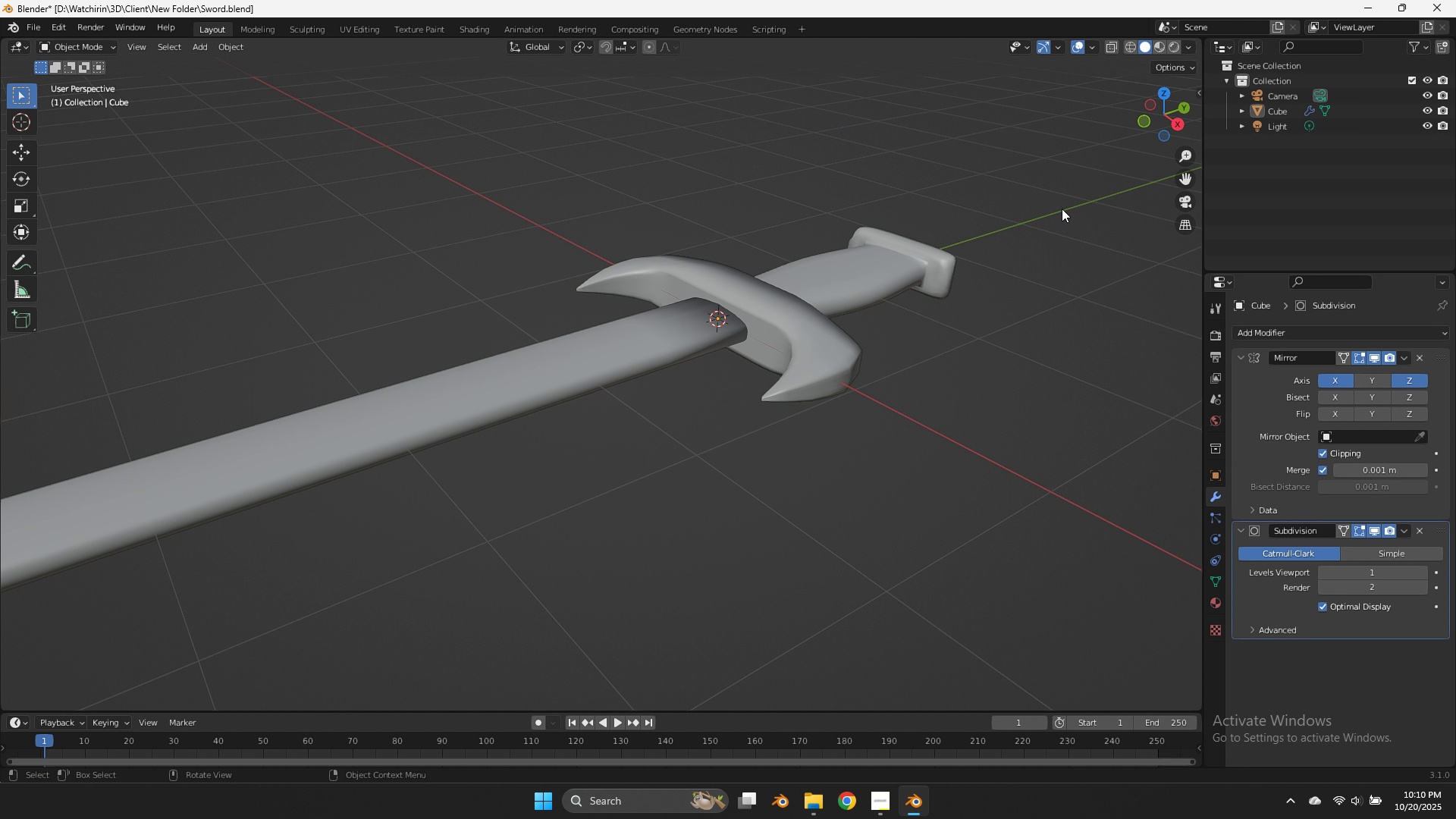 
key(Tab)
 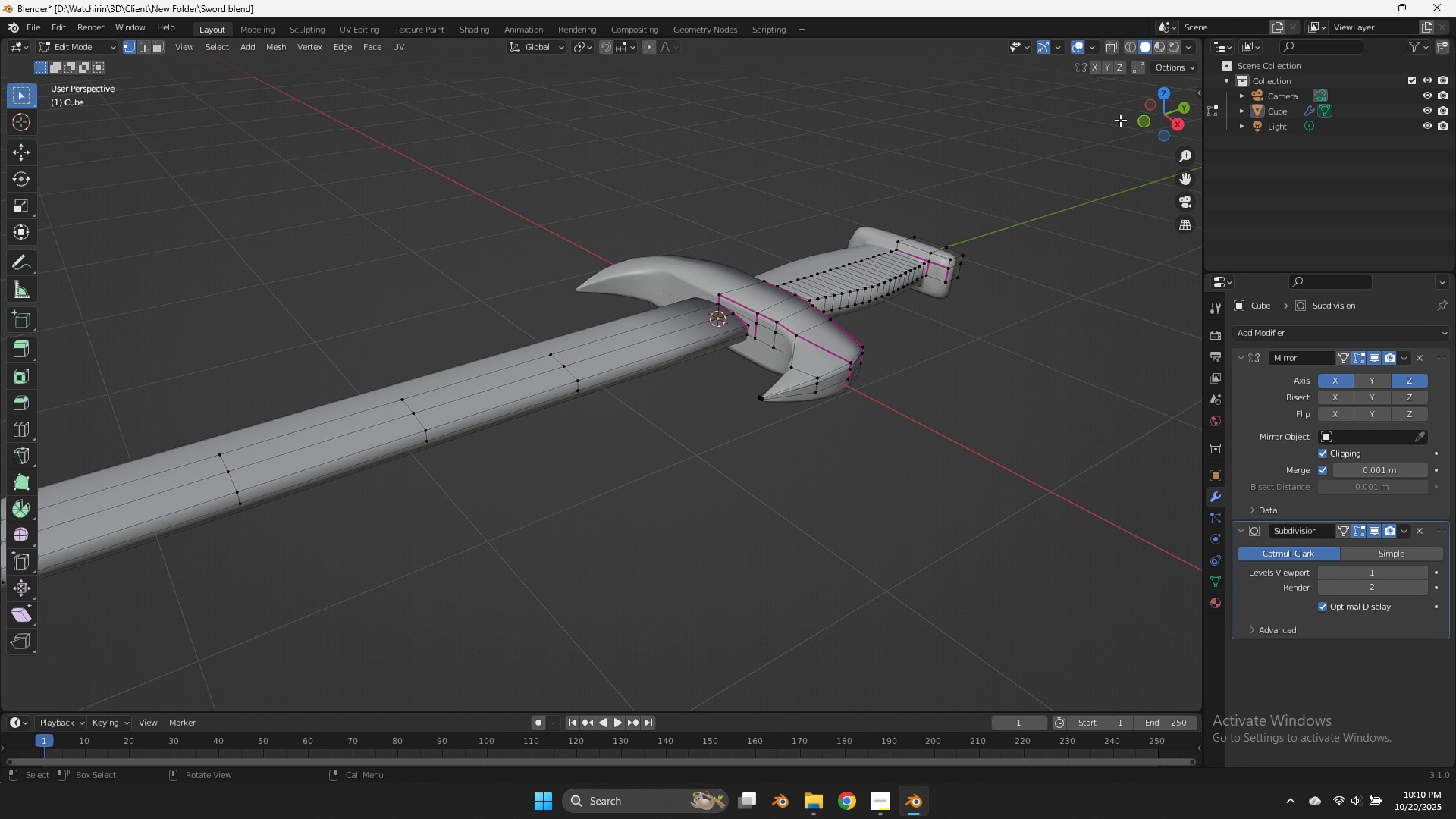 
left_click_drag(start_coordinate=[1145, 121], to_coordinate=[1127, 126])
 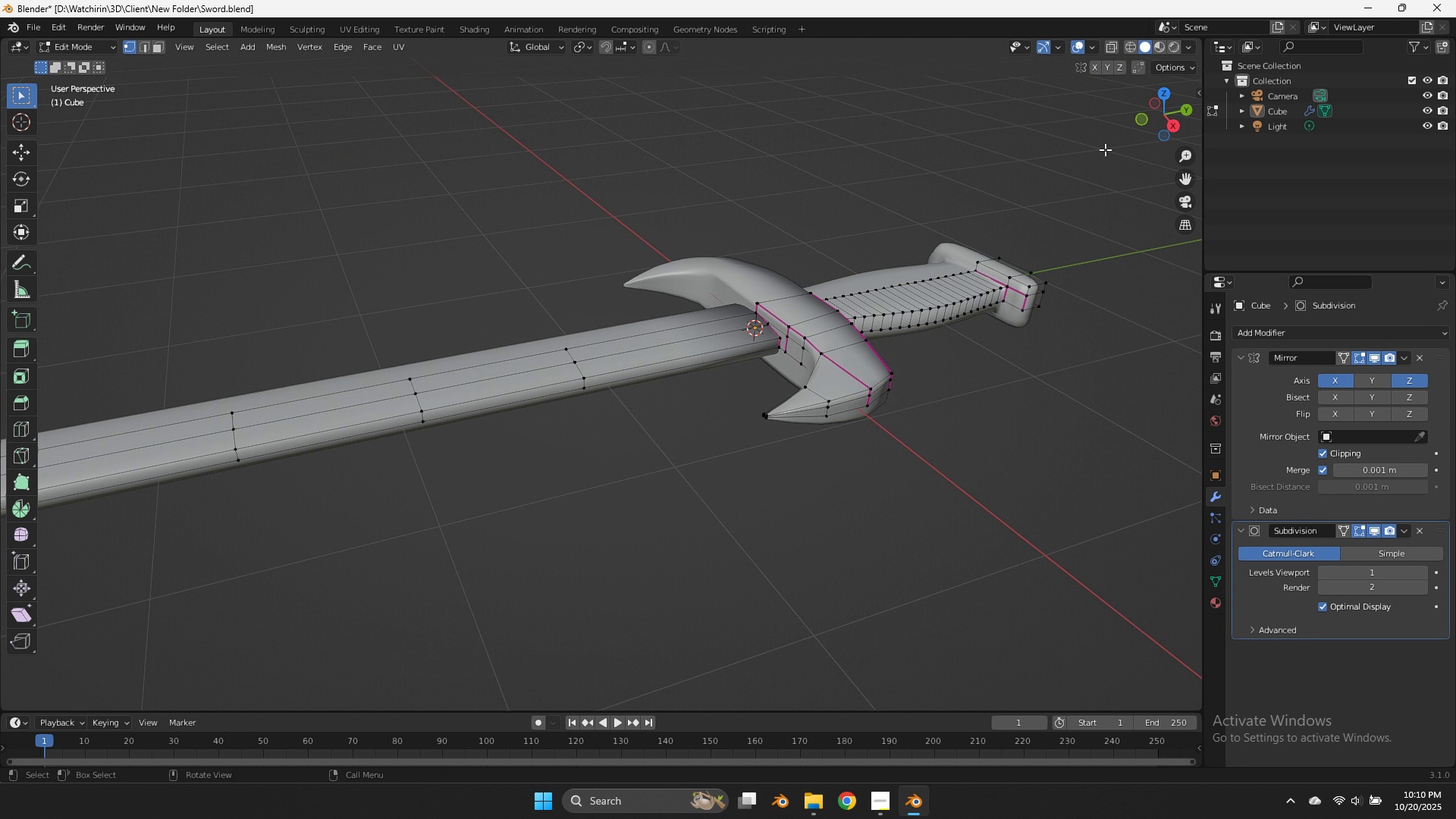 
scroll: coordinate [1105, 149], scroll_direction: up, amount: 5.0
 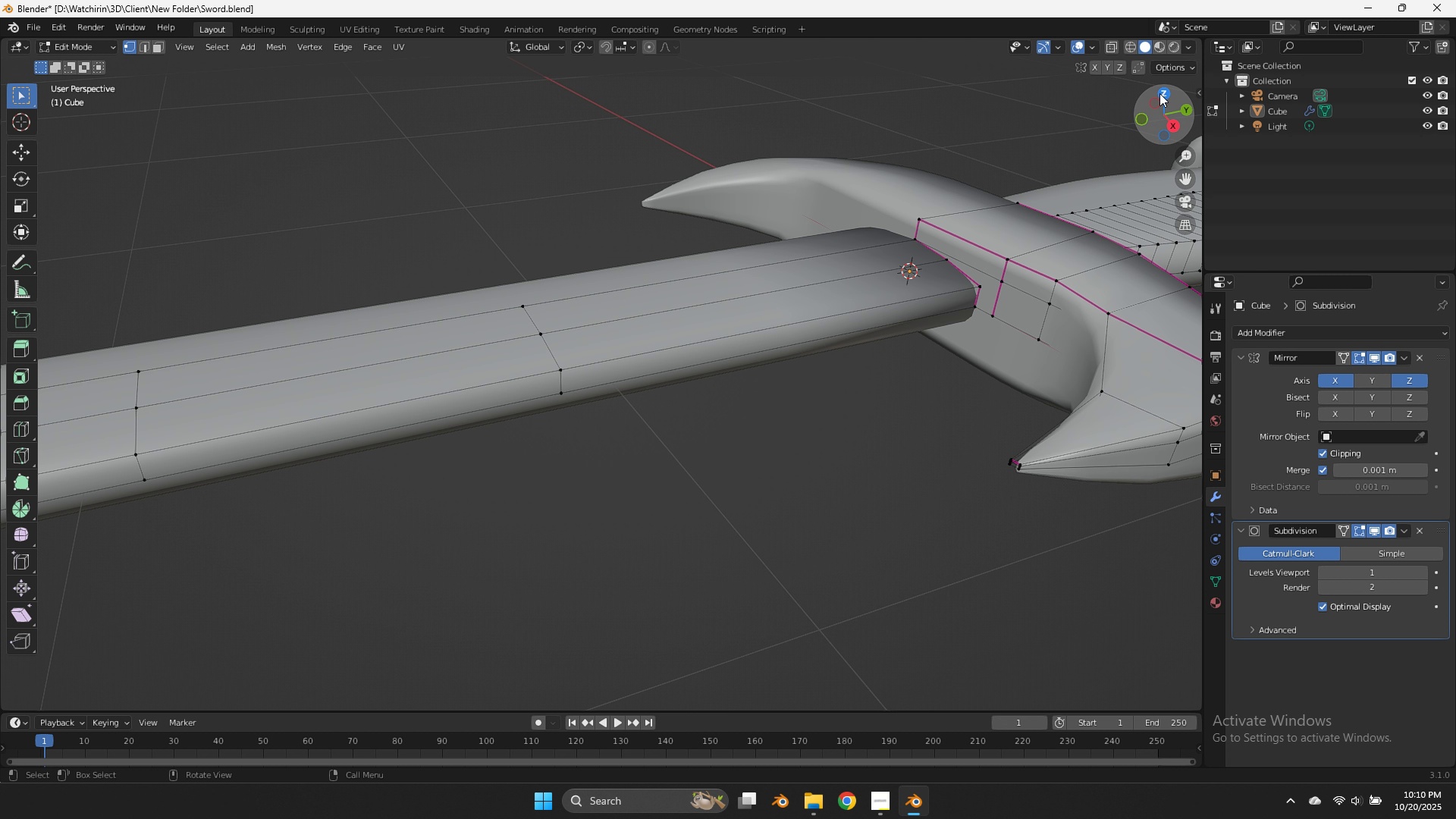 
left_click([1166, 96])
 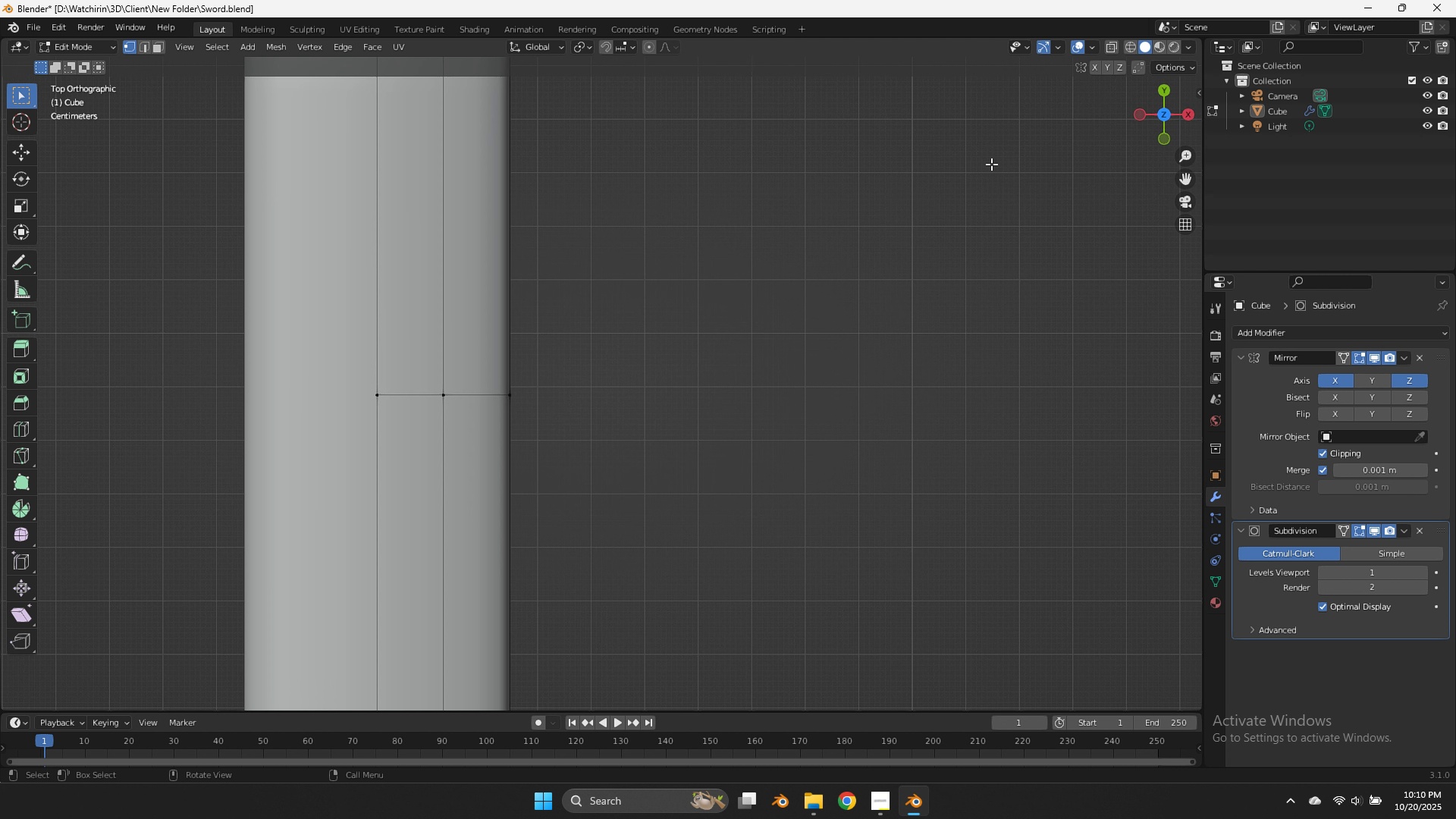 
scroll: coordinate [987, 165], scroll_direction: down, amount: 6.0
 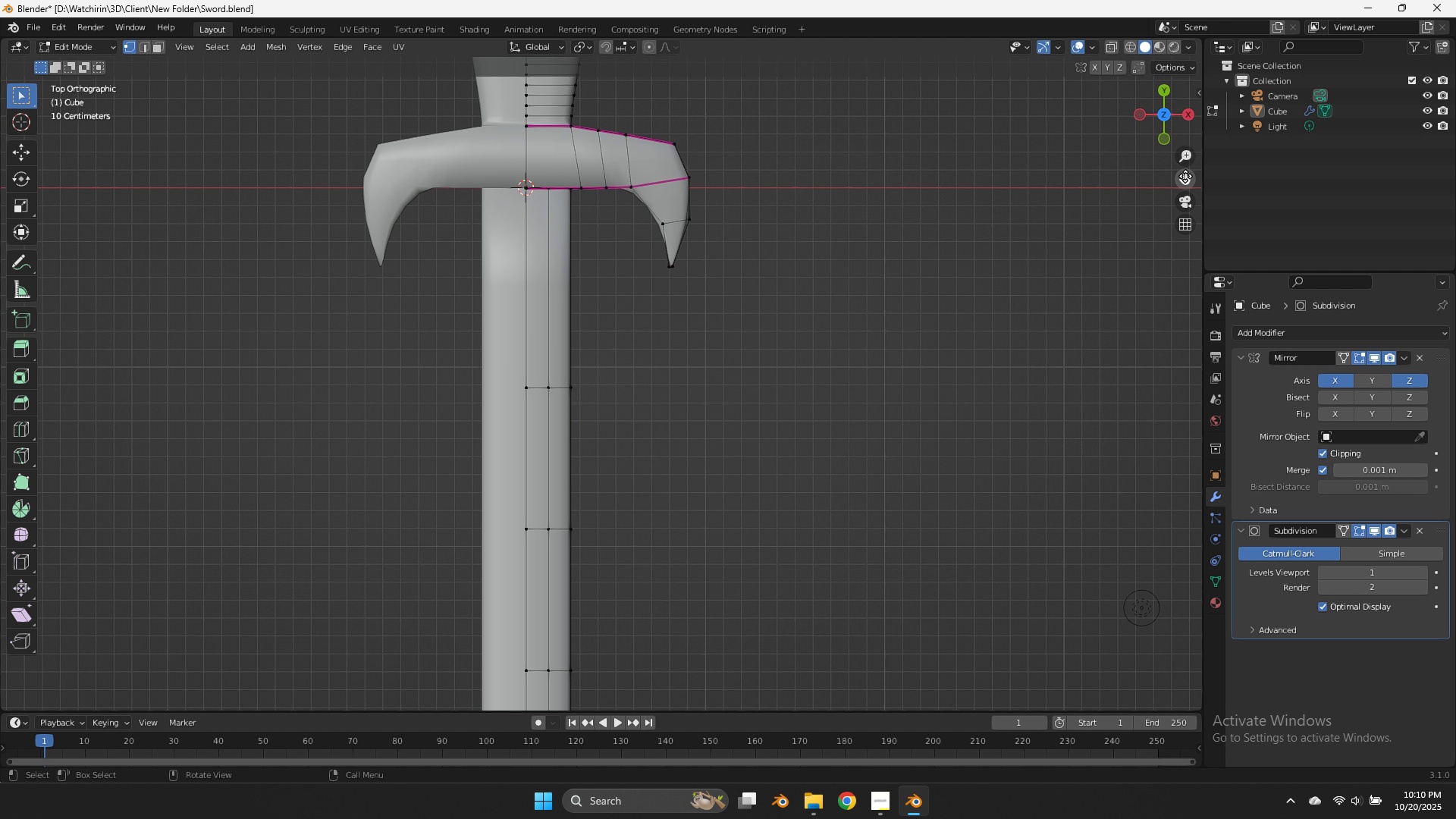 
left_click_drag(start_coordinate=[1186, 179], to_coordinate=[58, 366])
 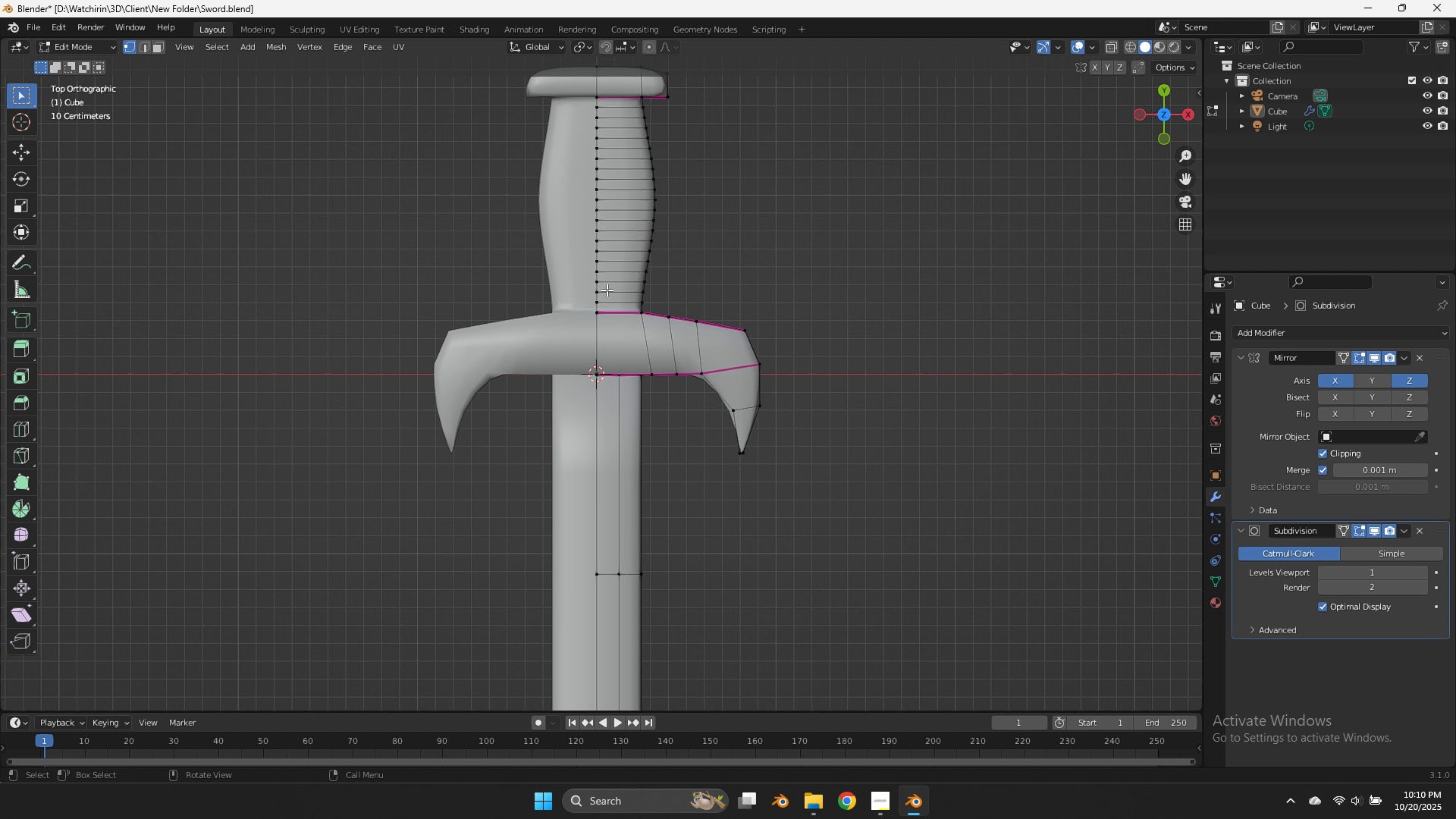 
scroll: coordinate [607, 290], scroll_direction: up, amount: 5.0
 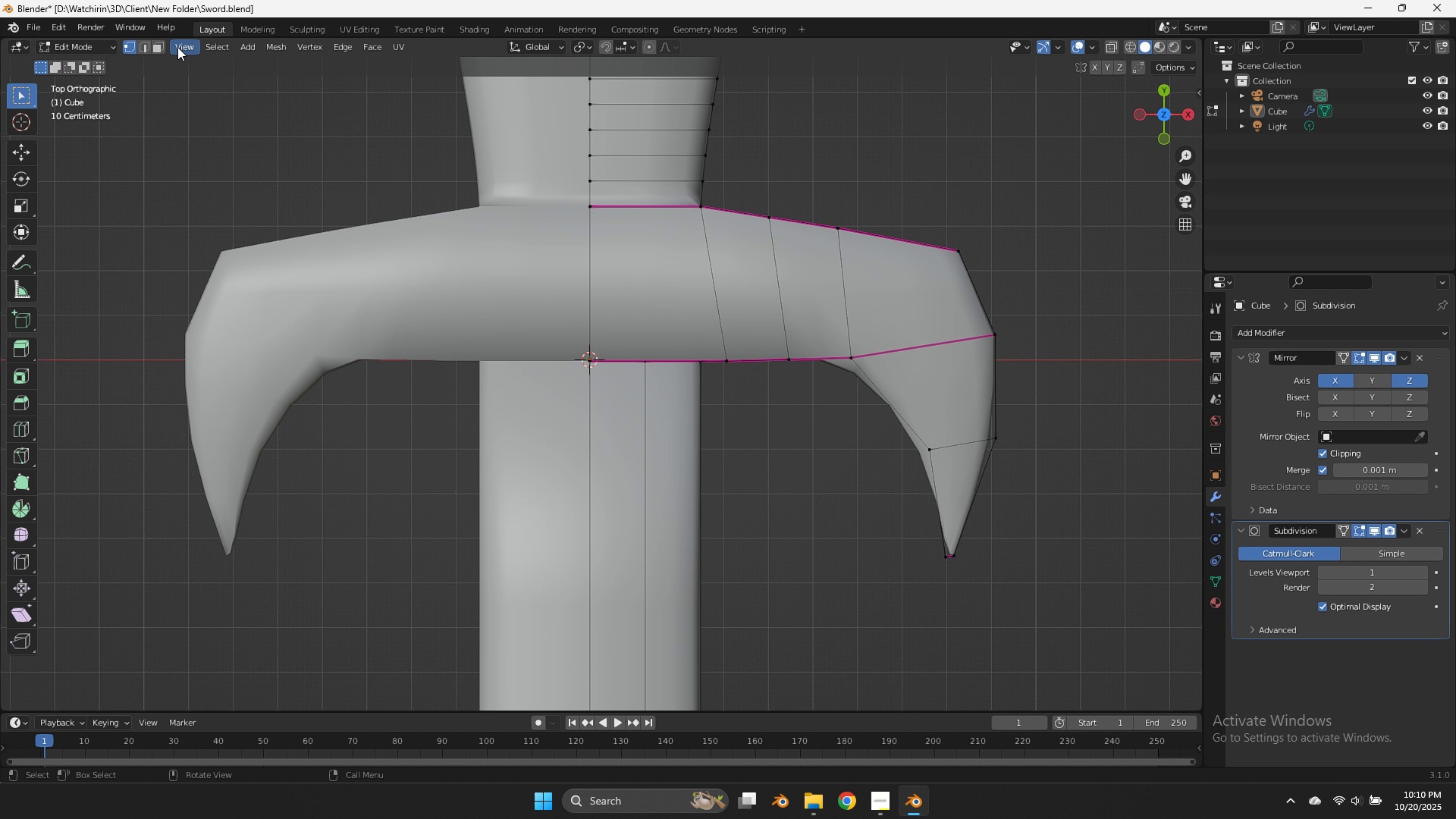 
left_click([168, 46])
 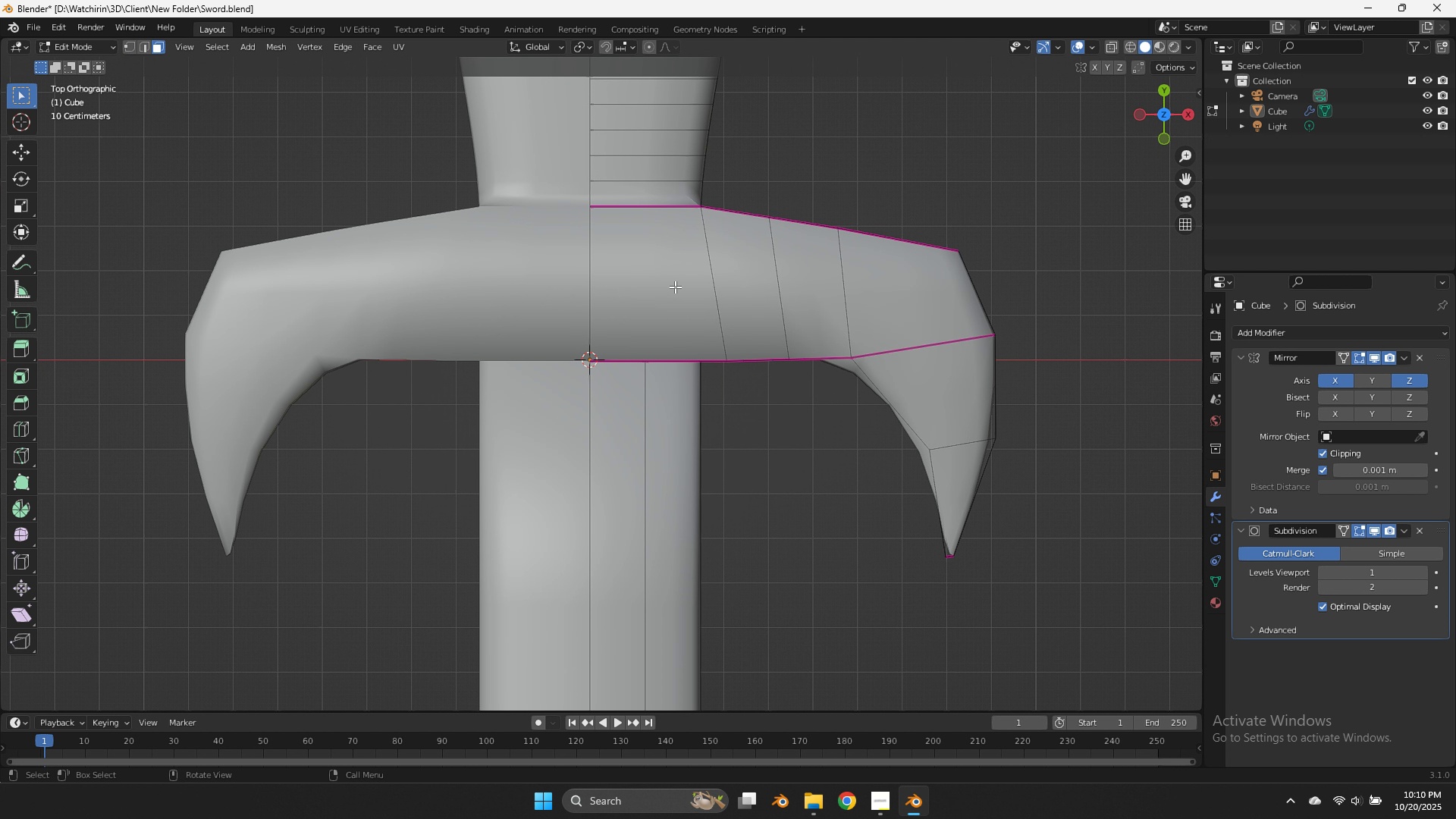 
left_click([675, 287])
 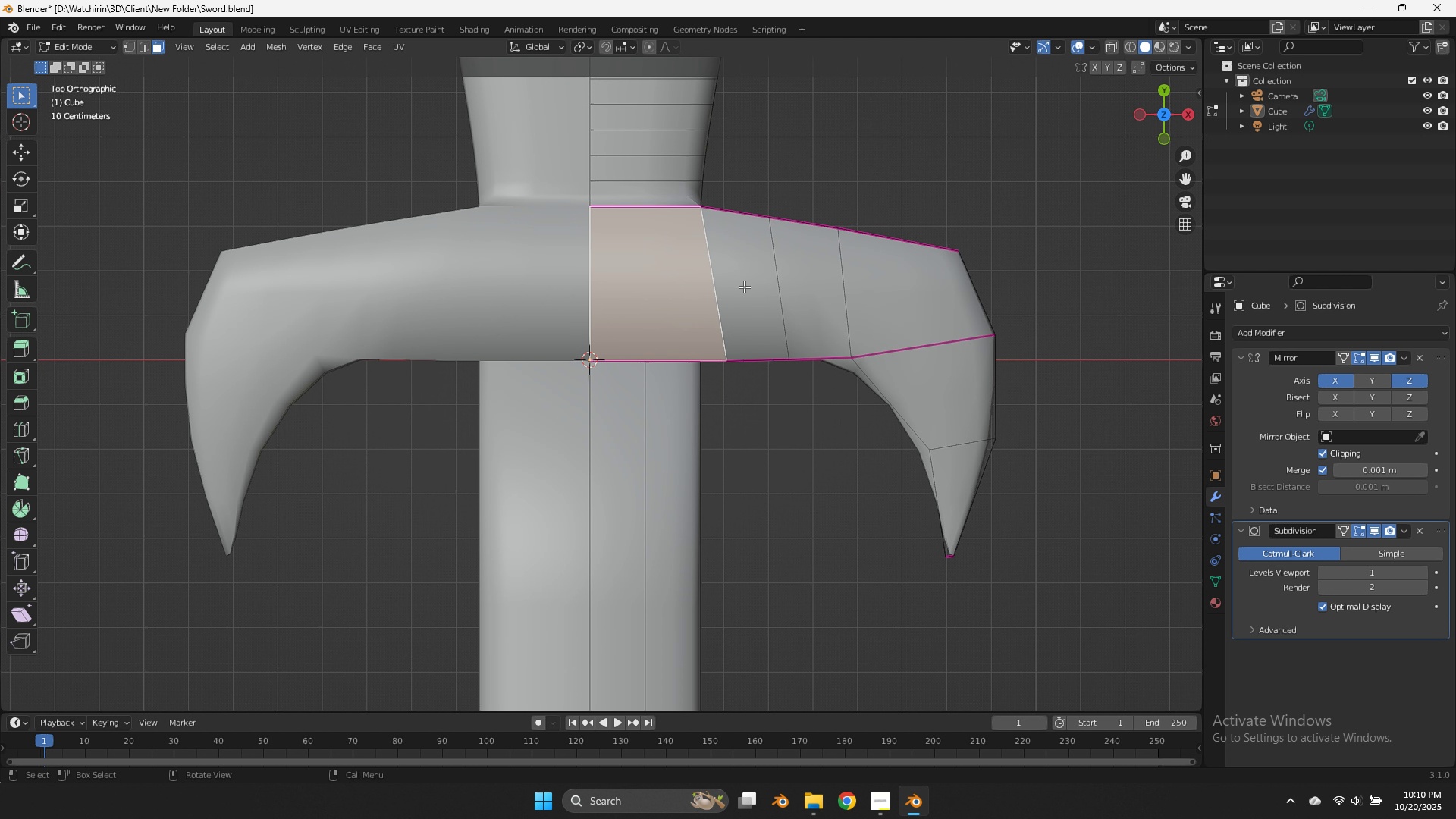 
type(Ds)
 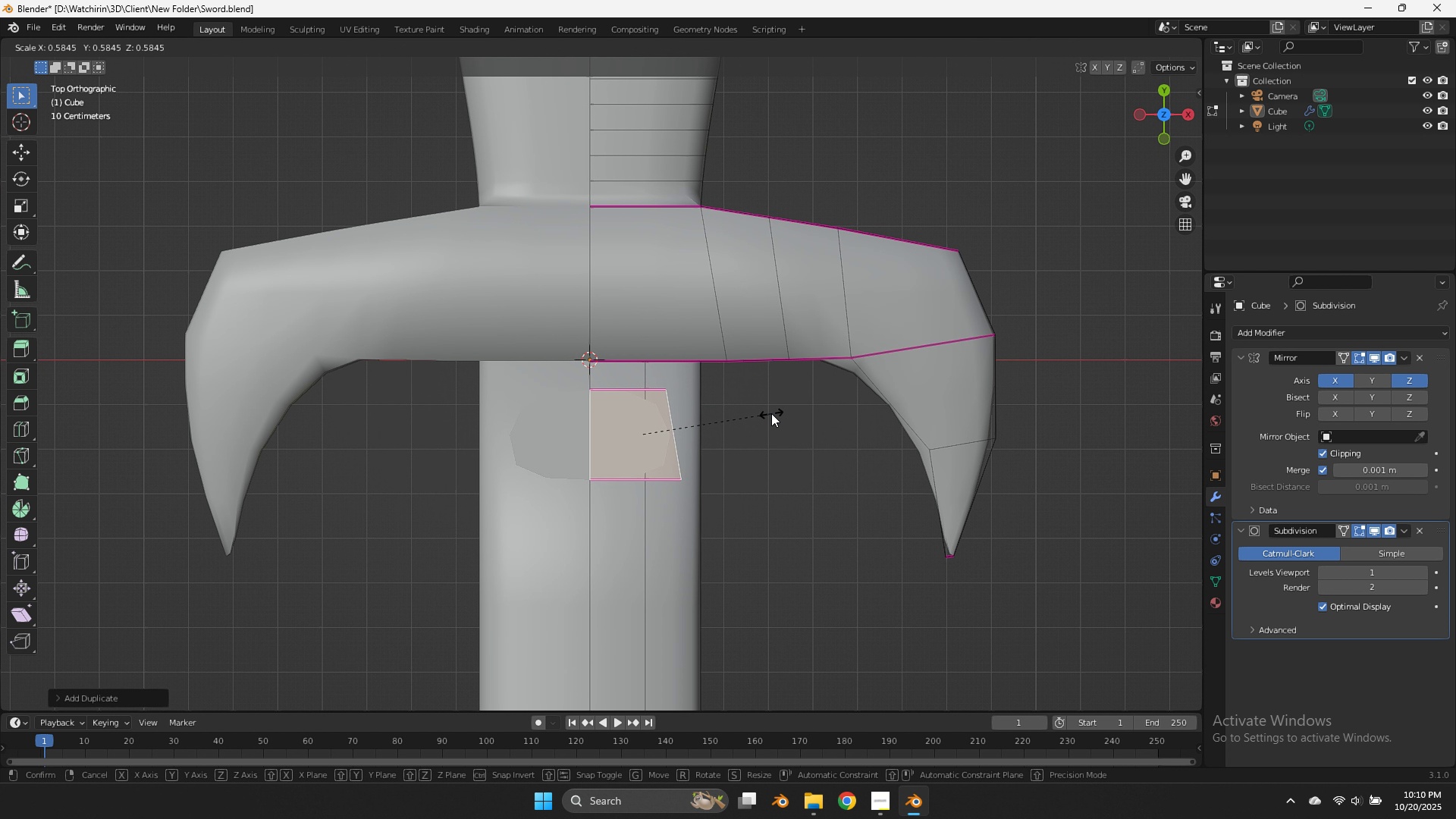 
left_click([771, 413])
 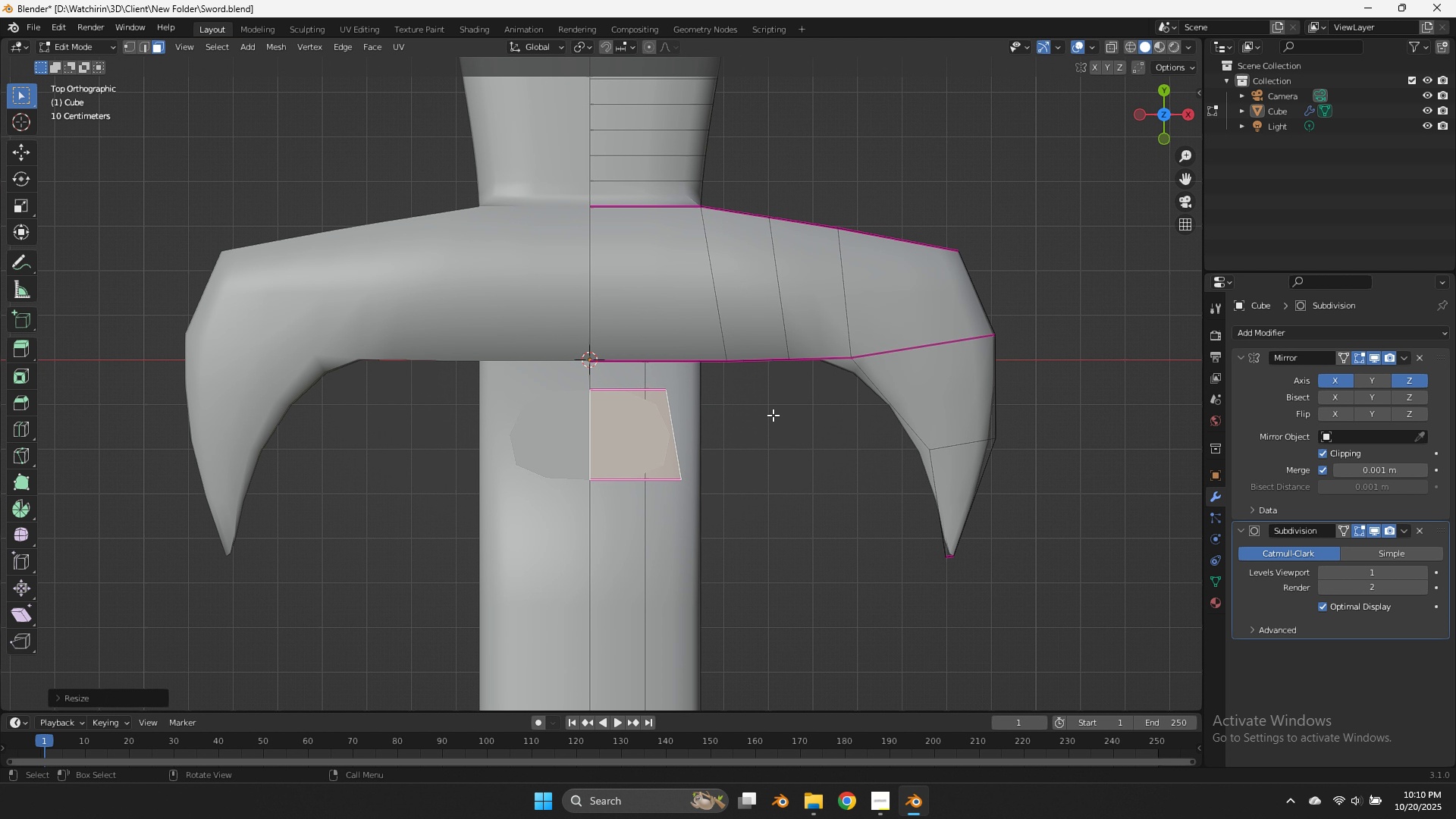 
key(G)
 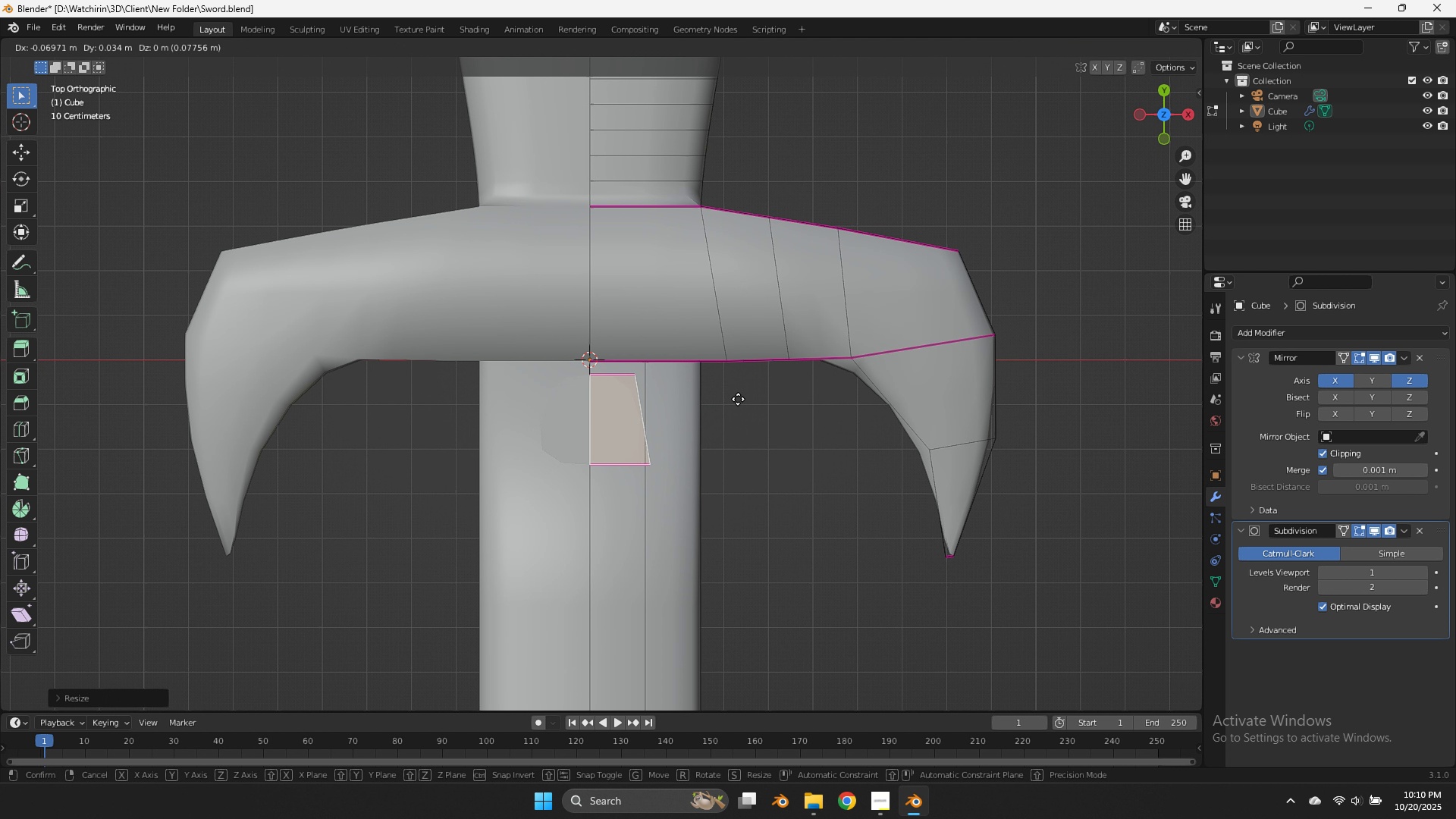 
left_click([738, 399])
 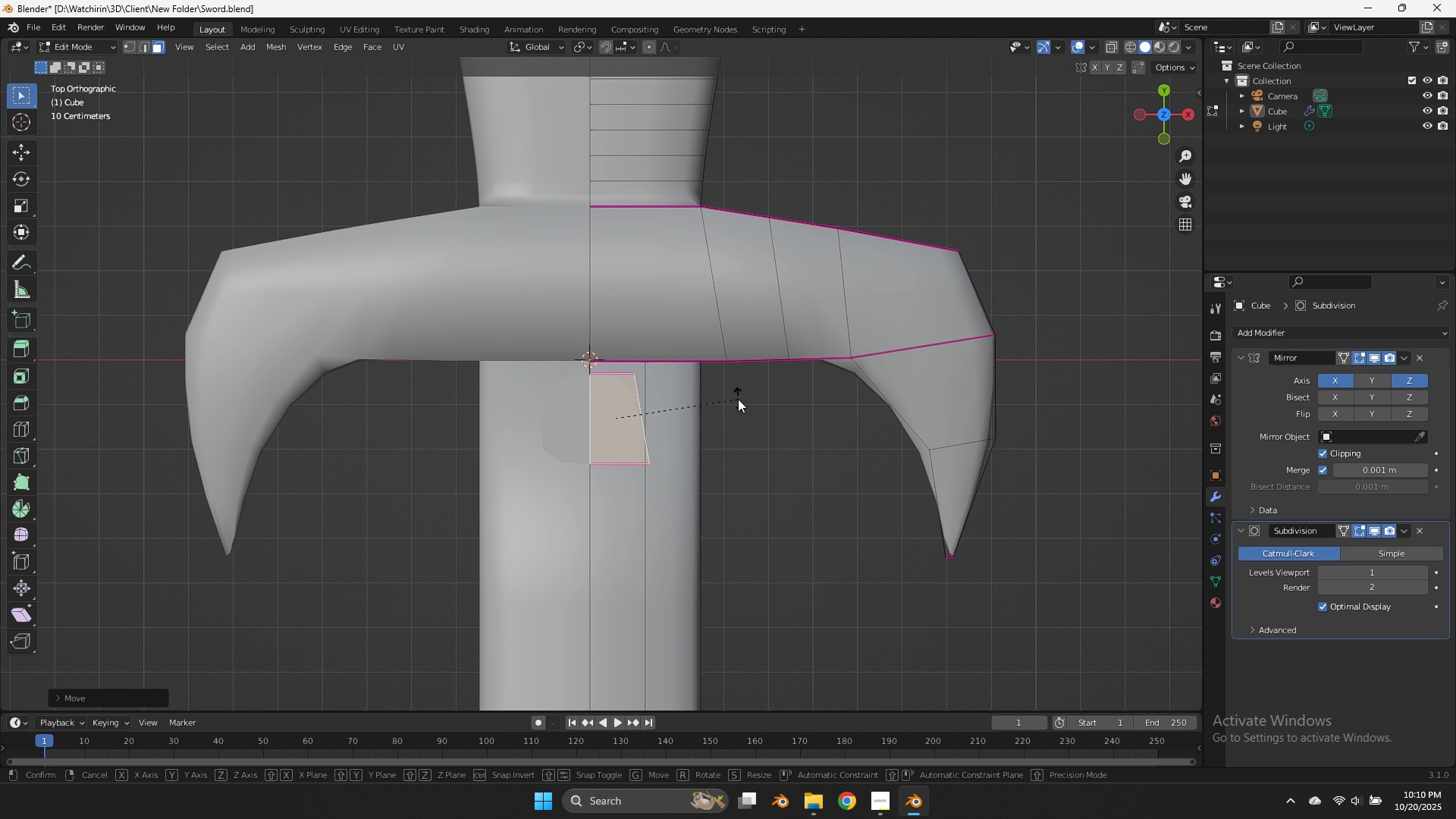 
key(R)
 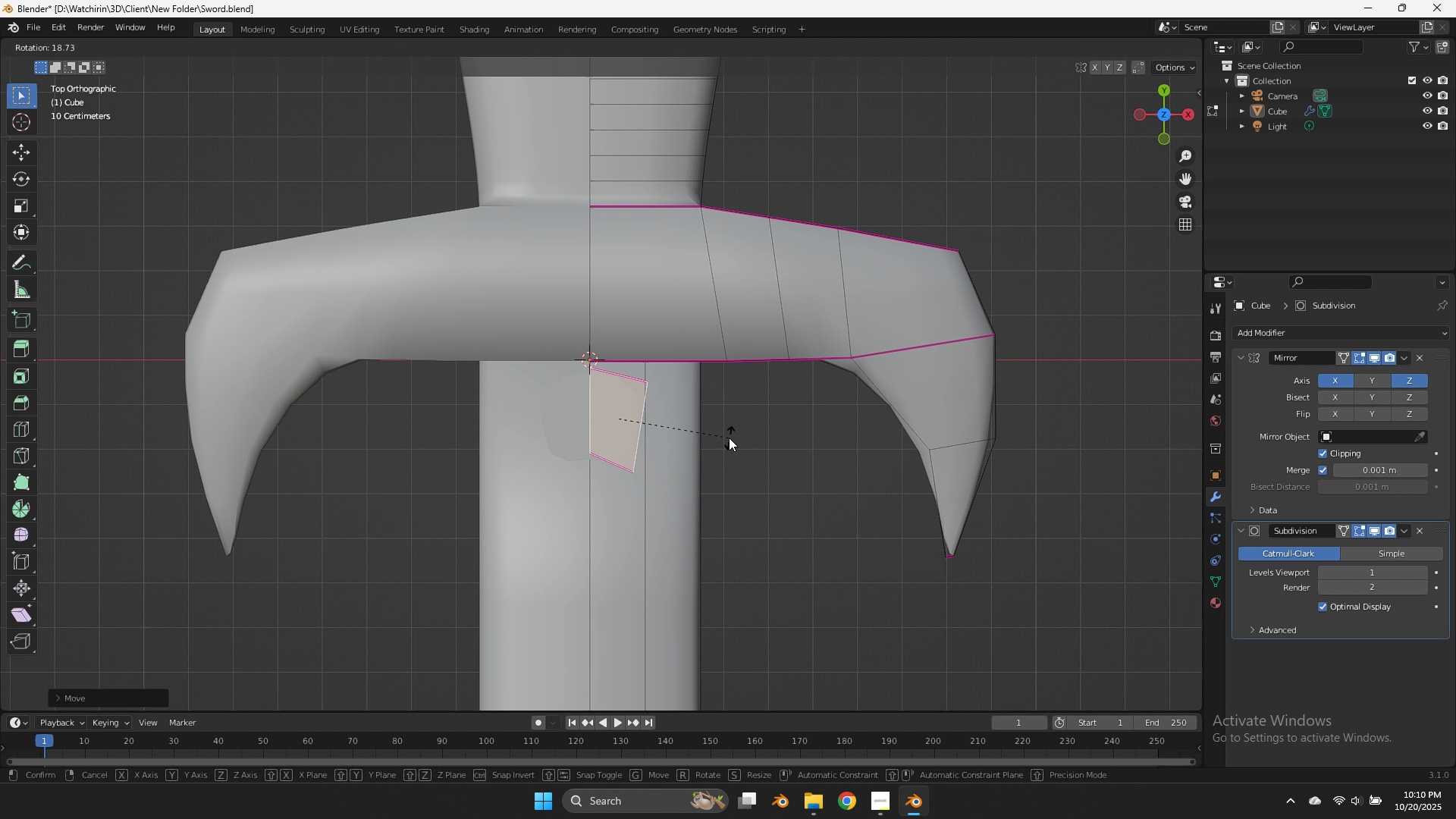 
left_click([729, 438])
 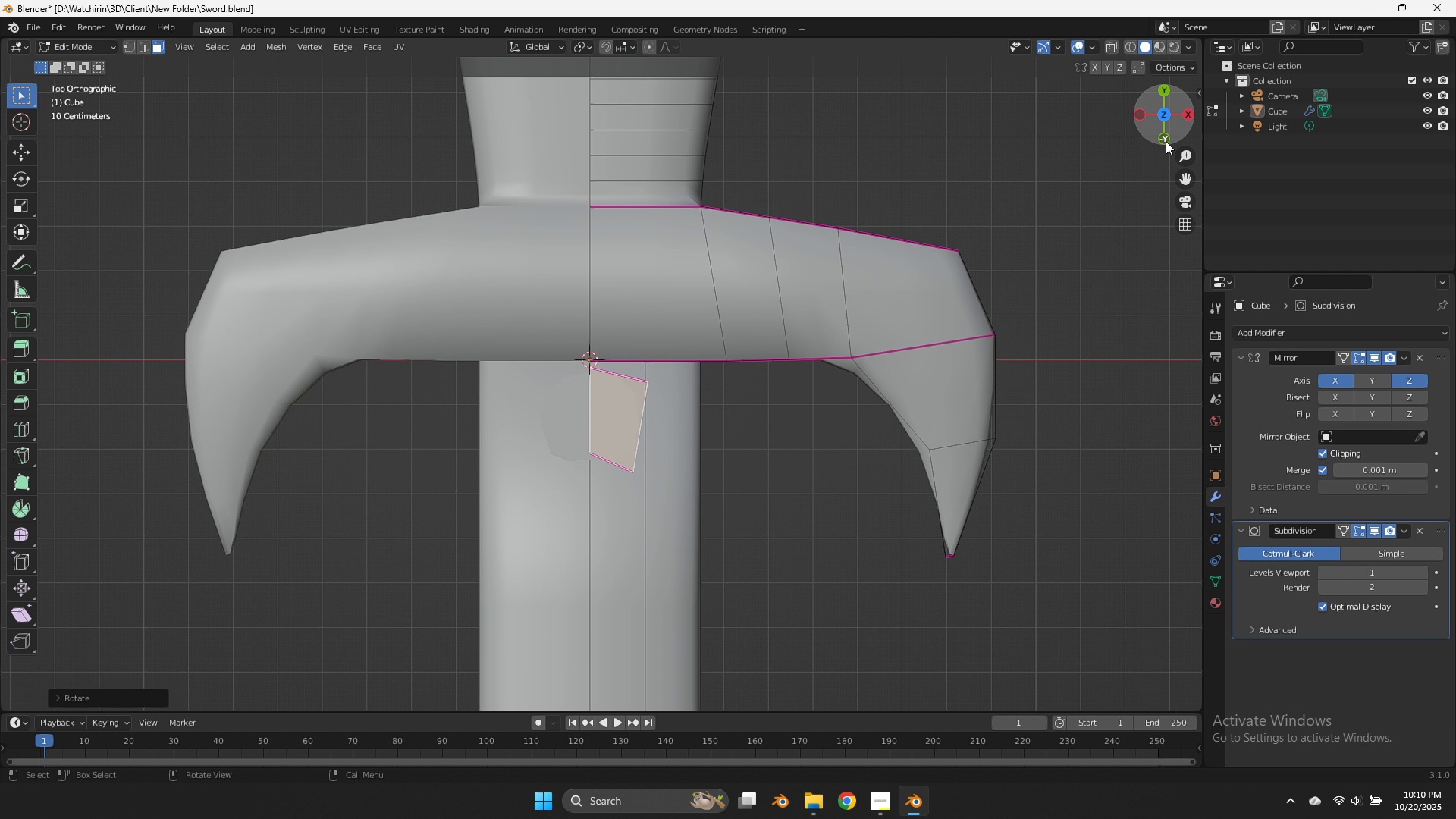 
left_click_drag(start_coordinate=[1169, 127], to_coordinate=[1031, 631])
 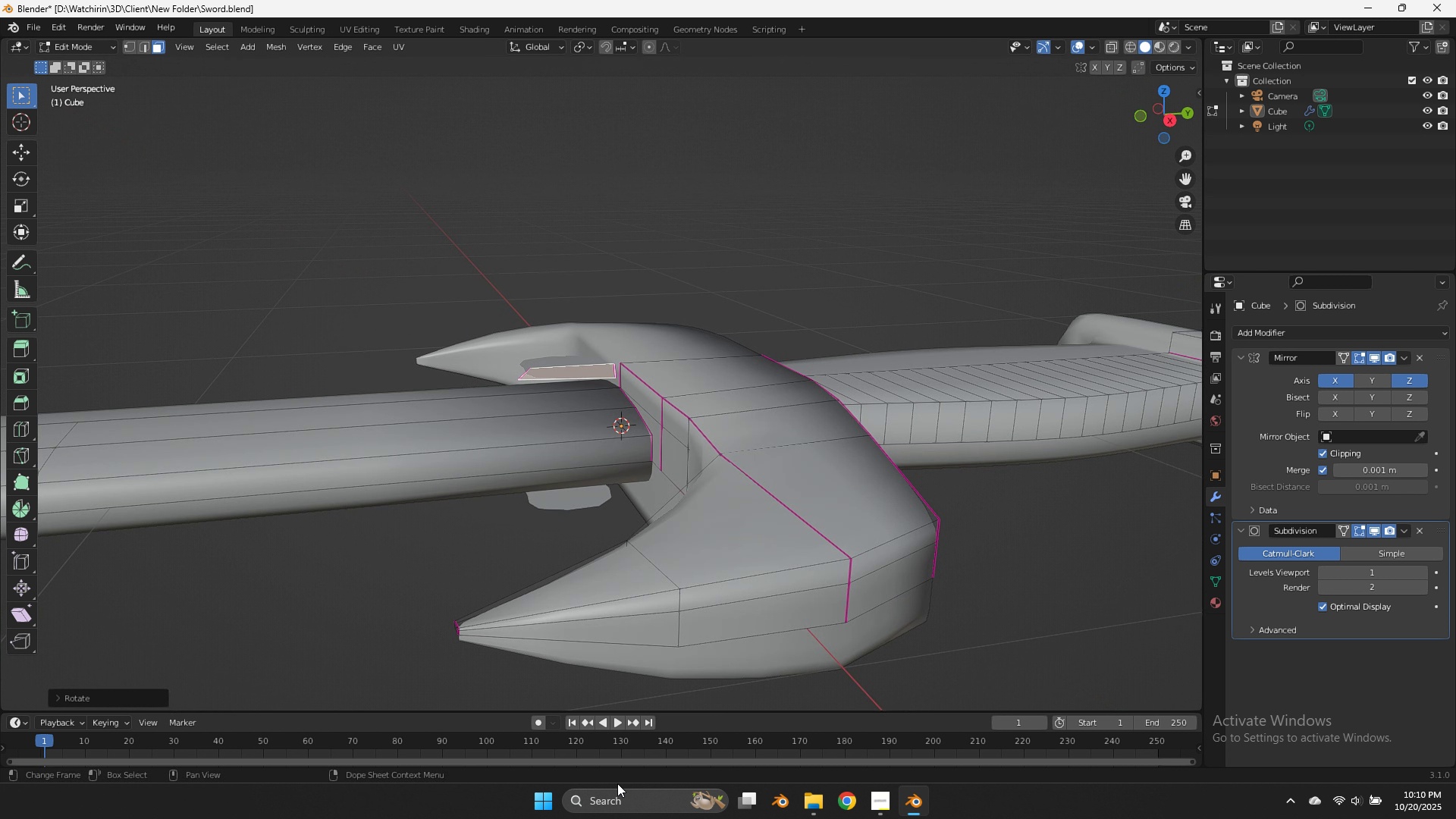 
type(gg)
 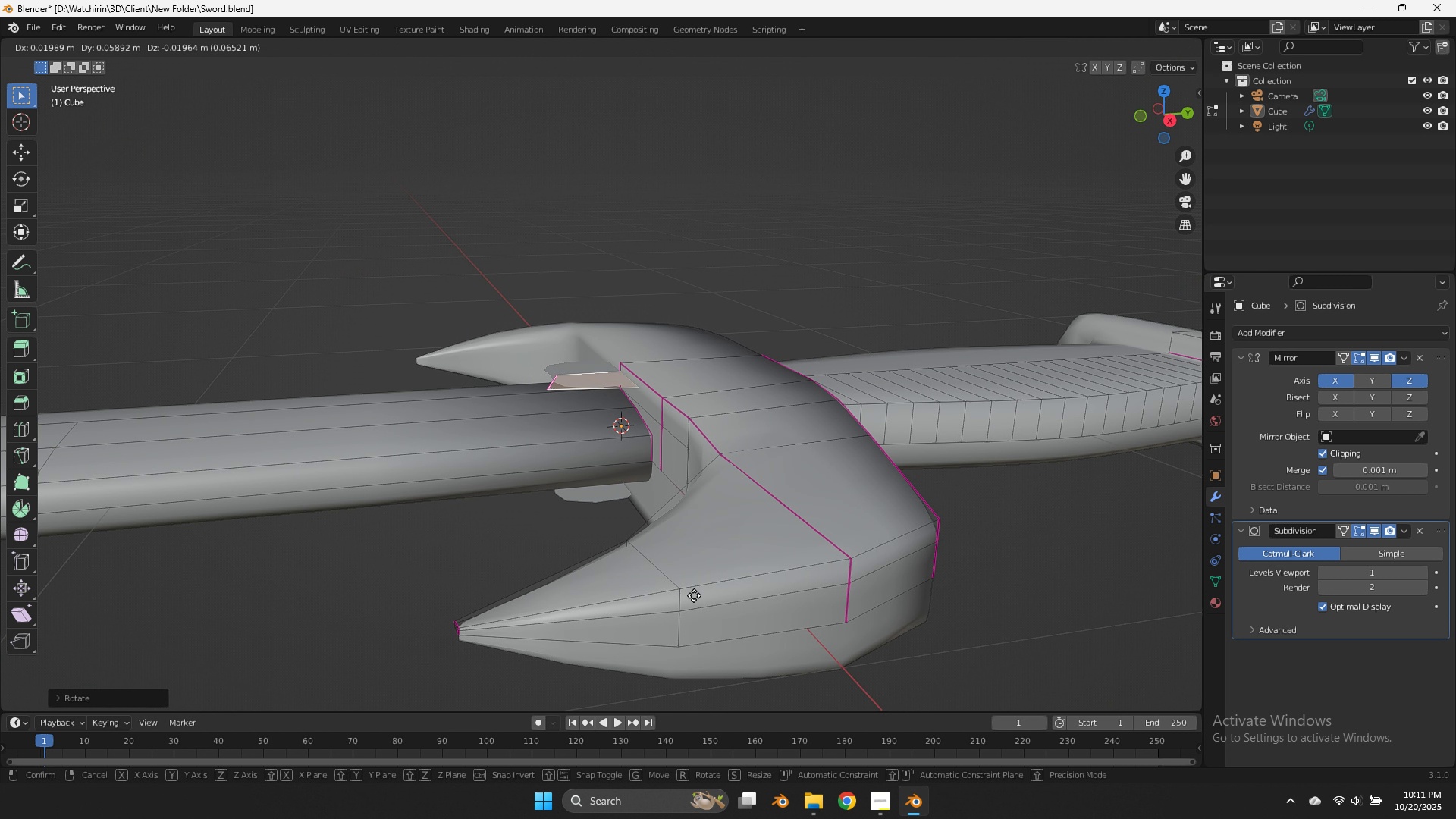 
 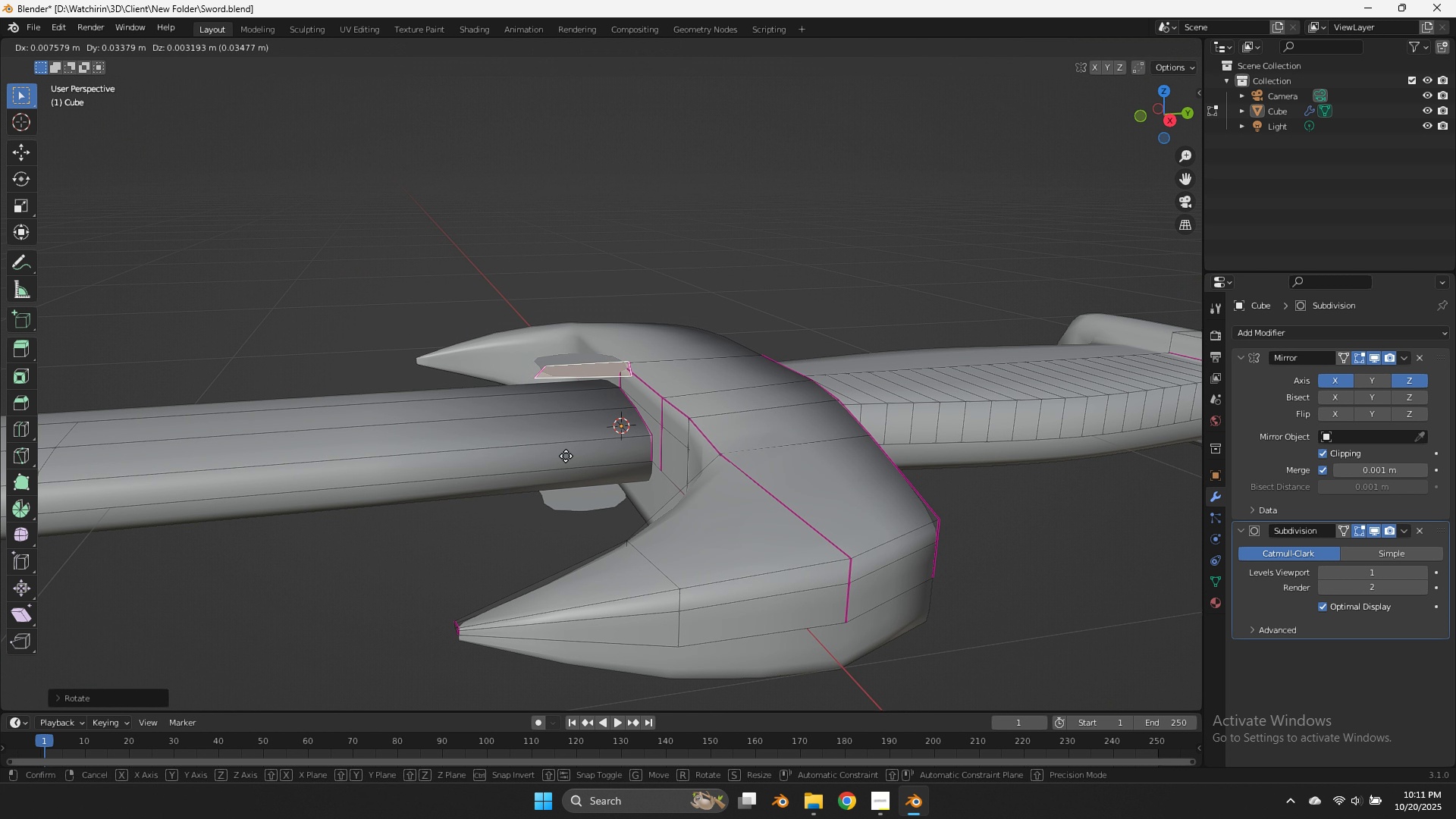 
hold_key(key=ShiftLeft, duration=1.15)
 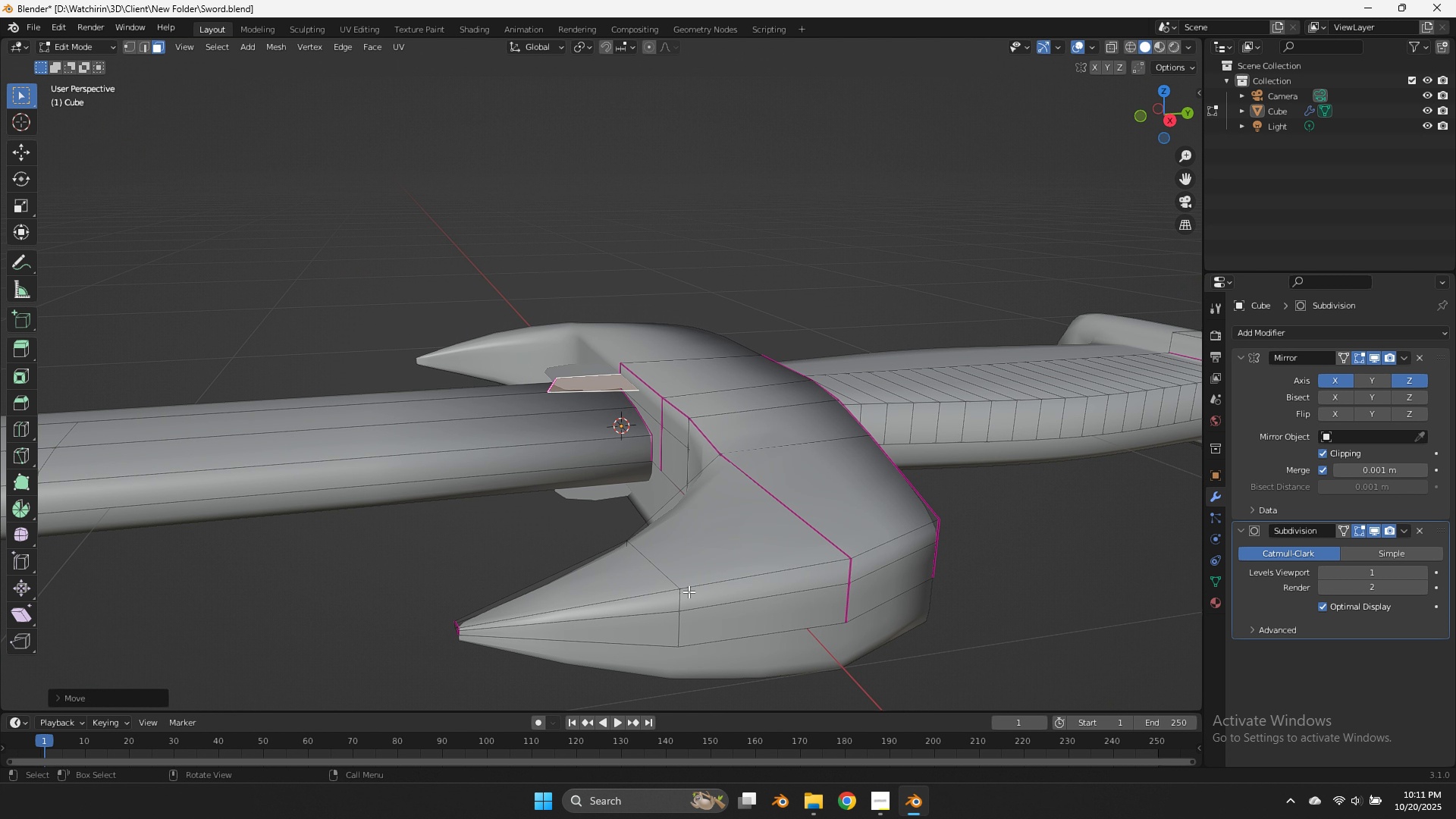 
left_click([689, 592])
 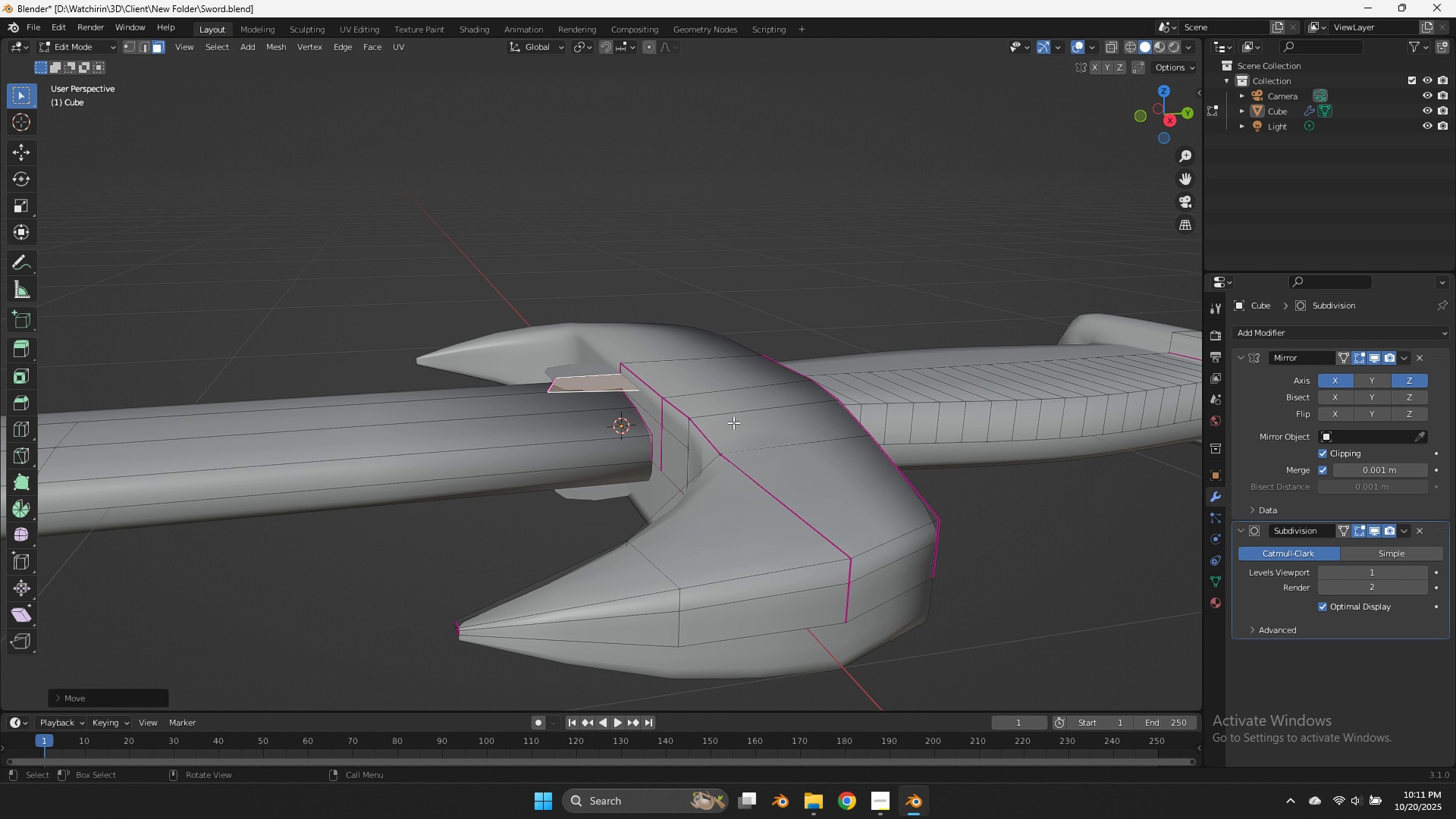 
key(E)
 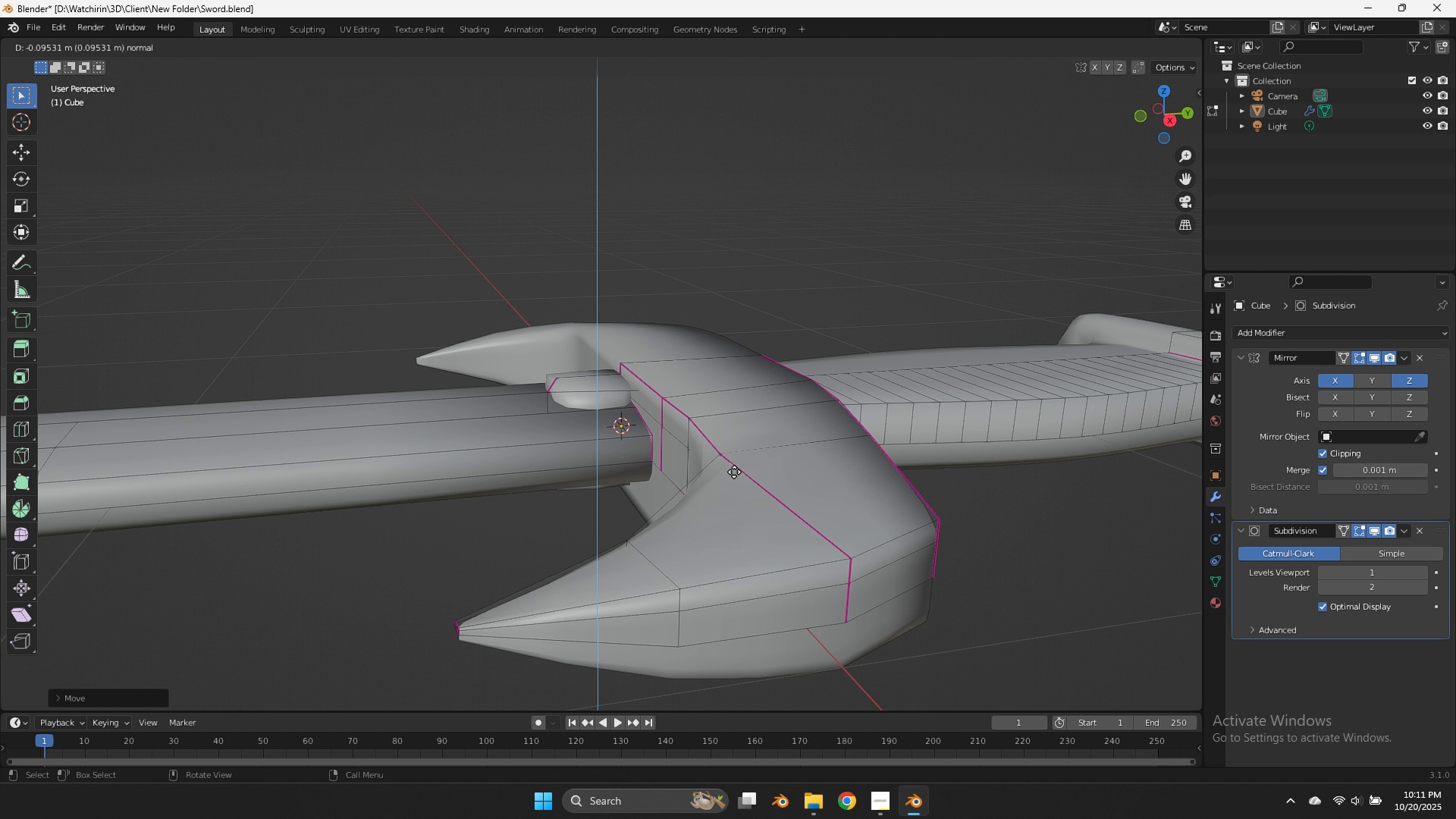 
left_click([734, 474])
 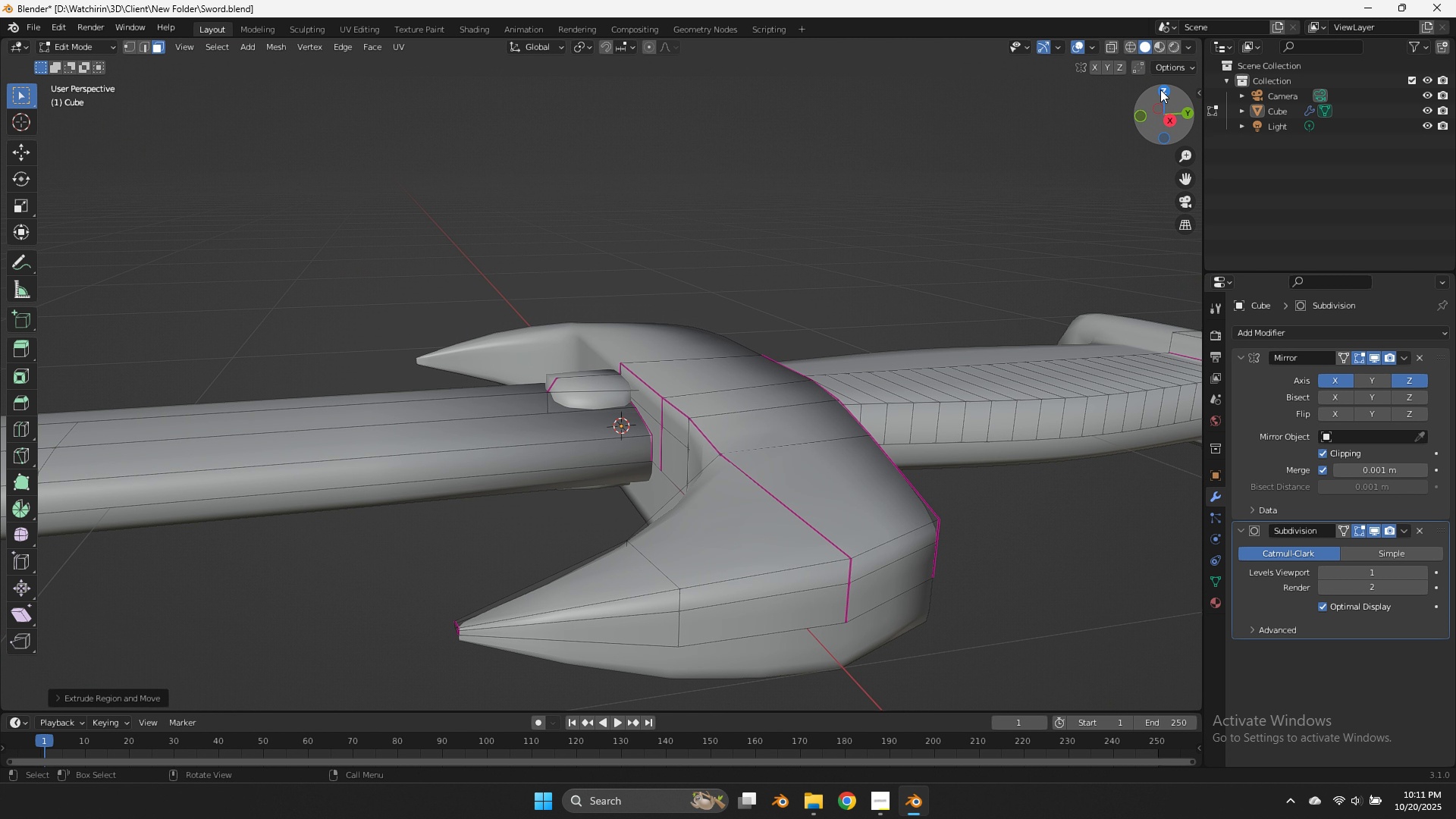 
left_click([1163, 89])
 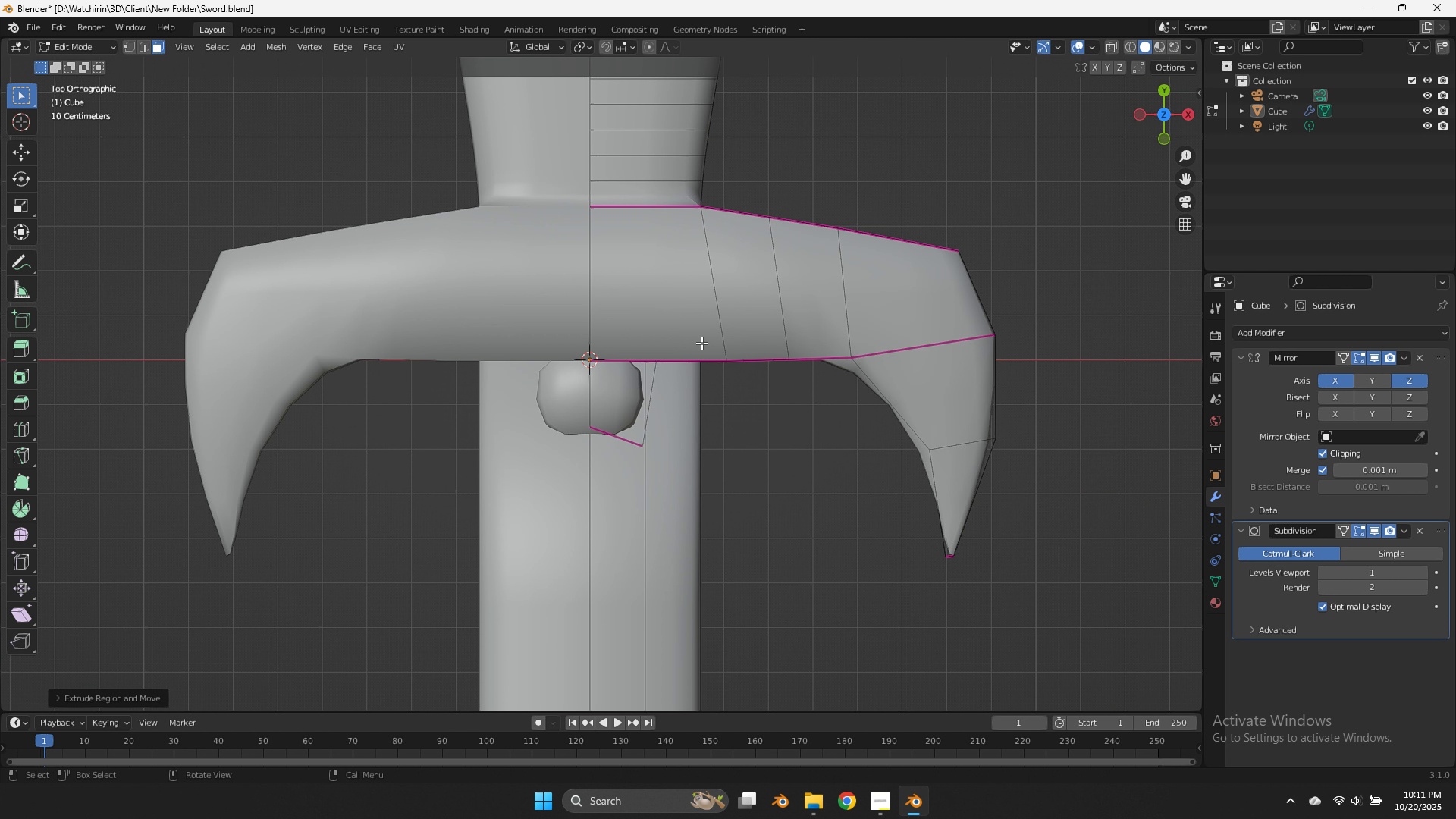 
key(Z)
 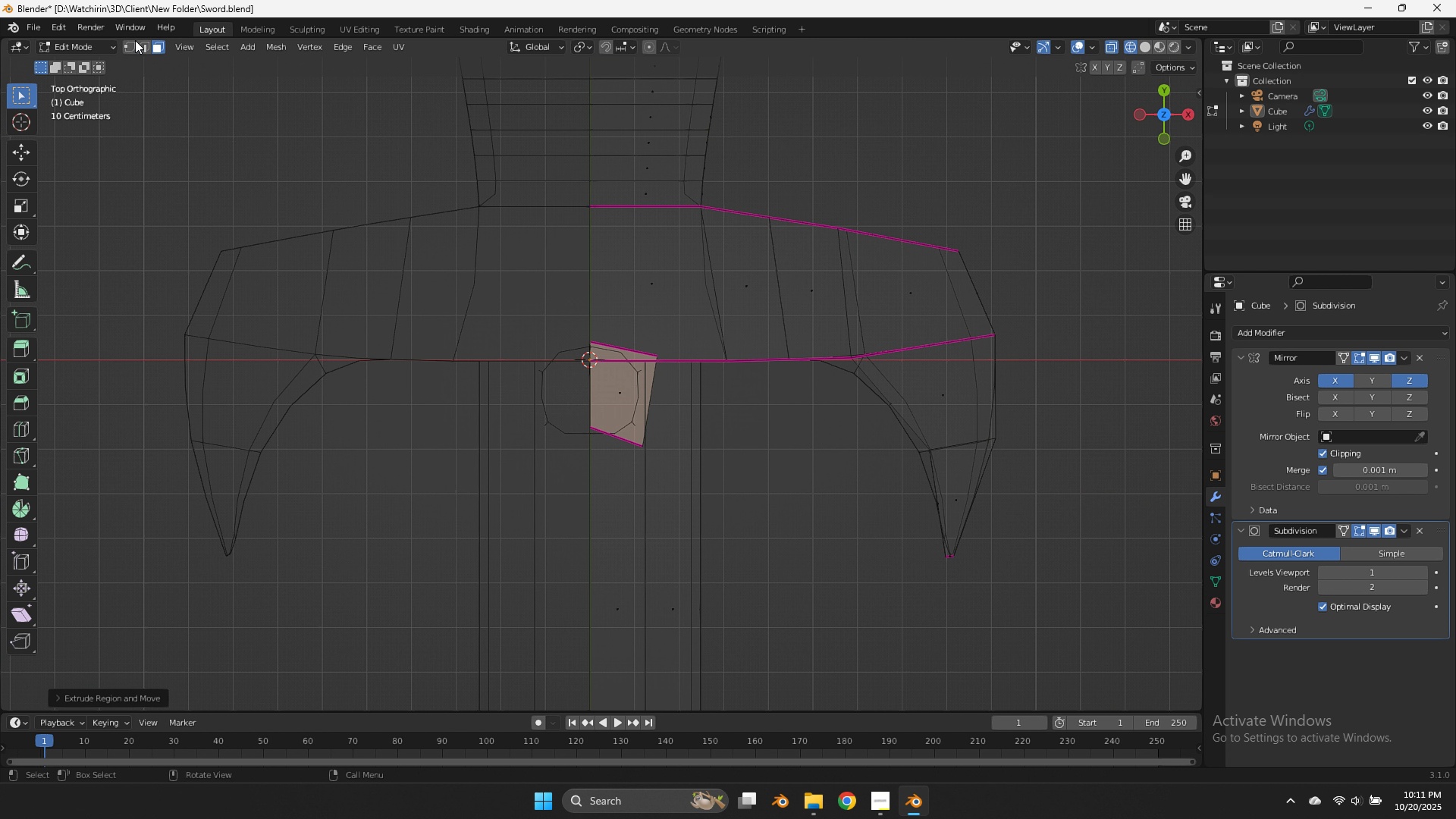 
left_click([130, 39])
 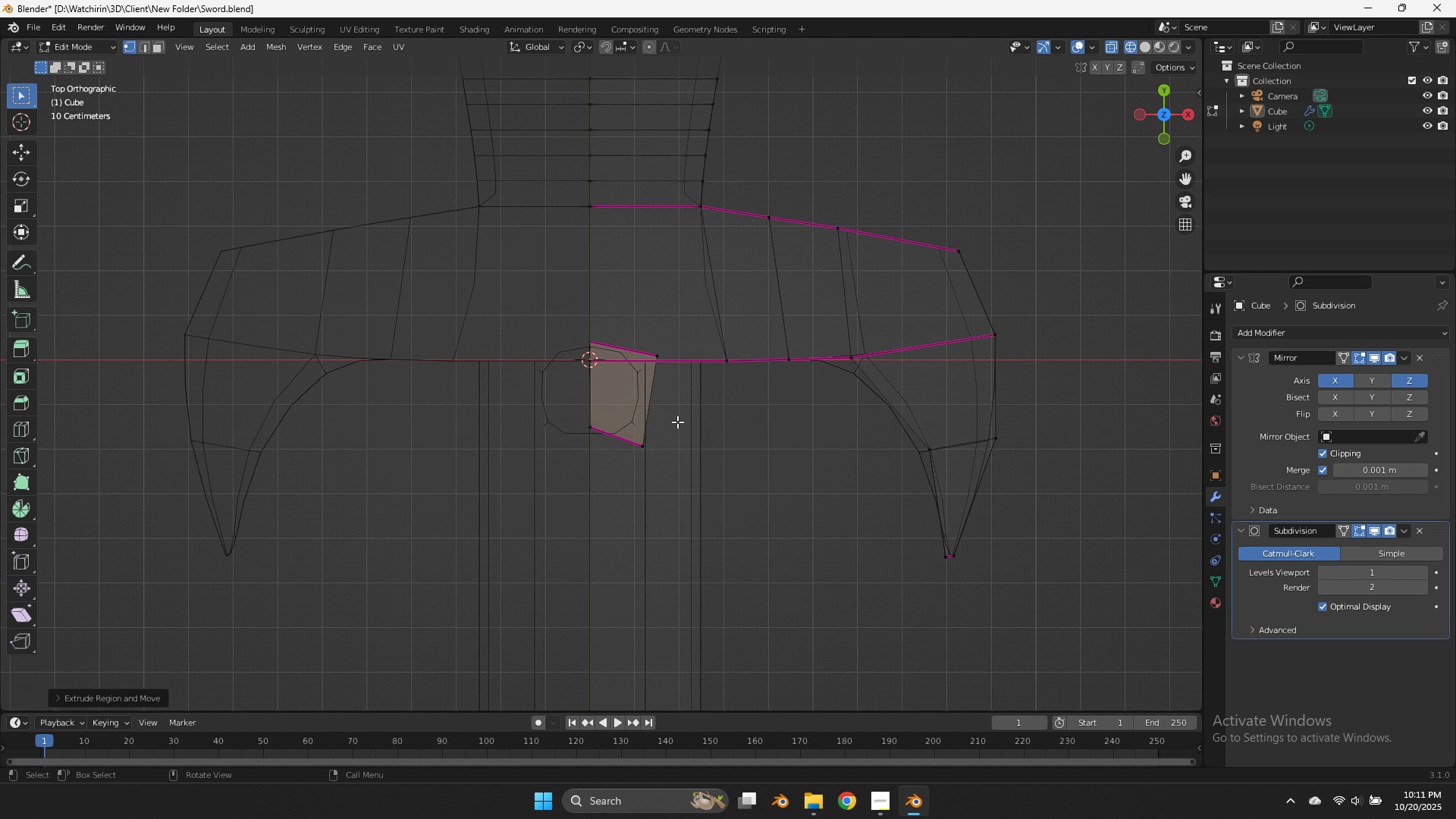 
left_click_drag(start_coordinate=[617, 390], to_coordinate=[532, 467])
 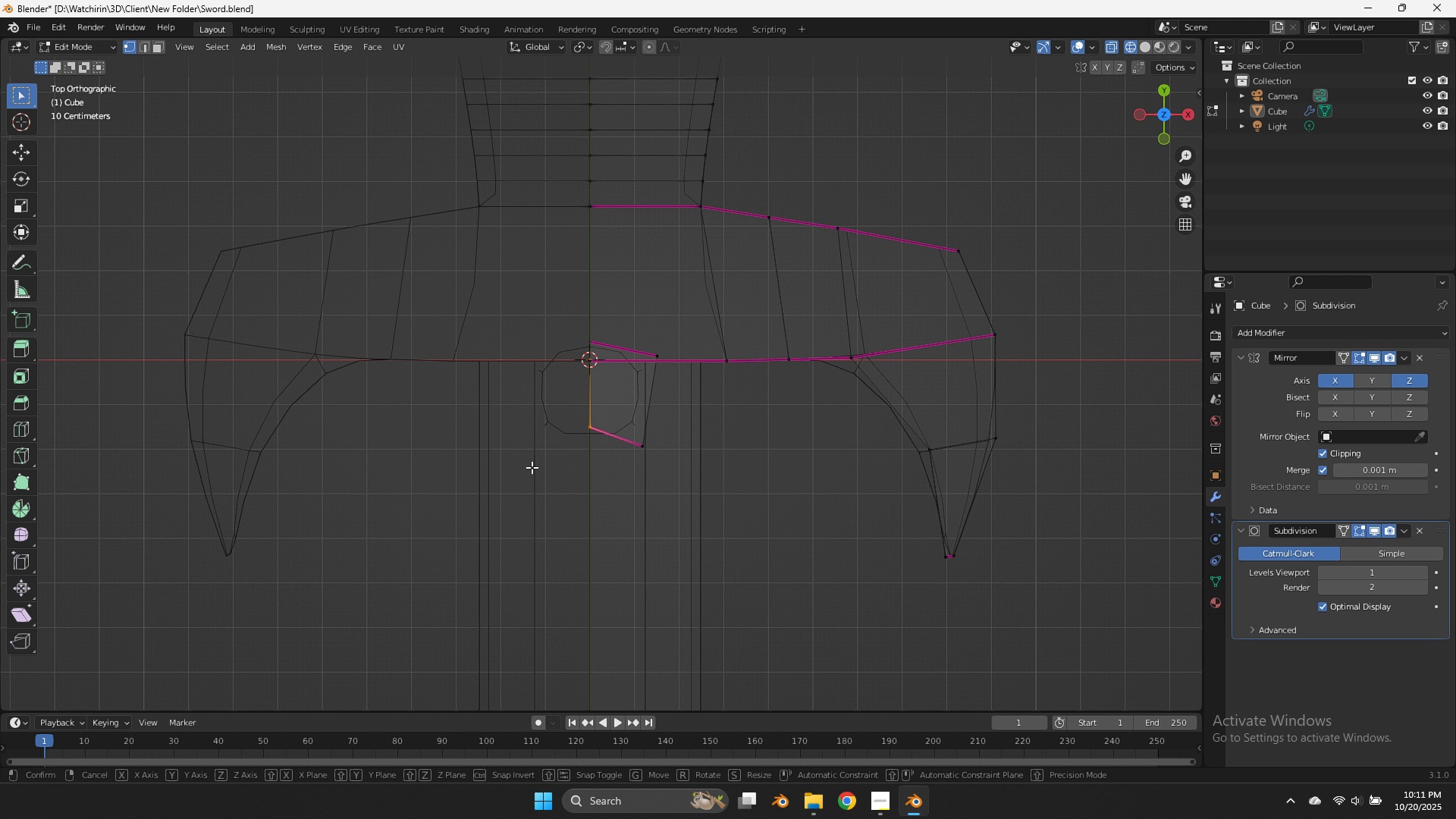 
type(gy)
 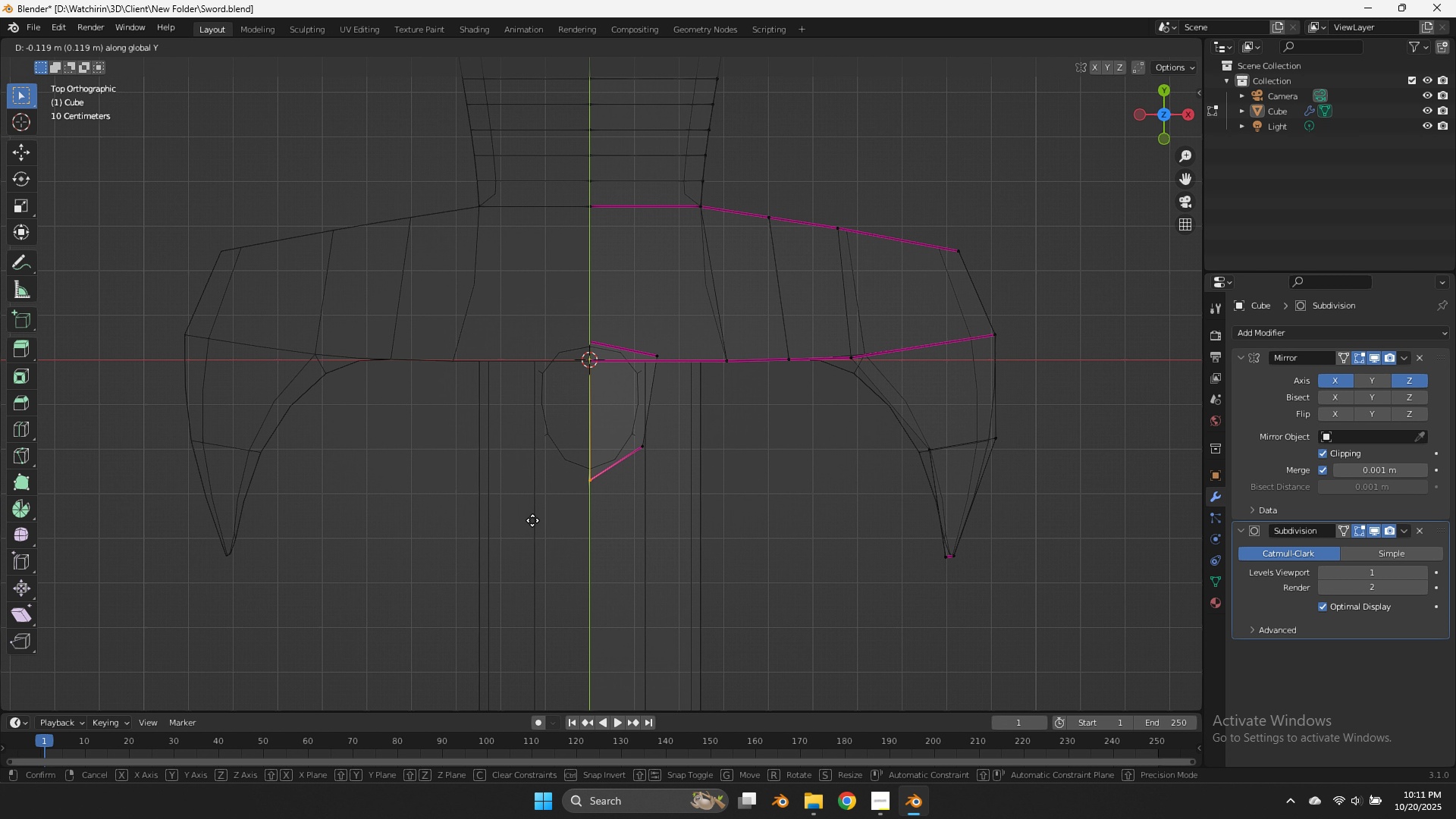 
left_click([532, 520])
 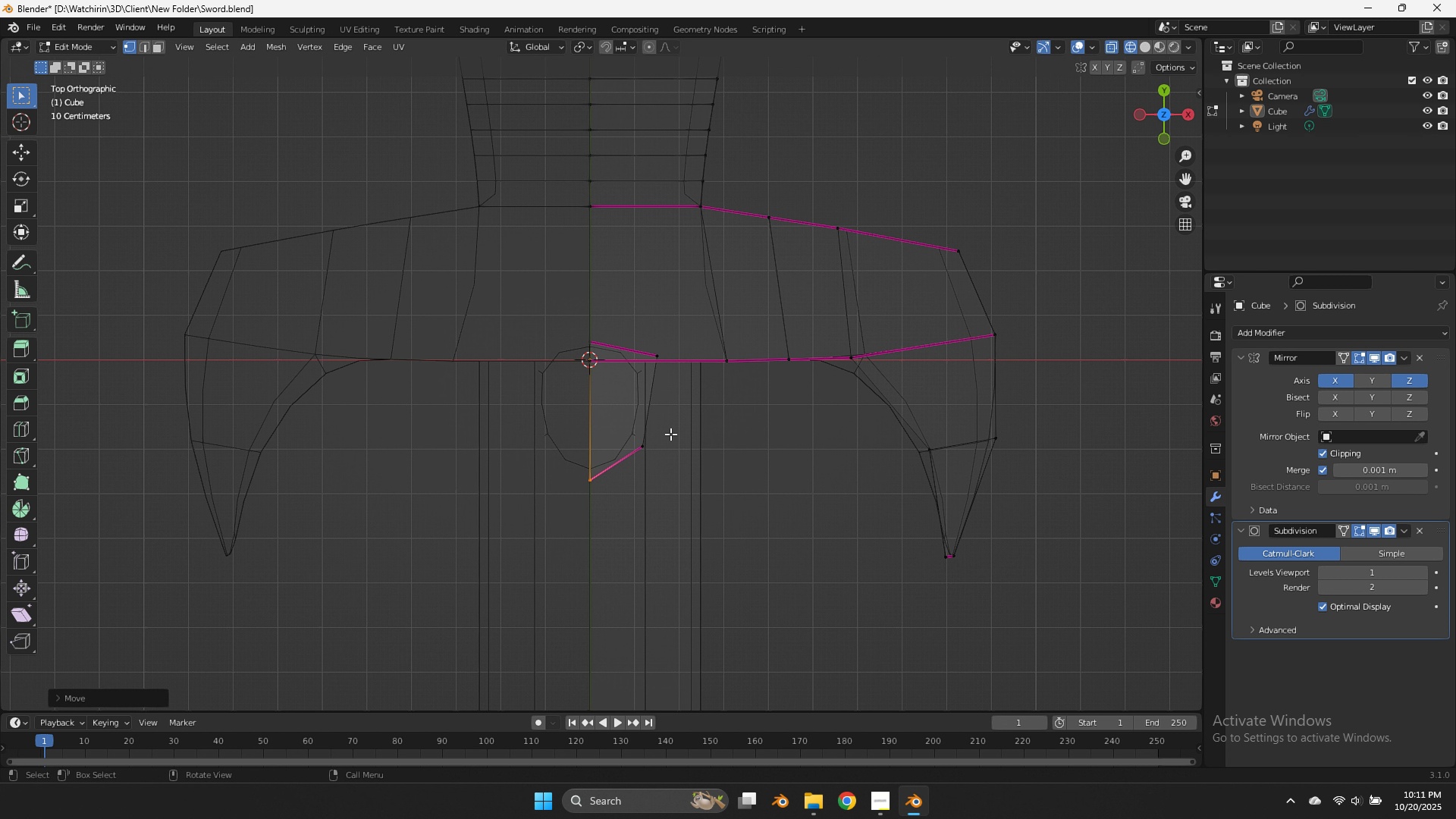 
left_click_drag(start_coordinate=[671, 425], to_coordinate=[507, 517])
 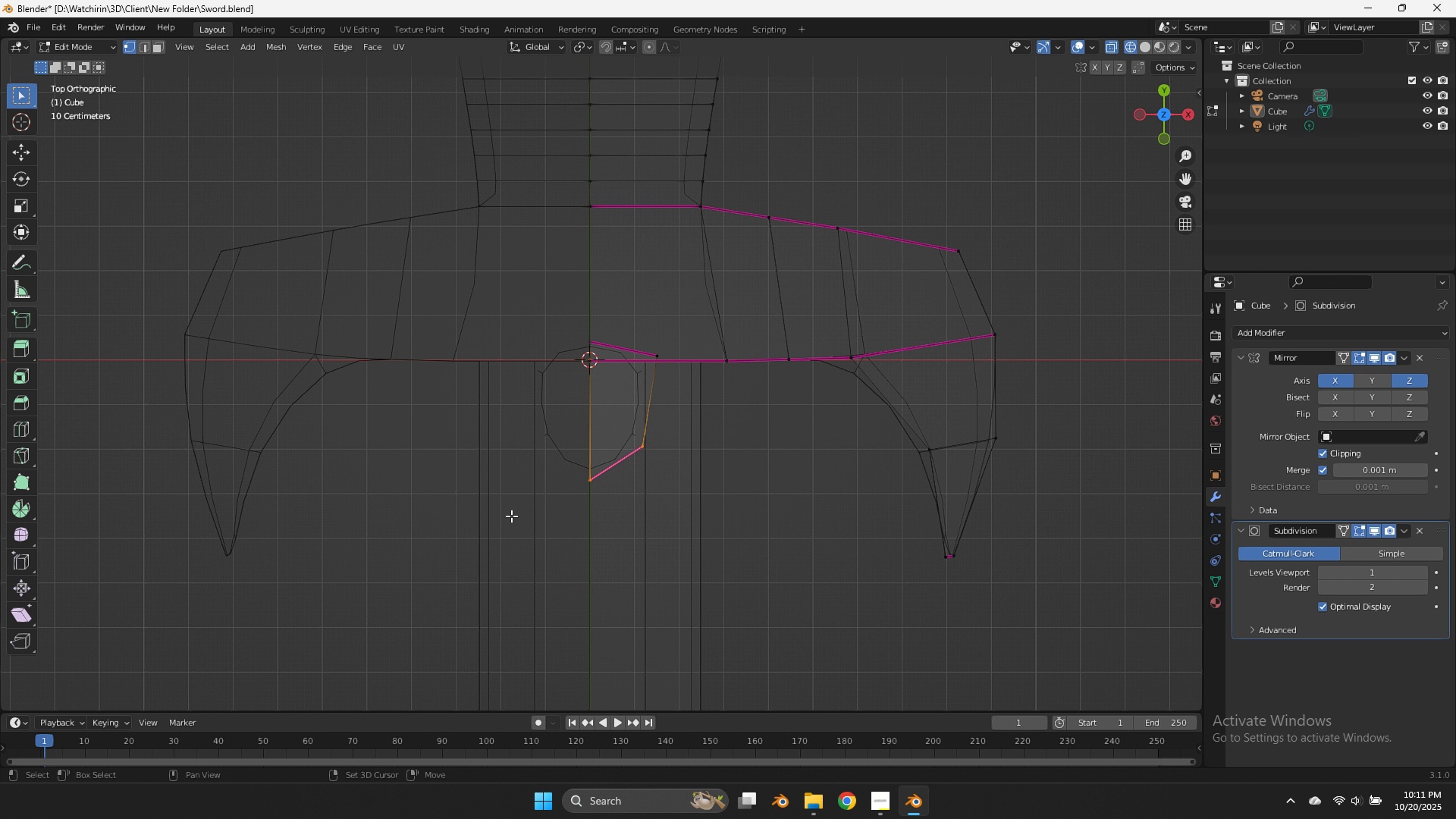 
key(Shift+E)
 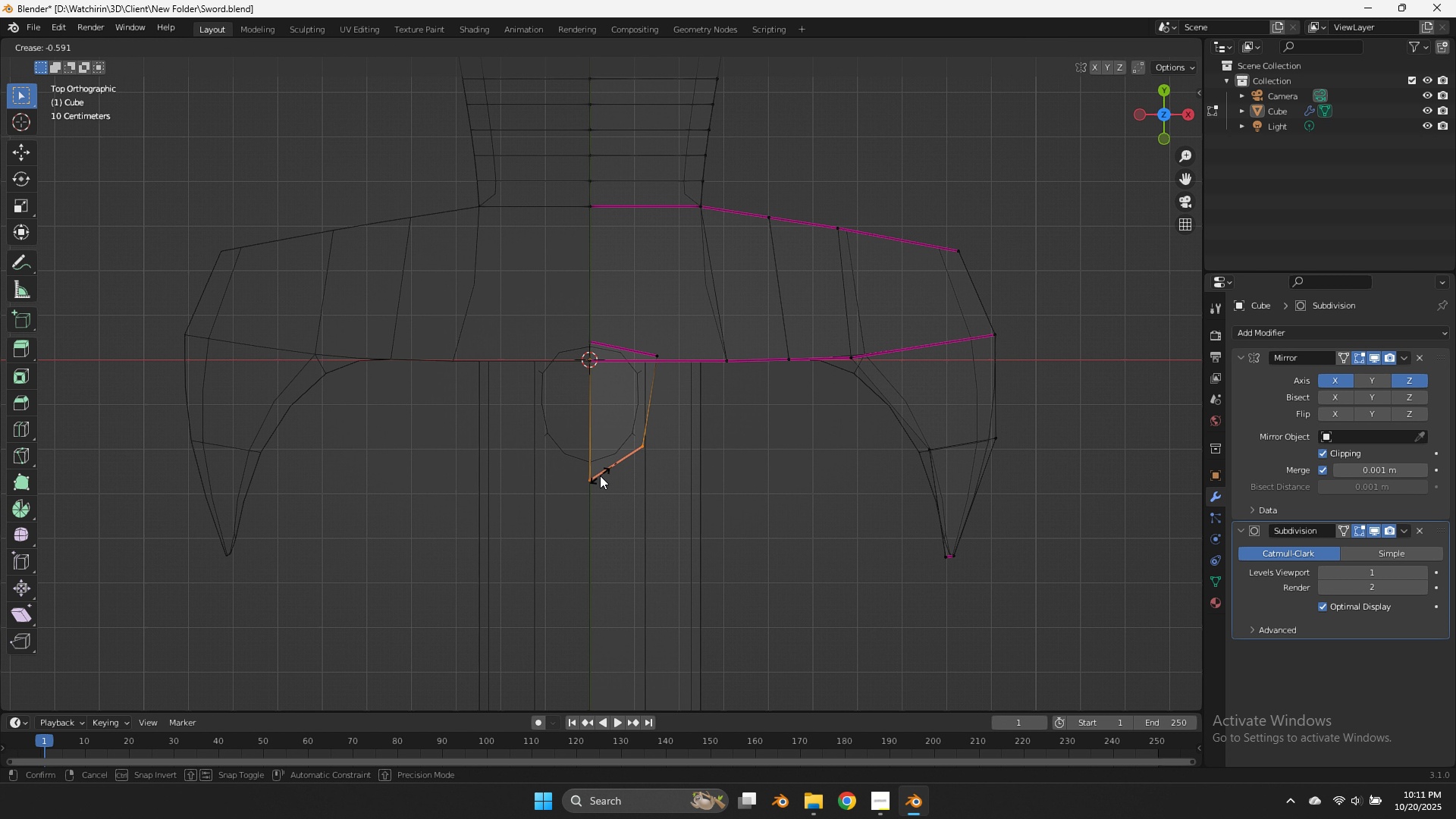 
left_click([600, 475])
 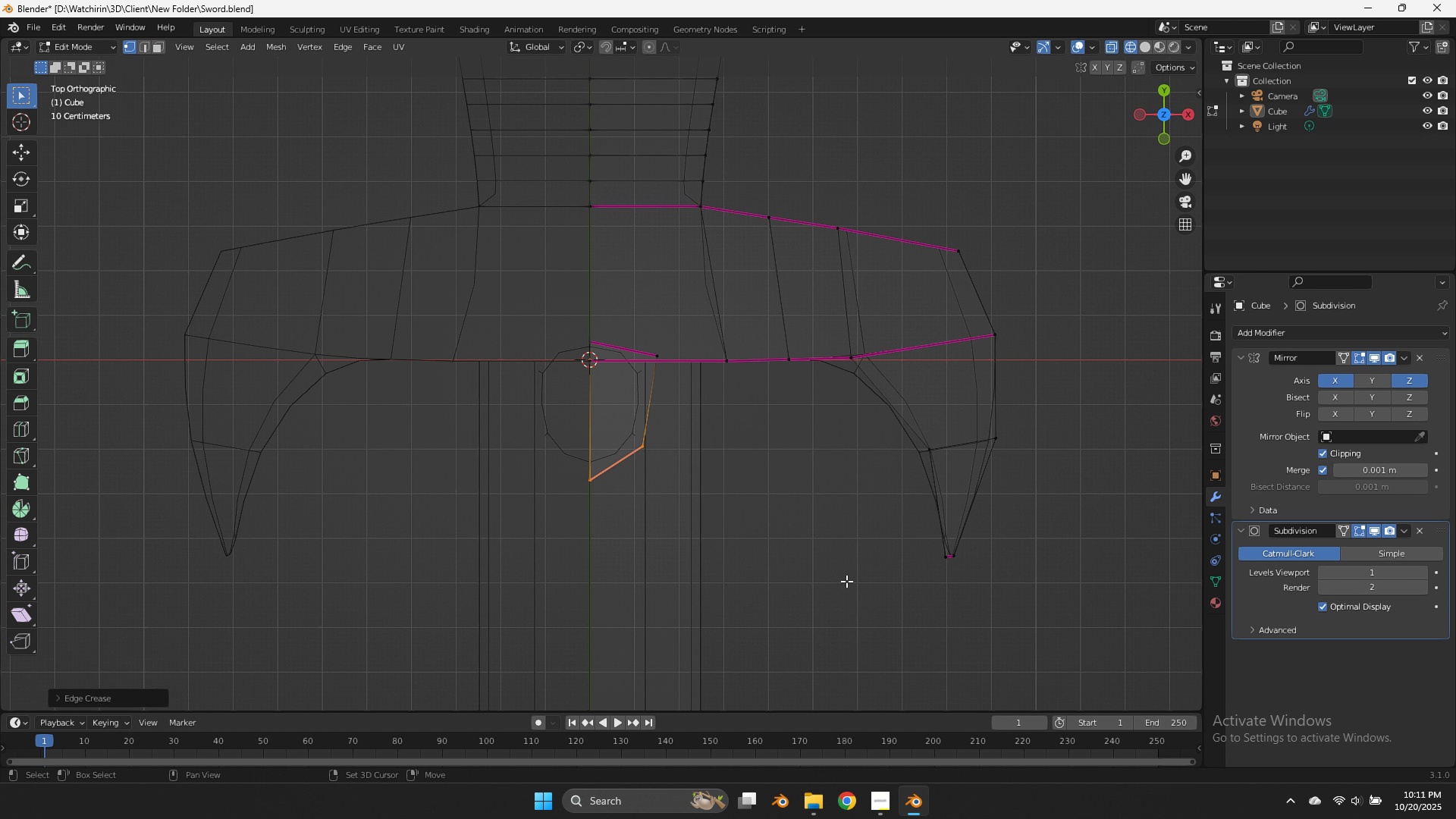 
key(Shift+E)
 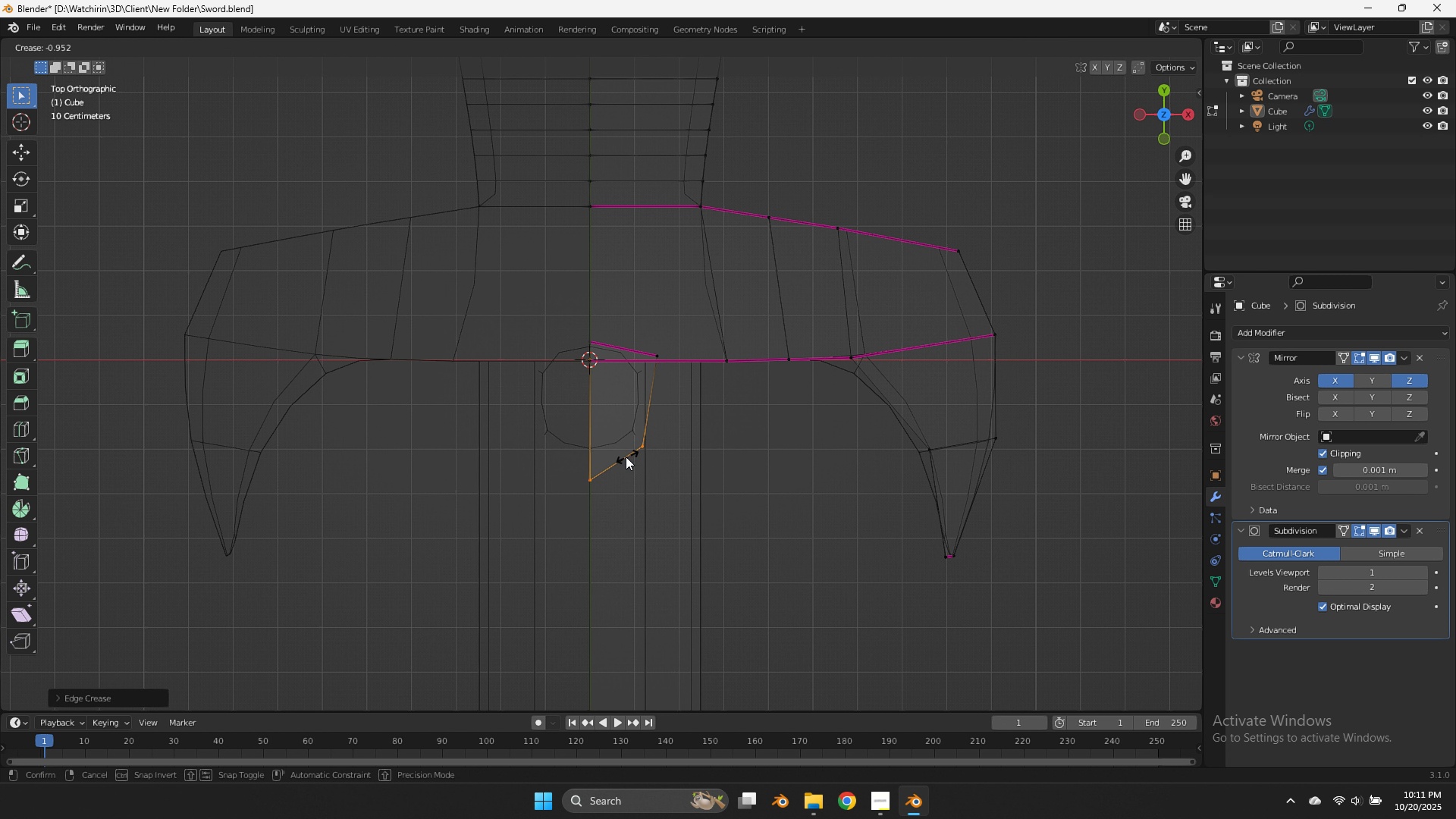 
left_click([626, 457])
 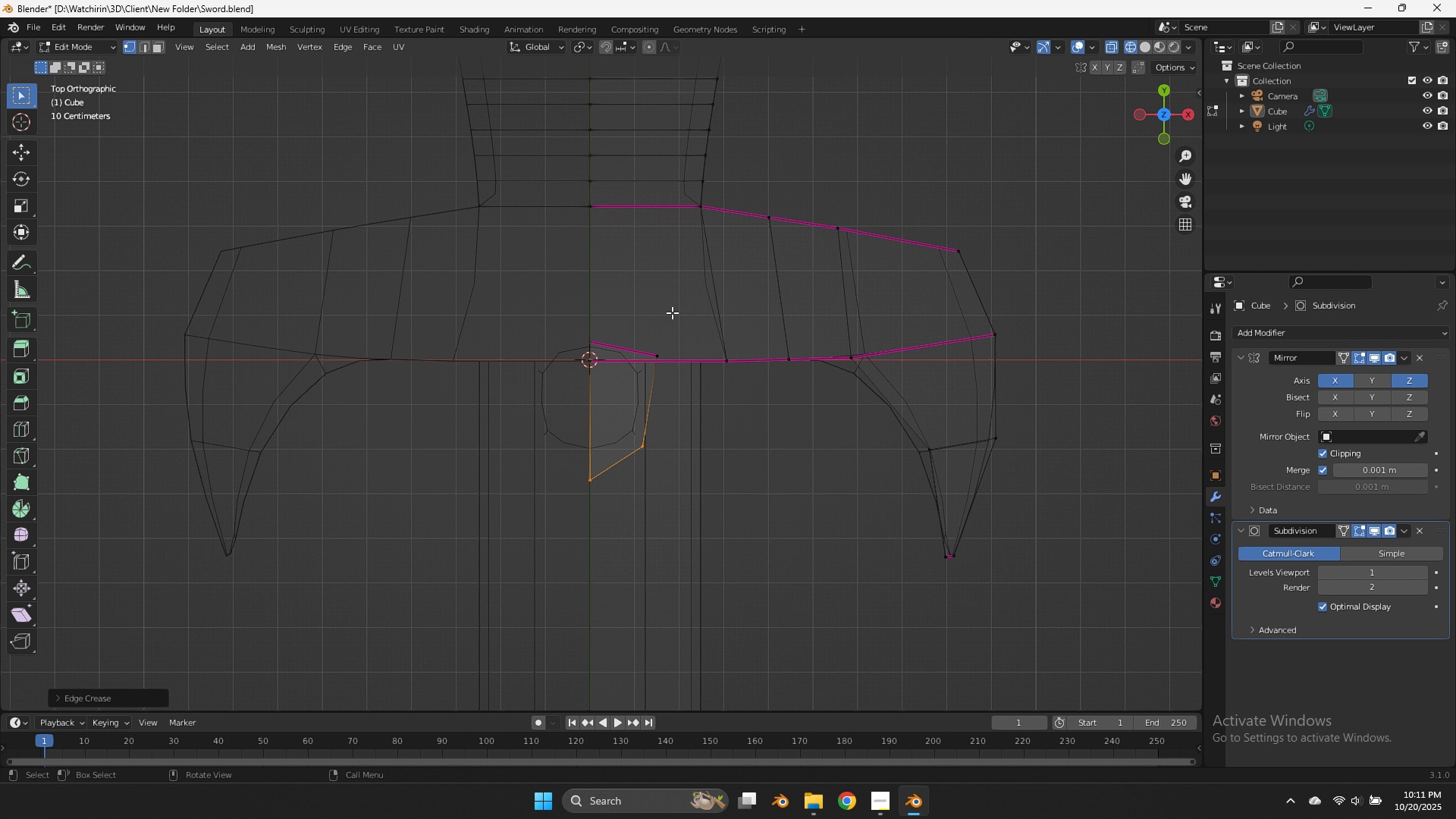 
left_click_drag(start_coordinate=[673, 312], to_coordinate=[497, 393])
 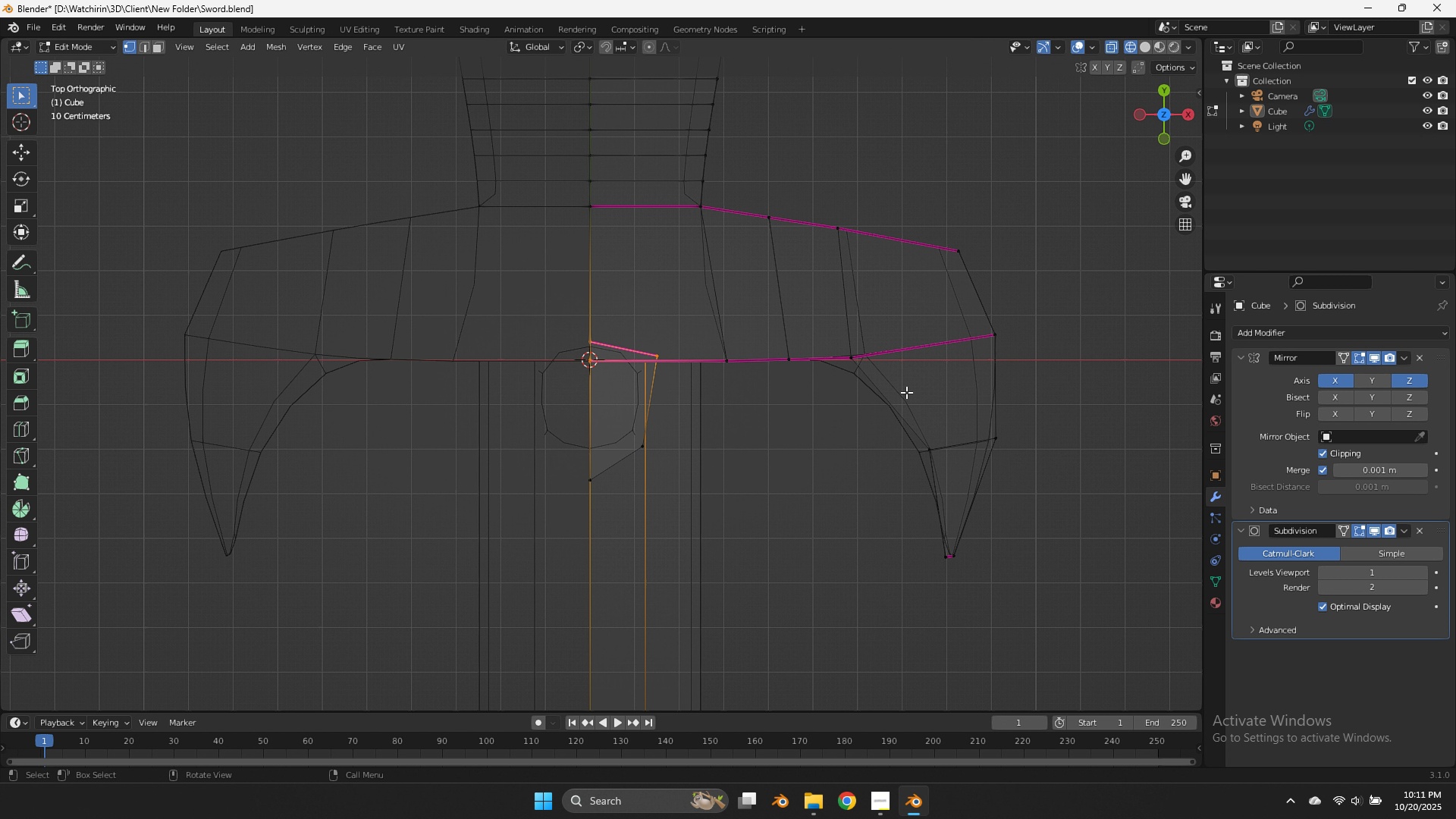 
key(Shift+E)
 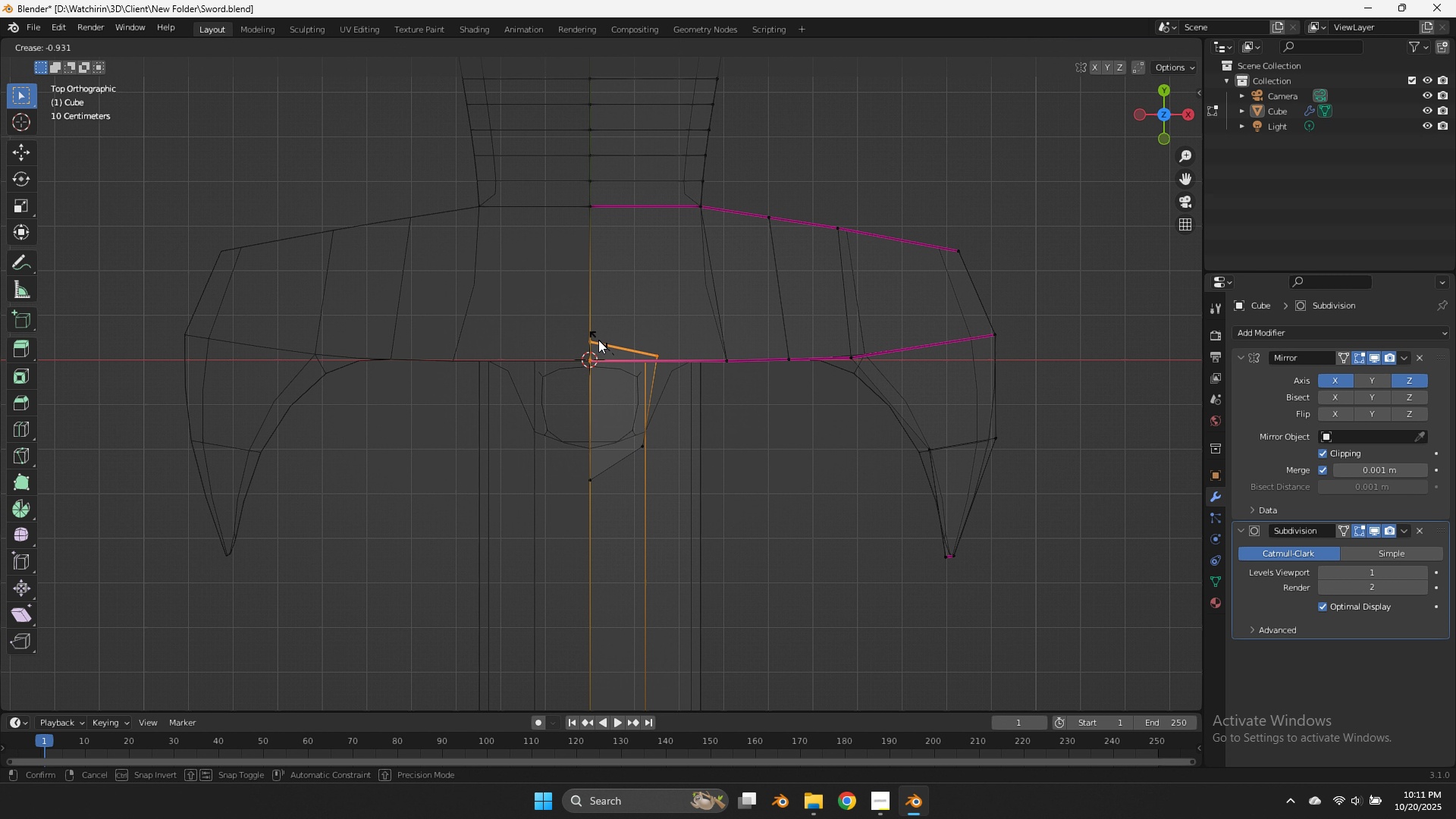 
left_click([598, 340])
 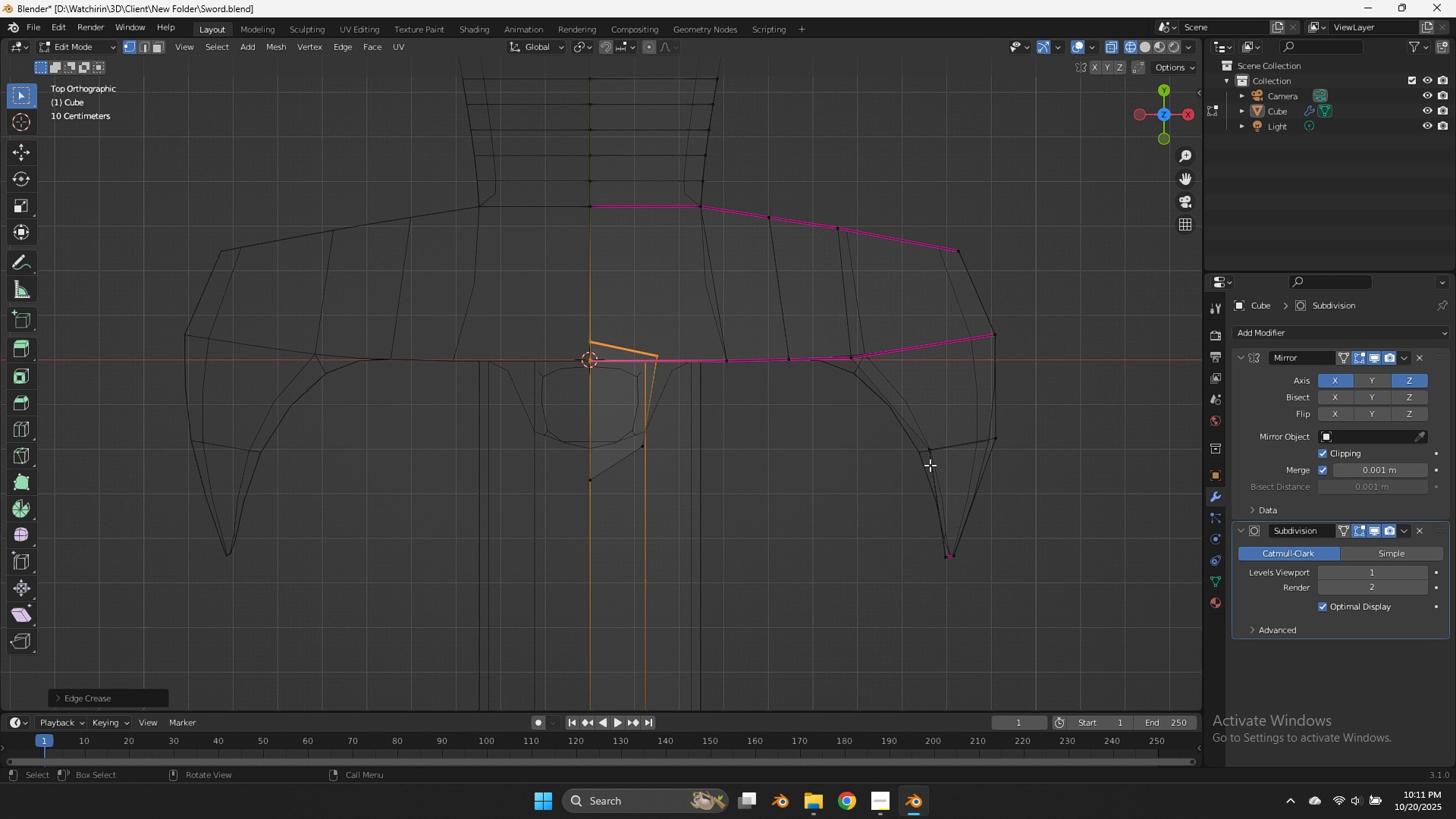 
key(Control+Z)
 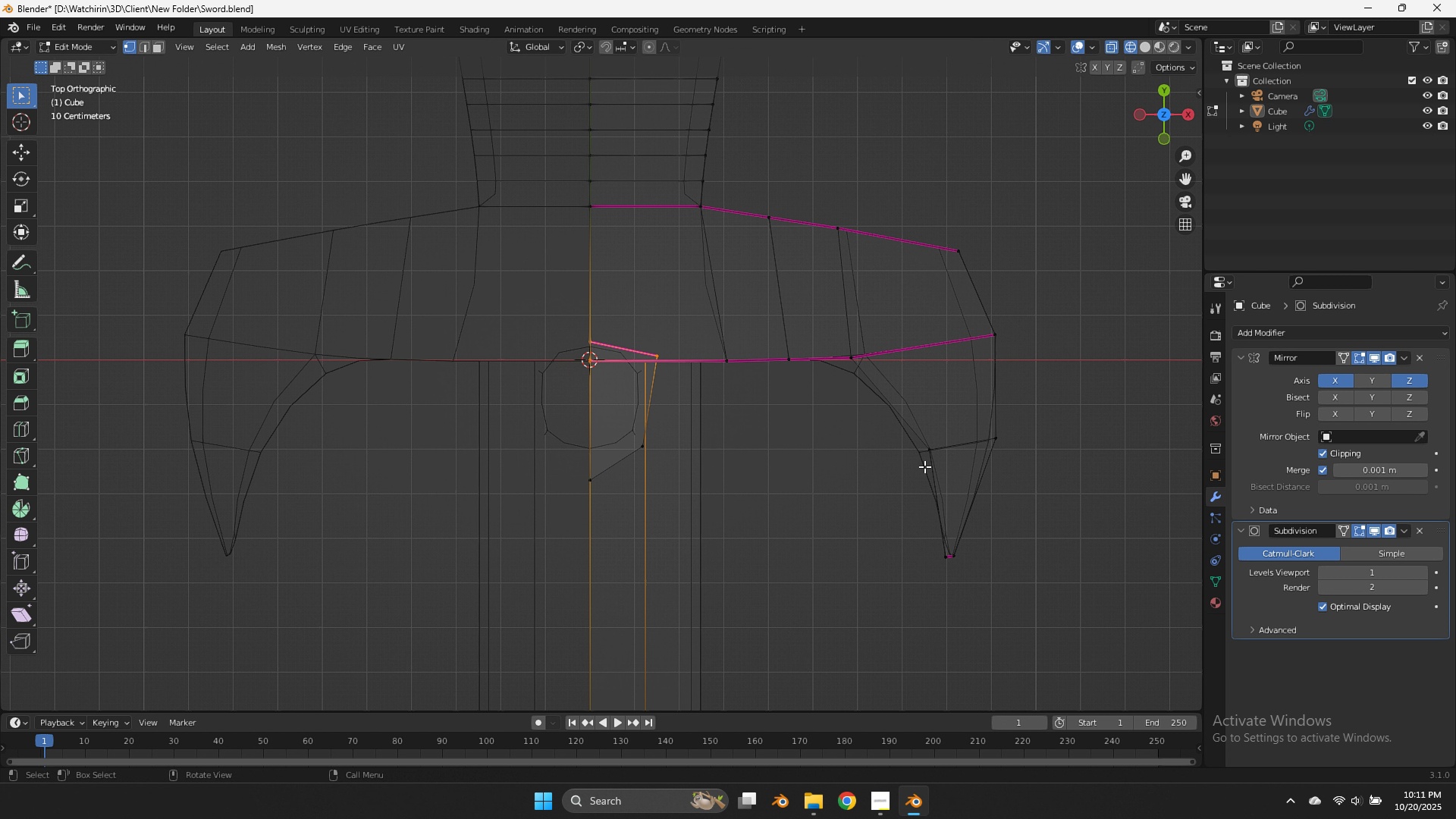 
type(zzE)
 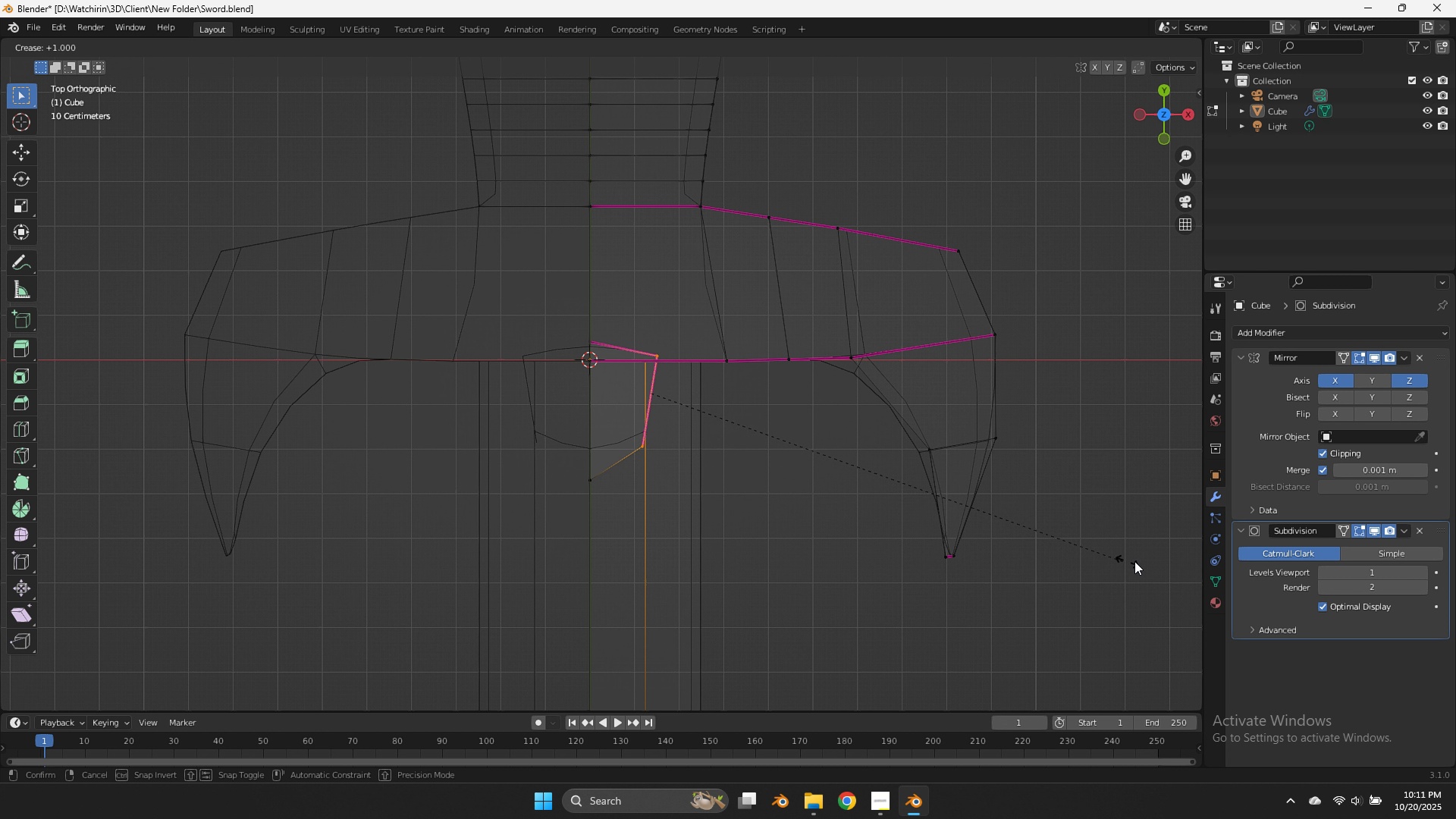 
left_click_drag(start_coordinate=[676, 337], to_coordinate=[632, 488])
 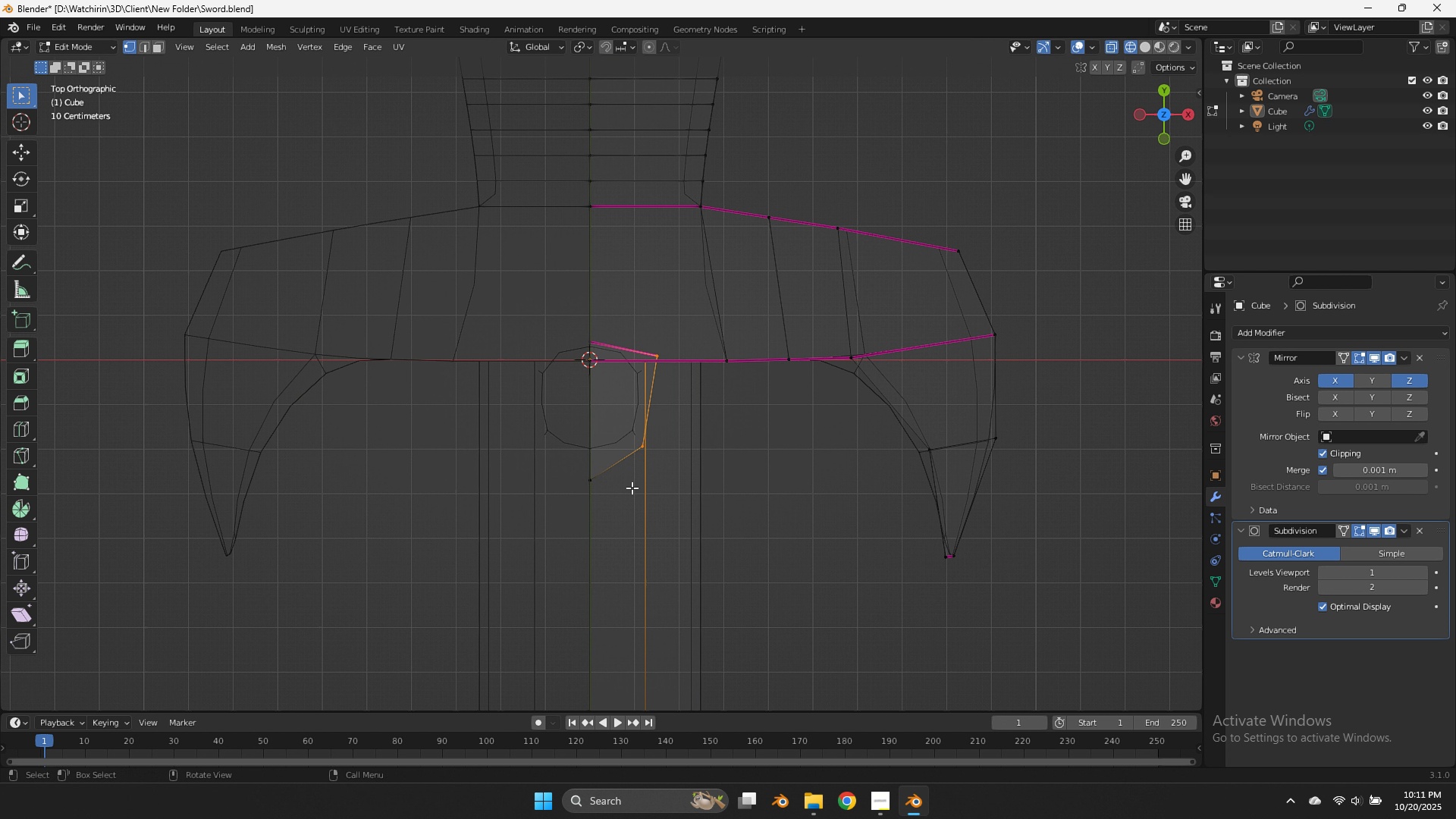 
left_click([1136, 561])
 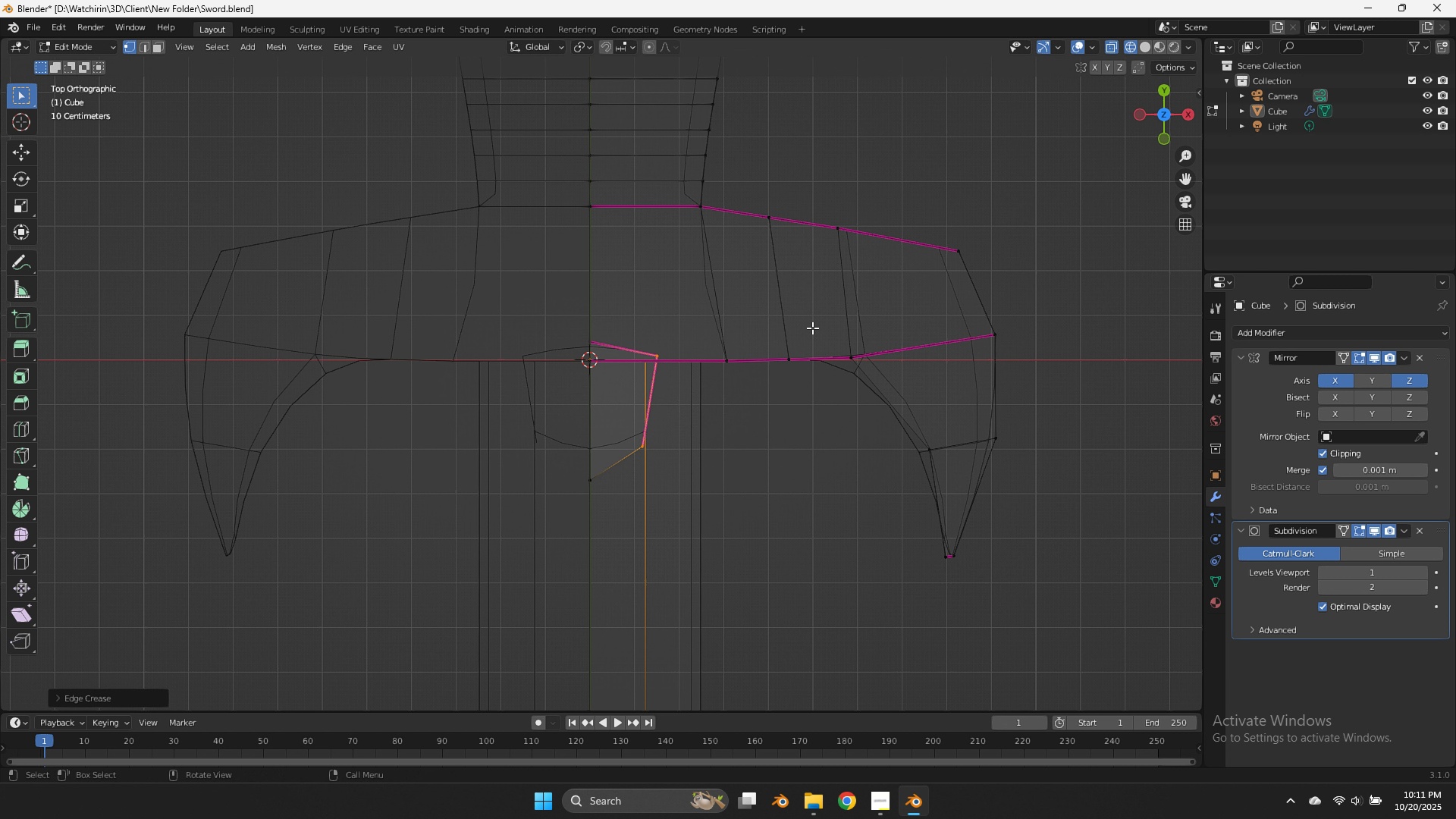 
key(Z)
 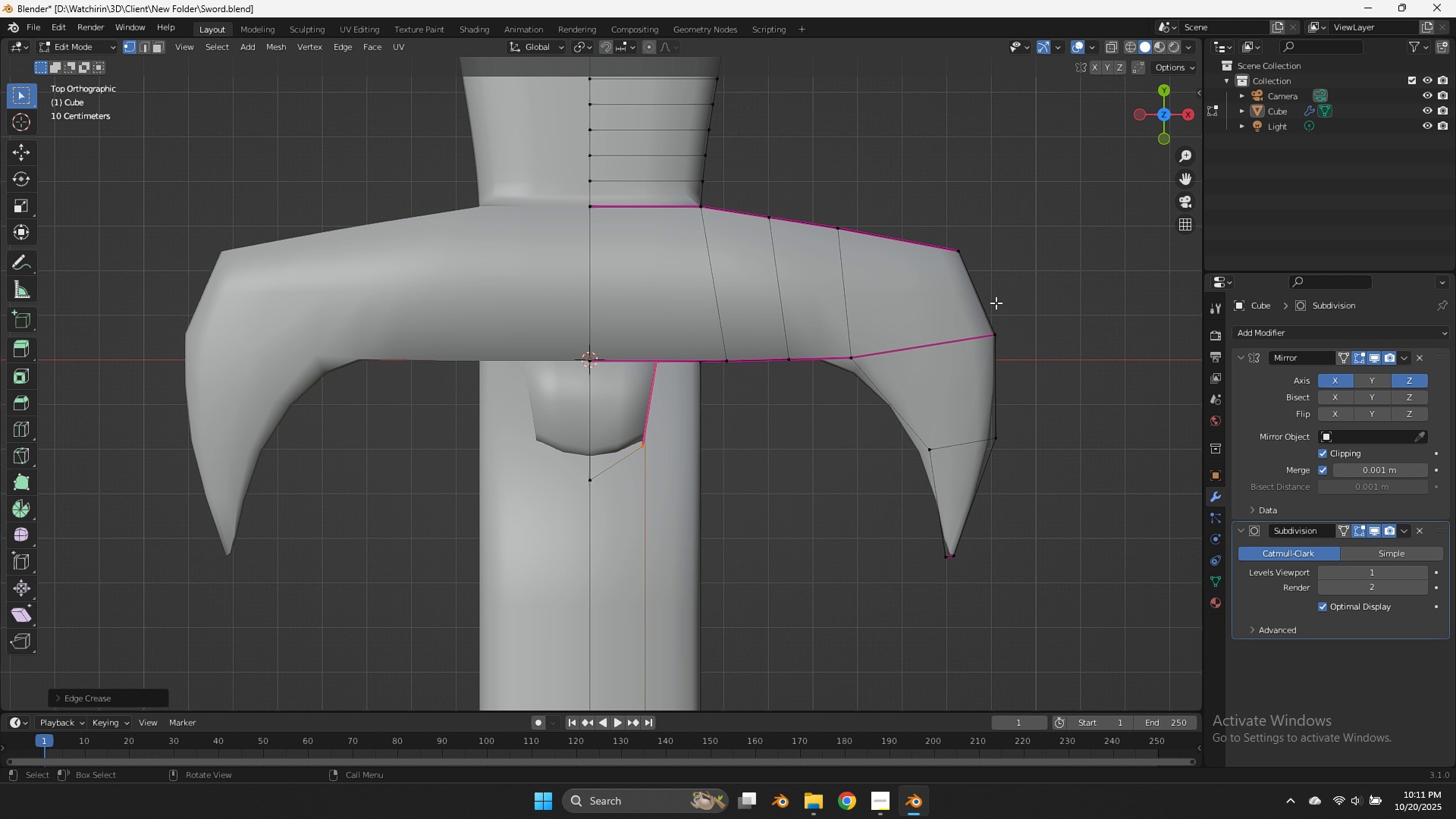 
key(Tab)
 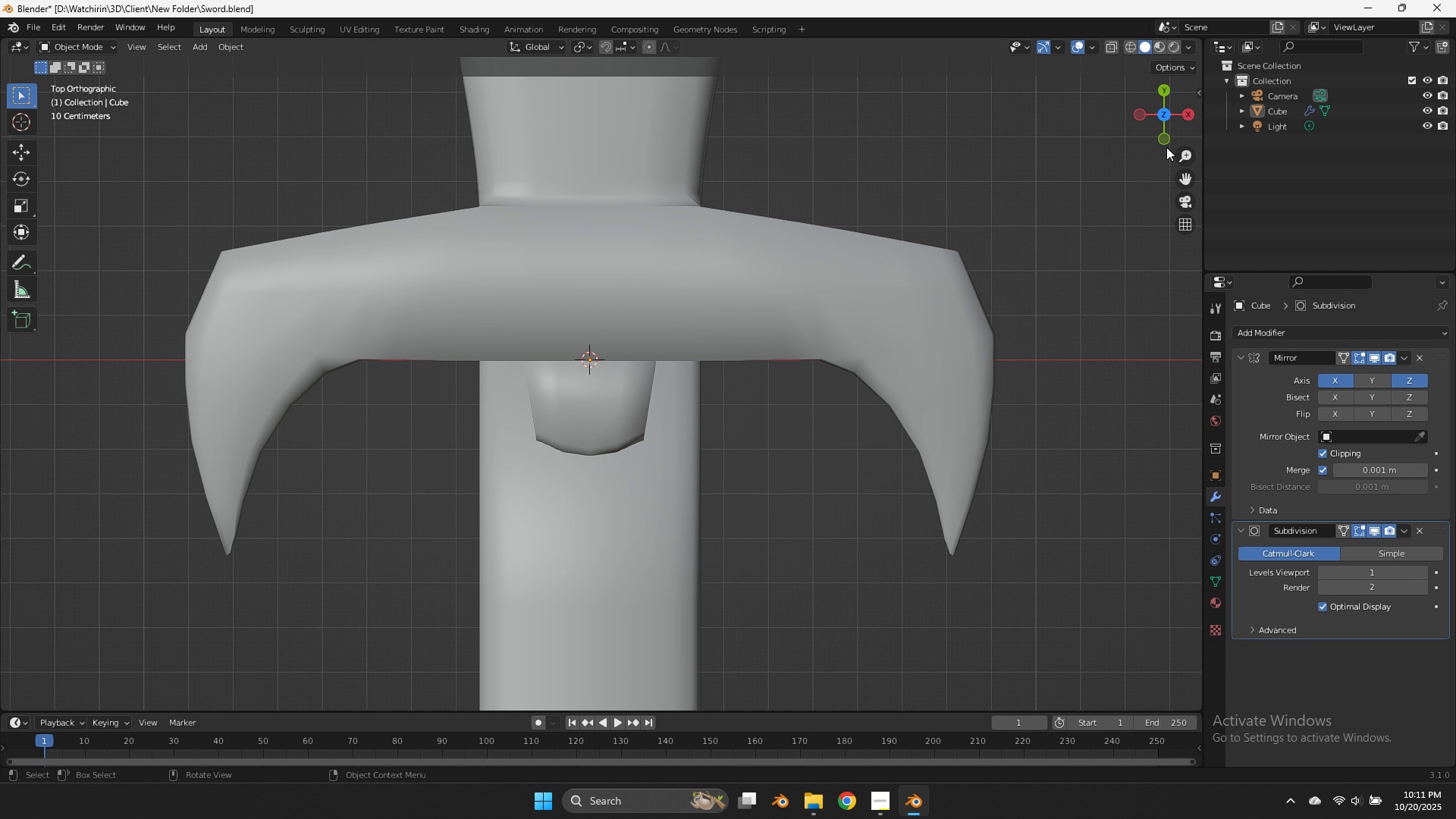 
left_click_drag(start_coordinate=[1166, 130], to_coordinate=[54, 630])
 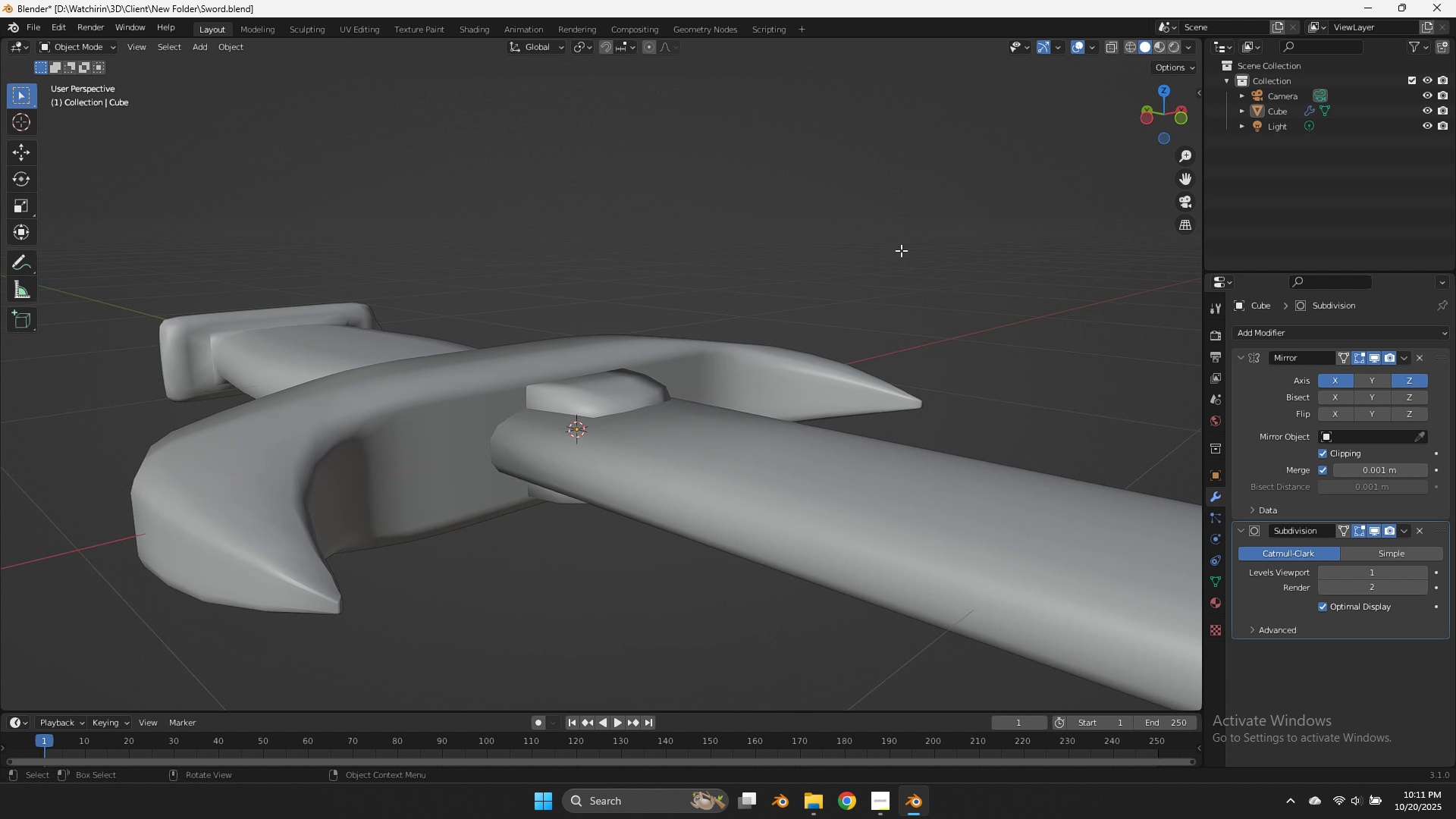 
key(Tab)
 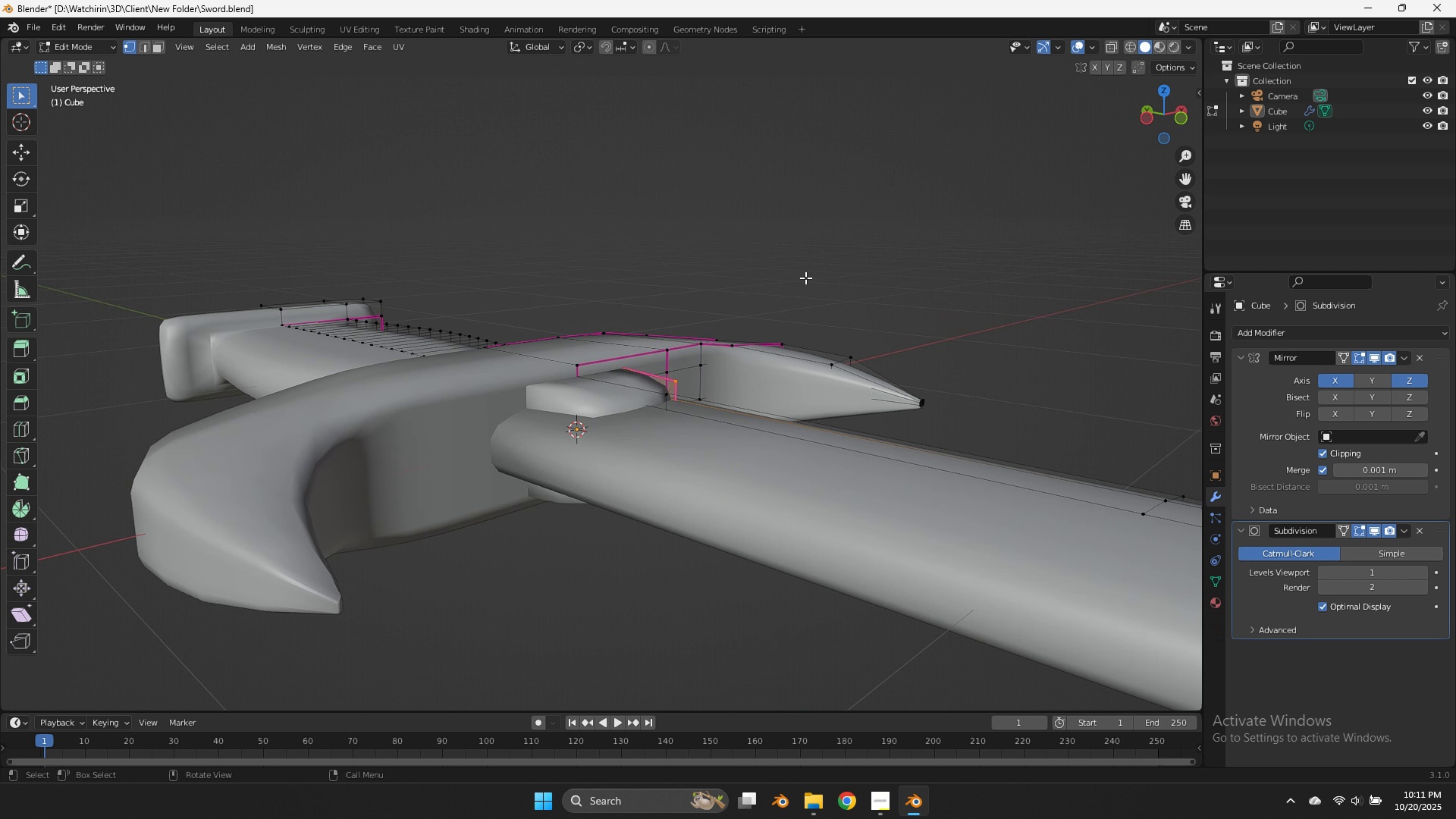 
scroll: coordinate [805, 278], scroll_direction: up, amount: 4.0
 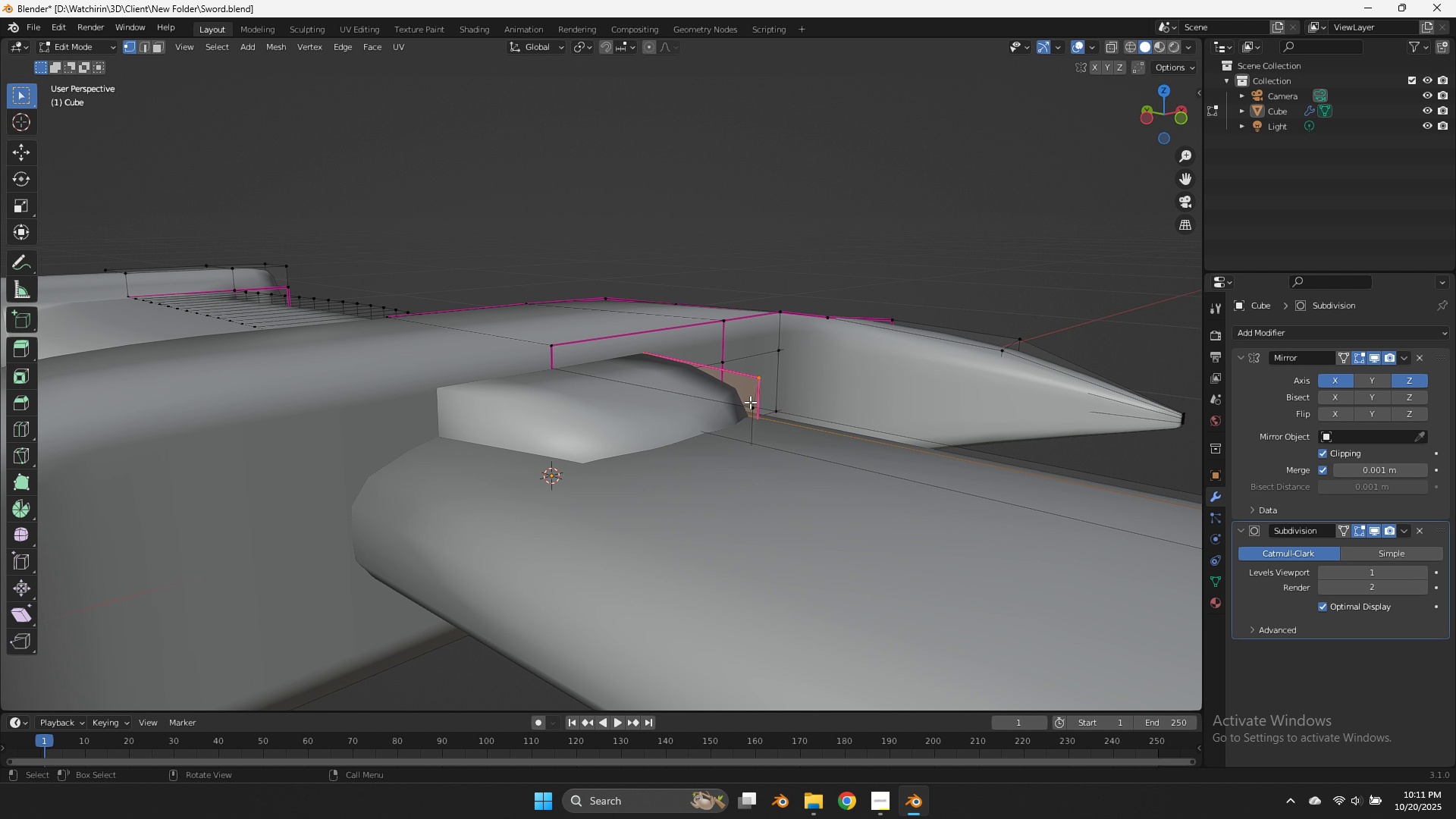 
left_click([755, 400])
 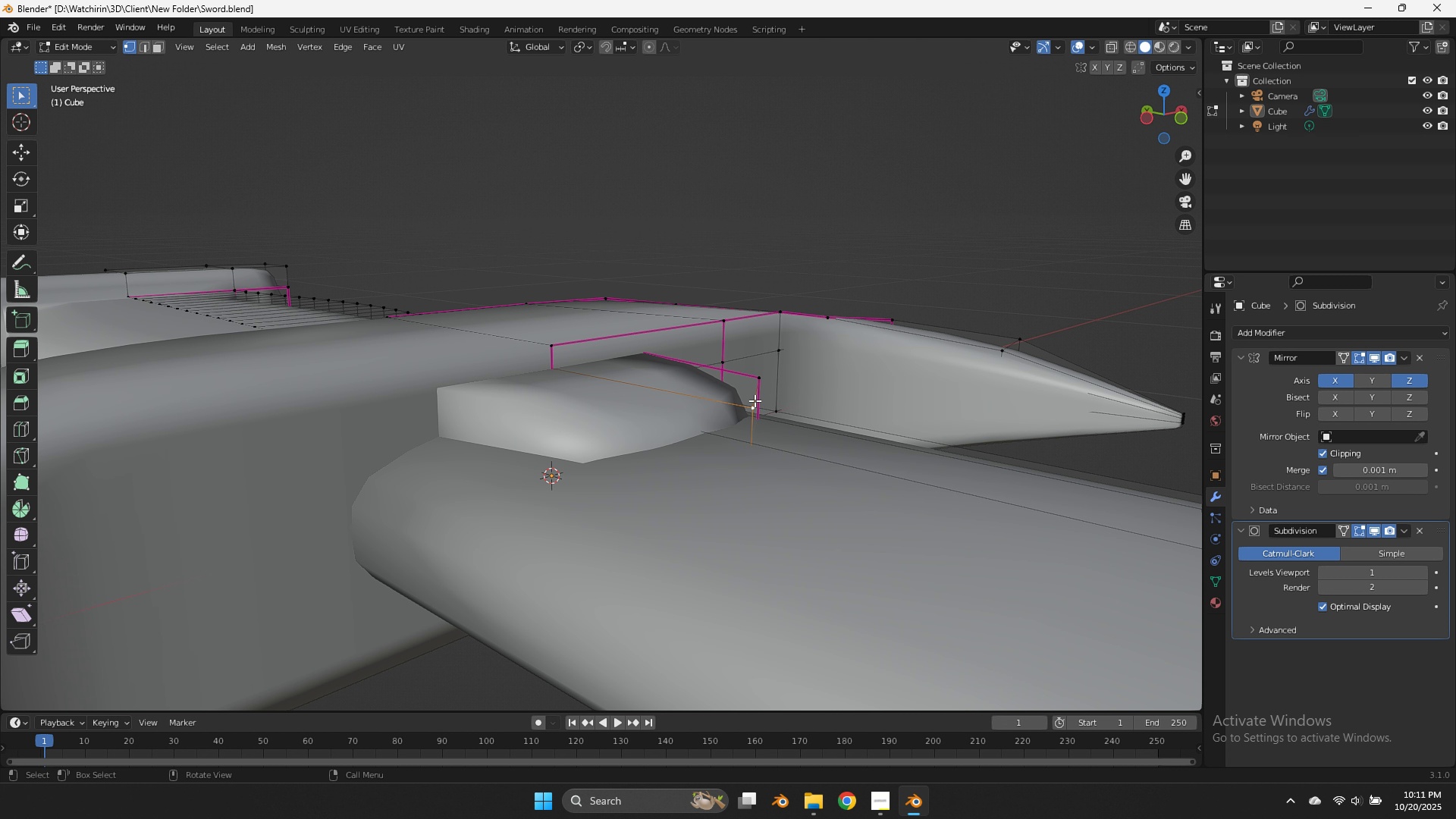 
wait(16.01)
 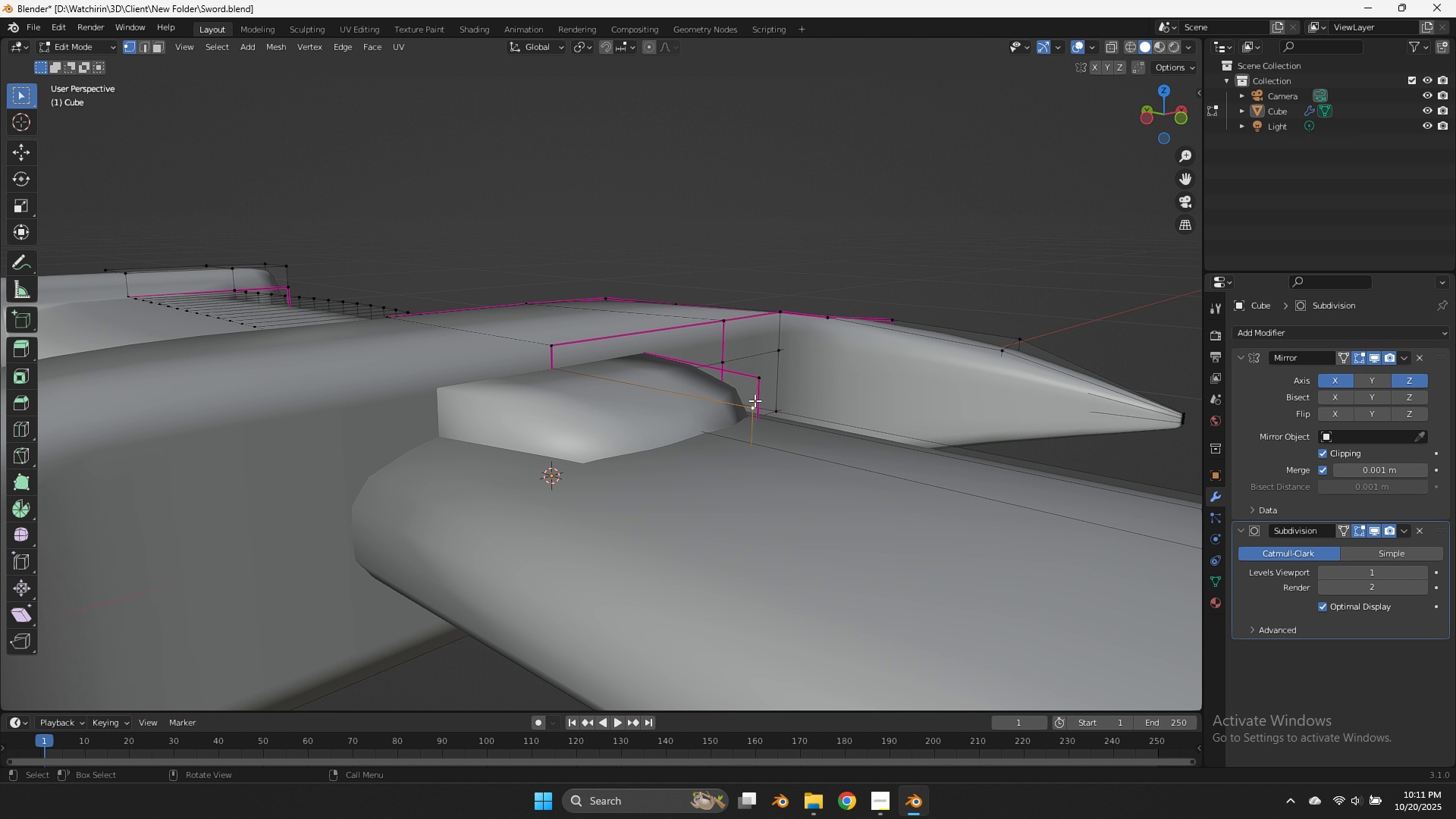 
left_click_drag(start_coordinate=[1168, 108], to_coordinate=[968, 96])
 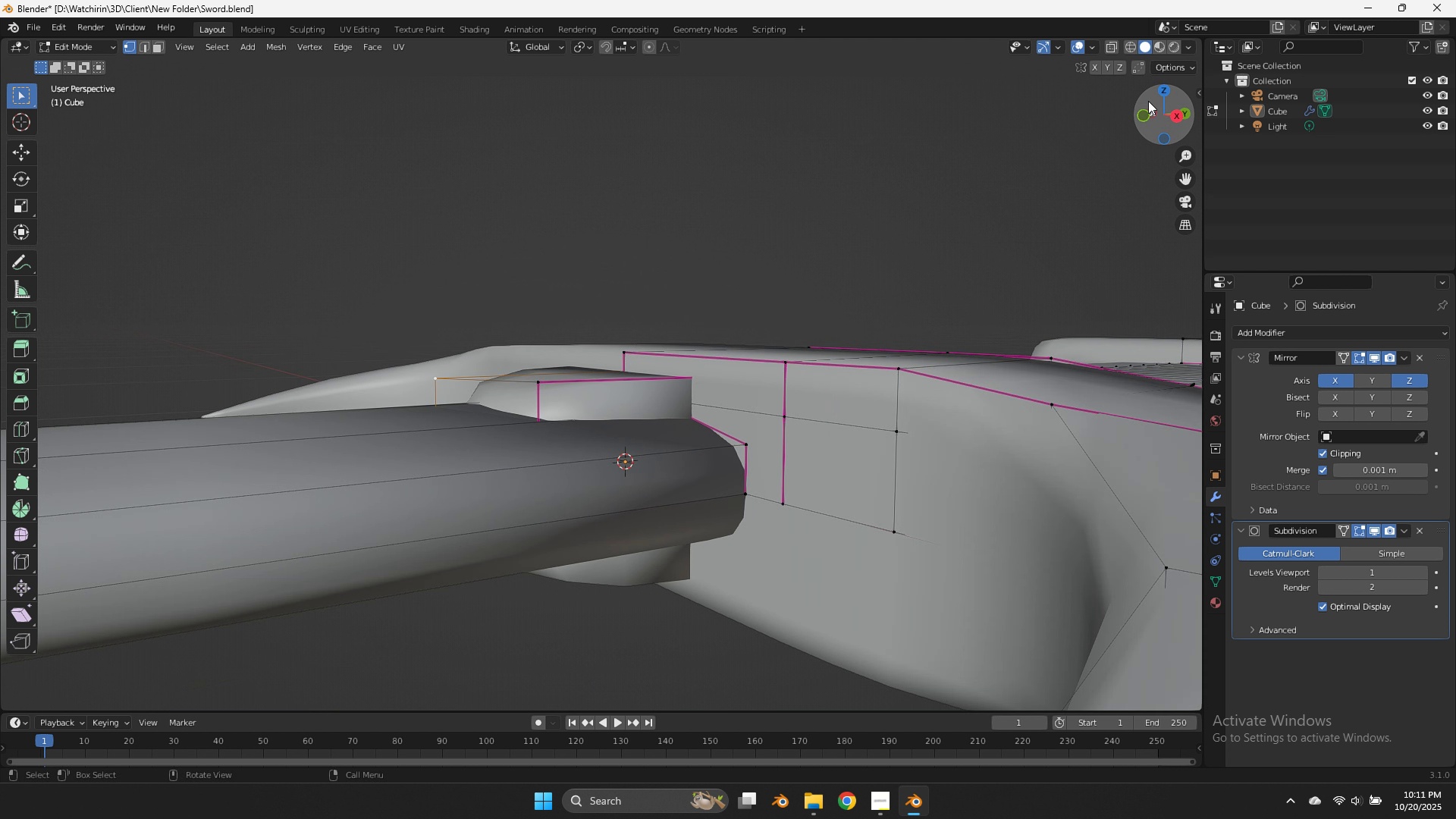 
scroll: coordinate [1150, 104], scroll_direction: down, amount: 7.0
 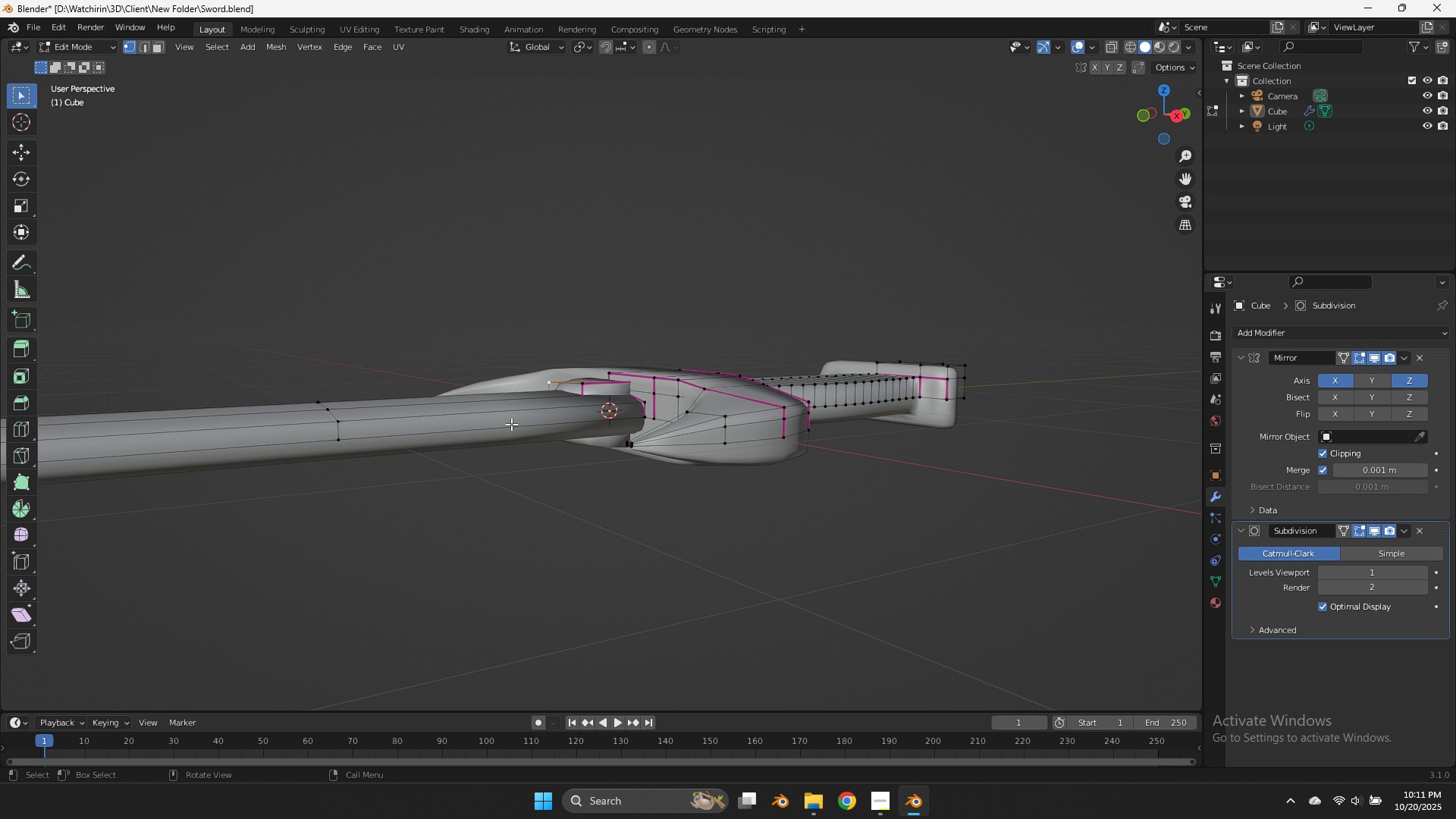 
left_click([511, 424])
 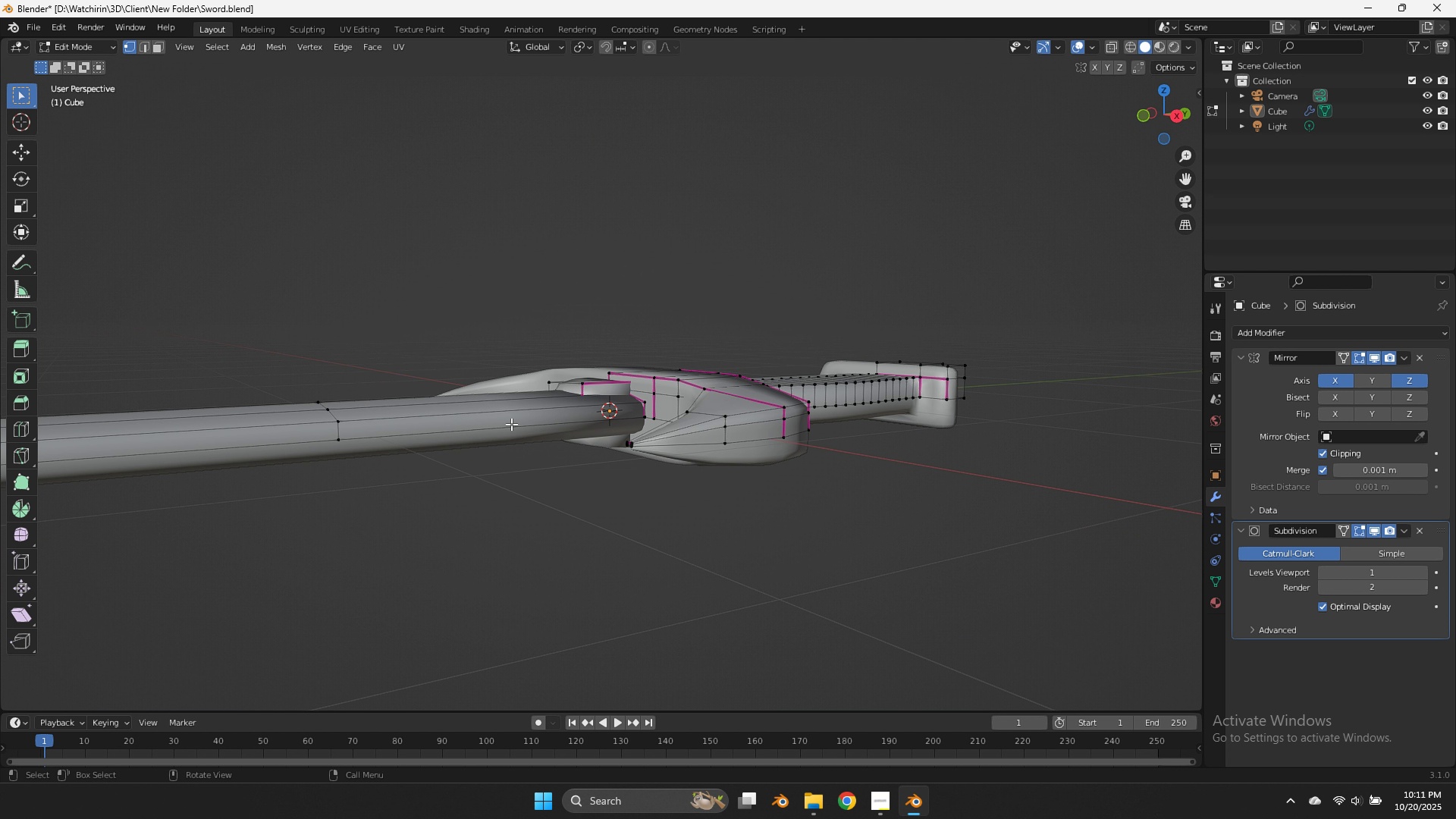 
type(llgz)
 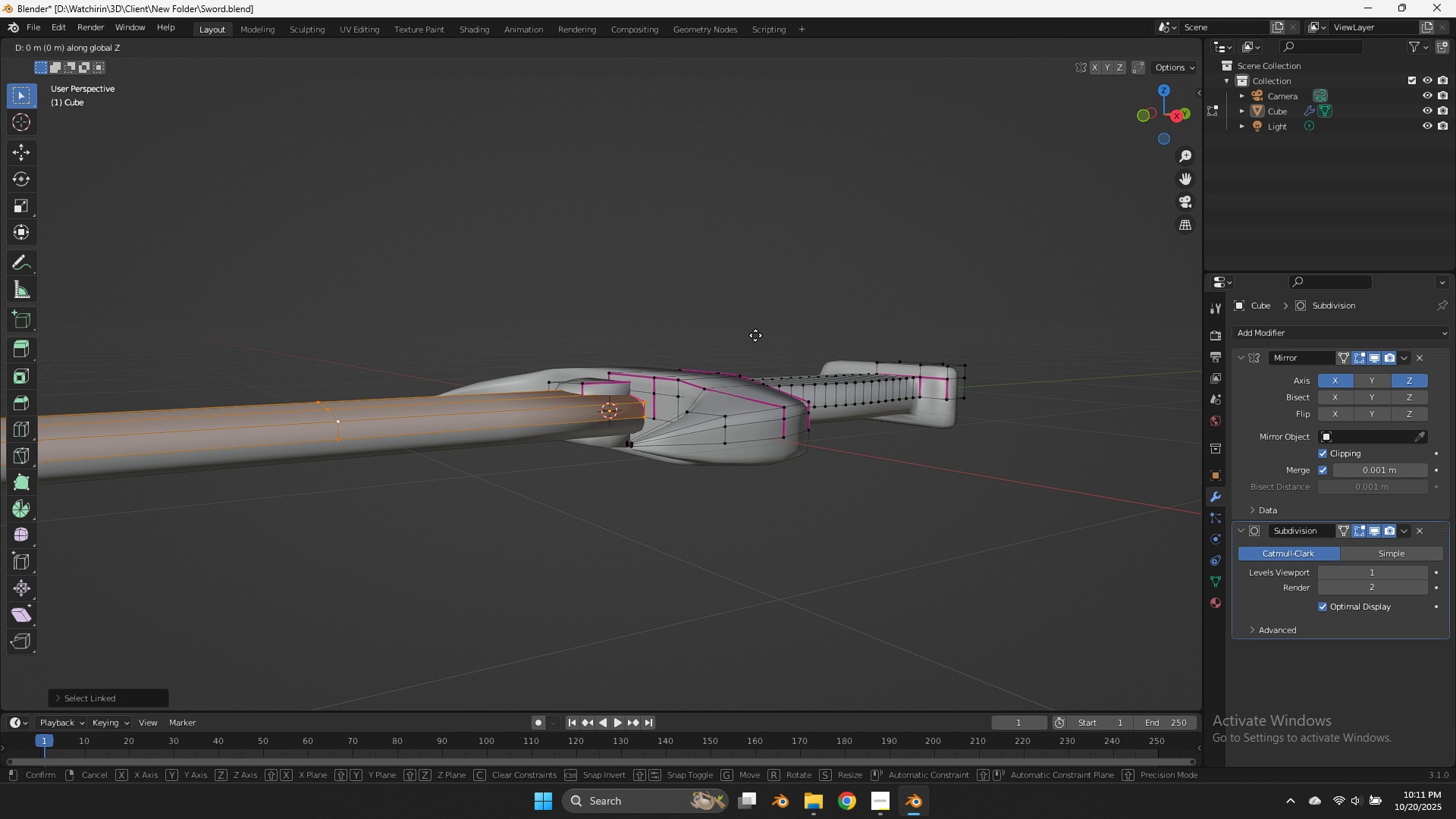 
hold_key(key=ShiftLeft, duration=1.25)
left_click([756, 391])
 